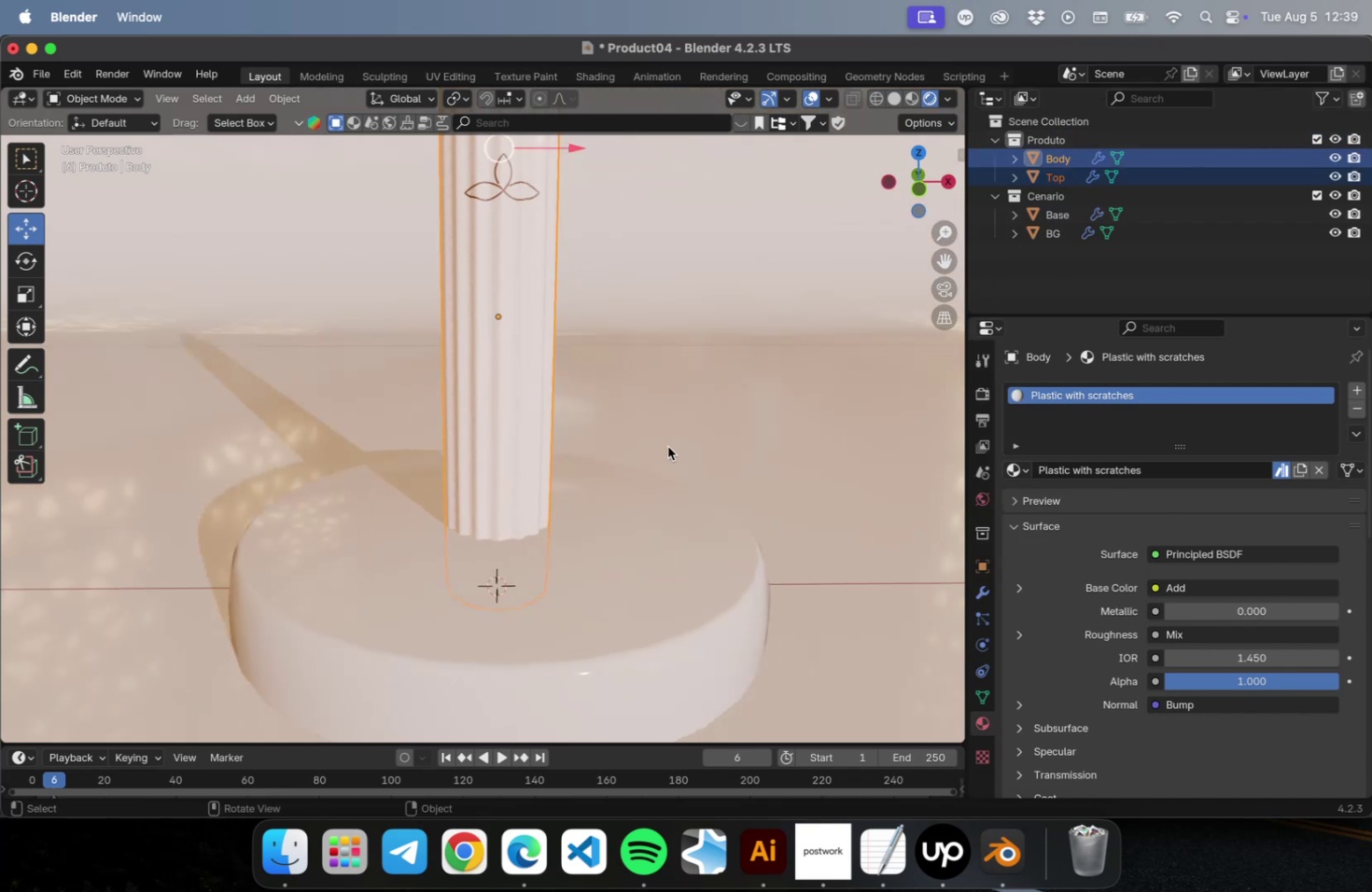 
key(Numpad1)
 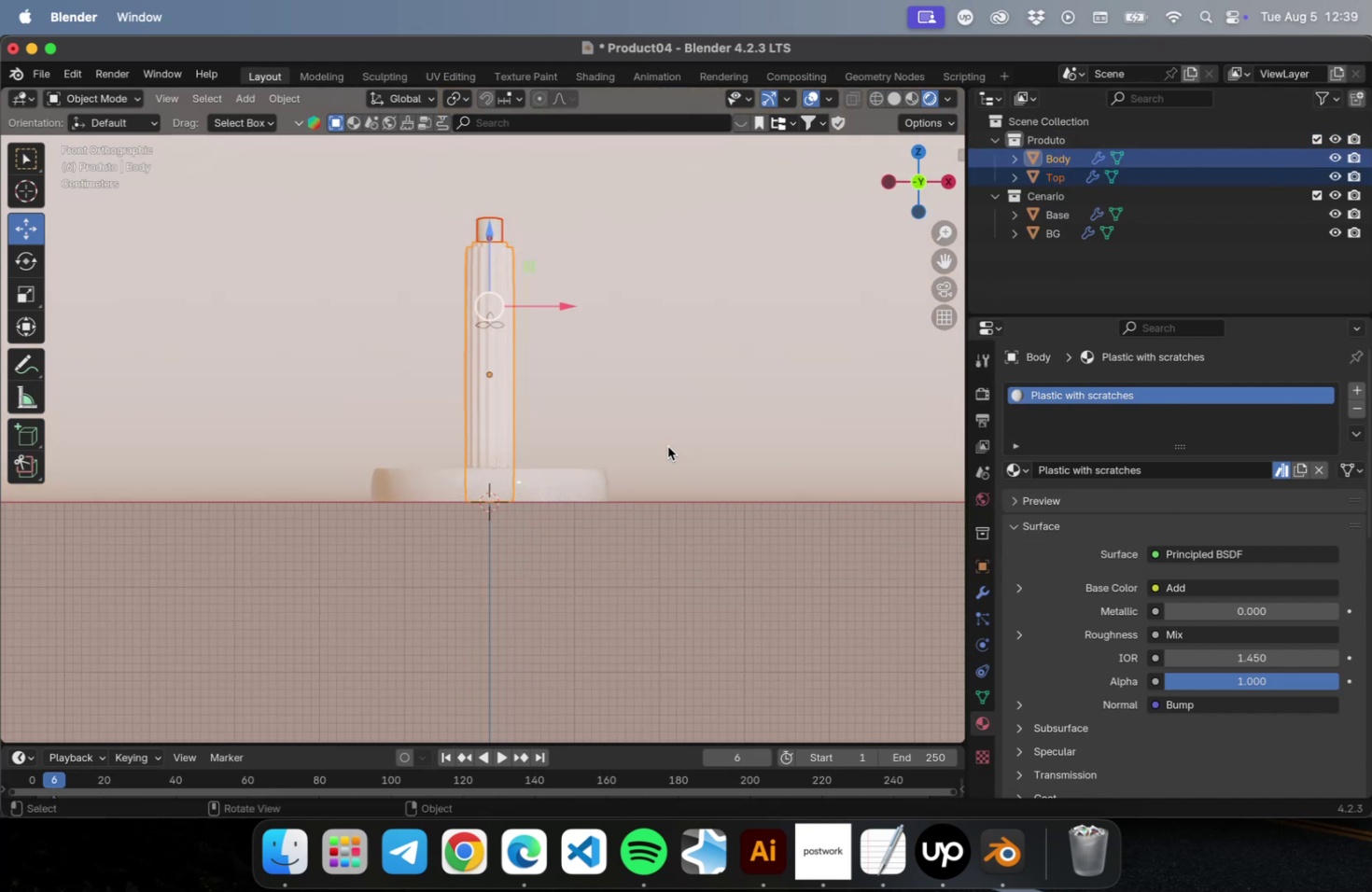 
scroll: coordinate [452, 486], scroll_direction: up, amount: 5.0
 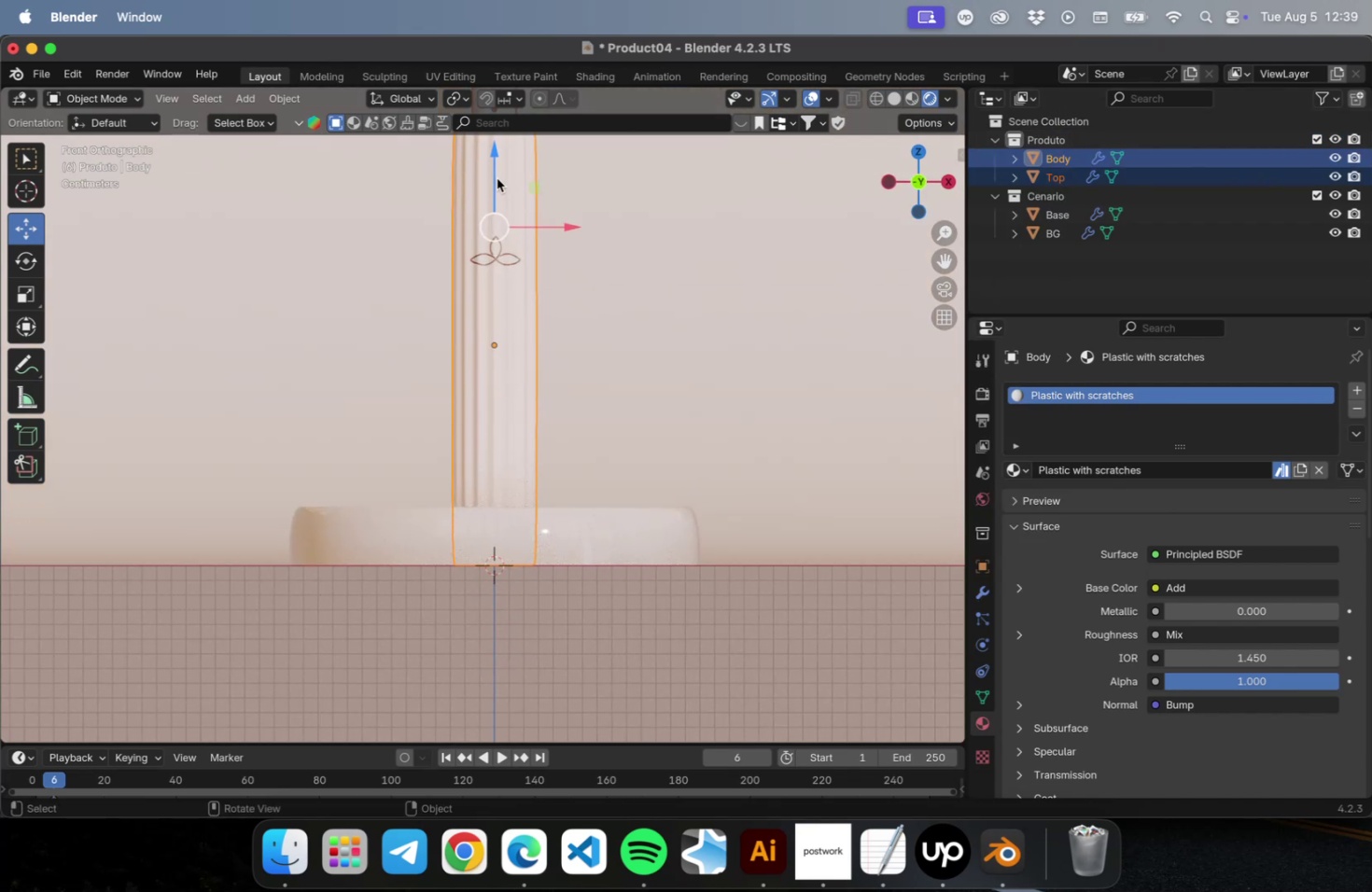 
left_click_drag(start_coordinate=[493, 166], to_coordinate=[484, 110])
 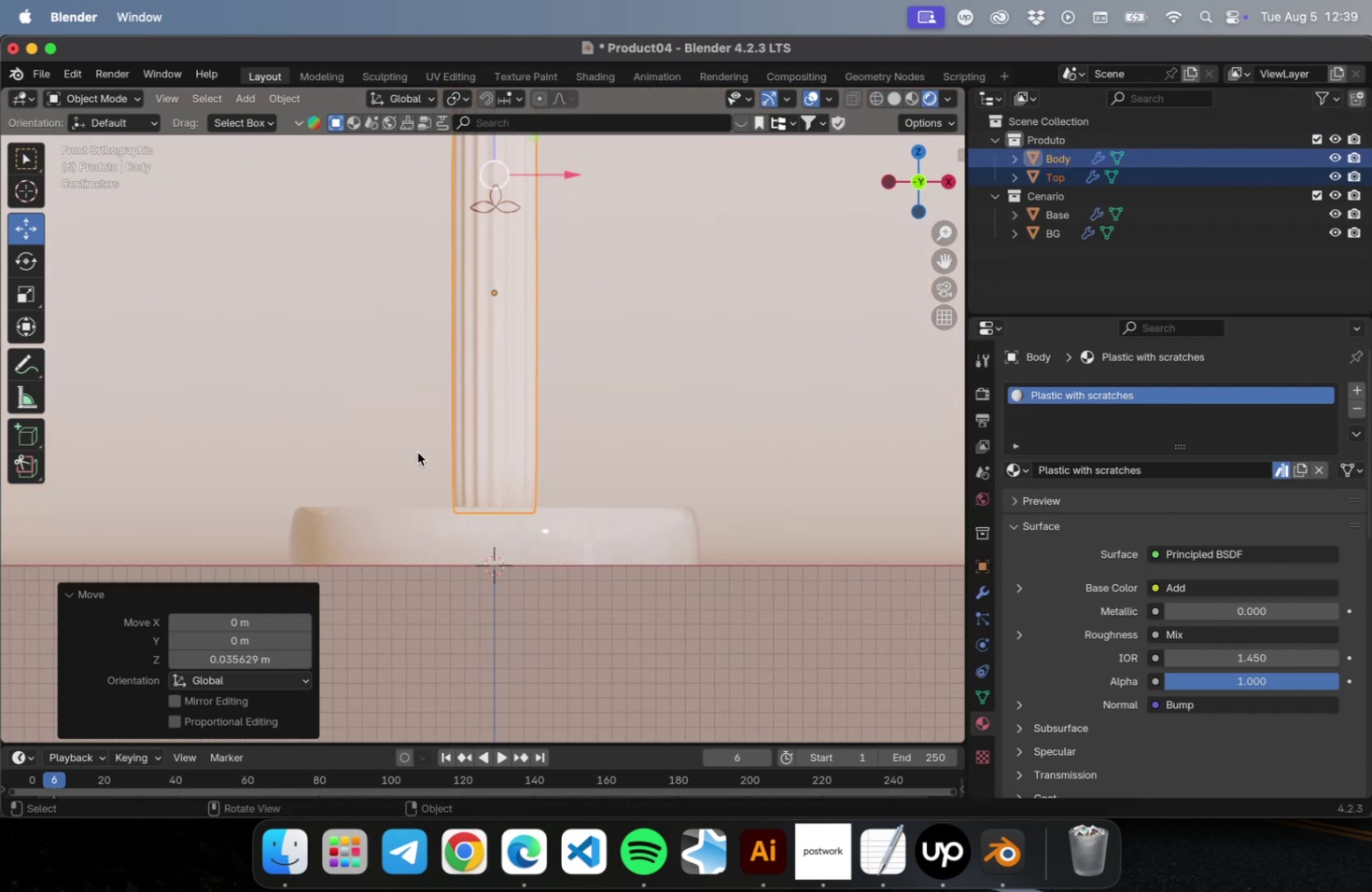 
scroll: coordinate [553, 595], scroll_direction: up, amount: 7.0
 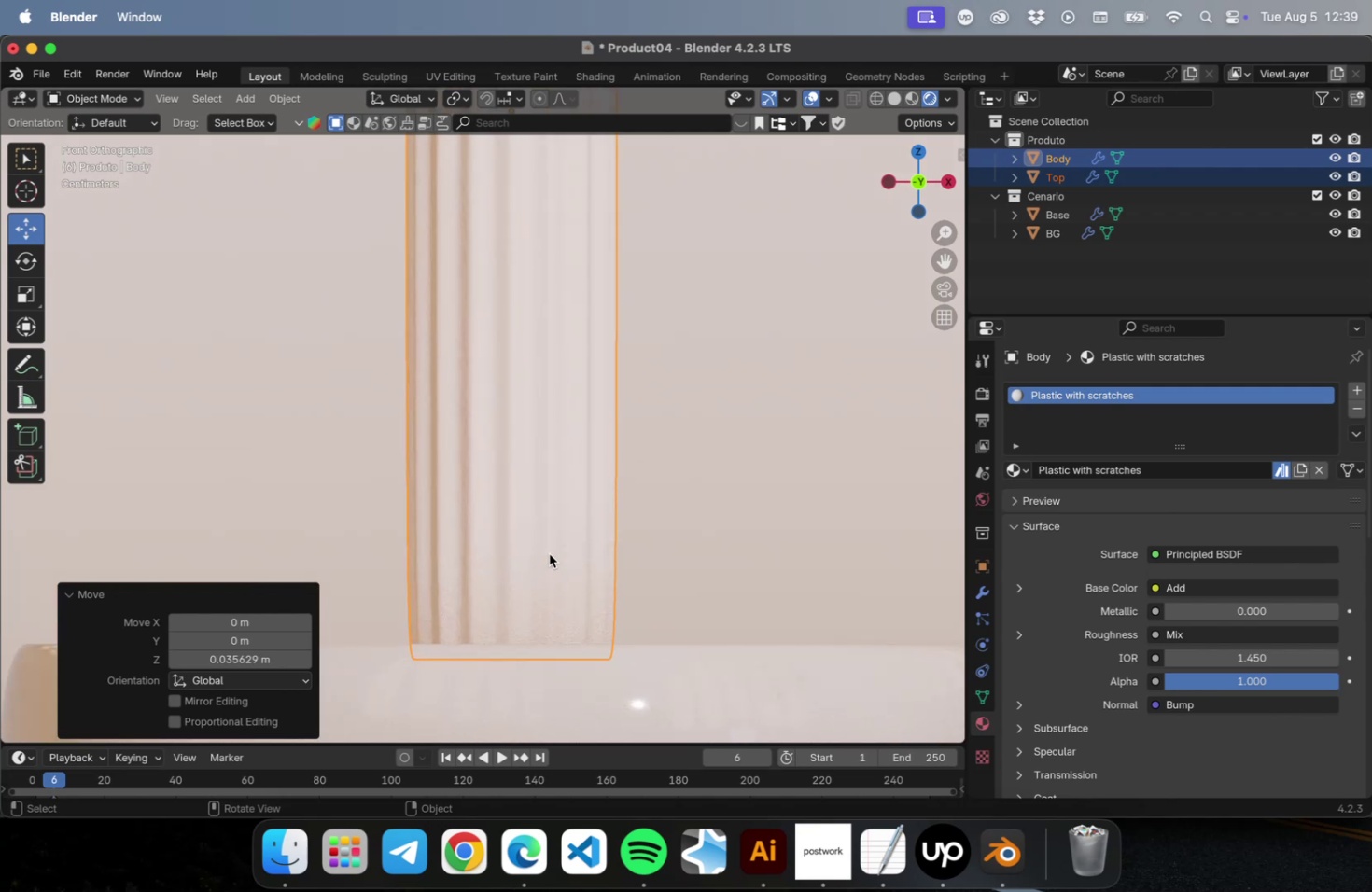 
scroll: coordinate [549, 554], scroll_direction: down, amount: 2.0
 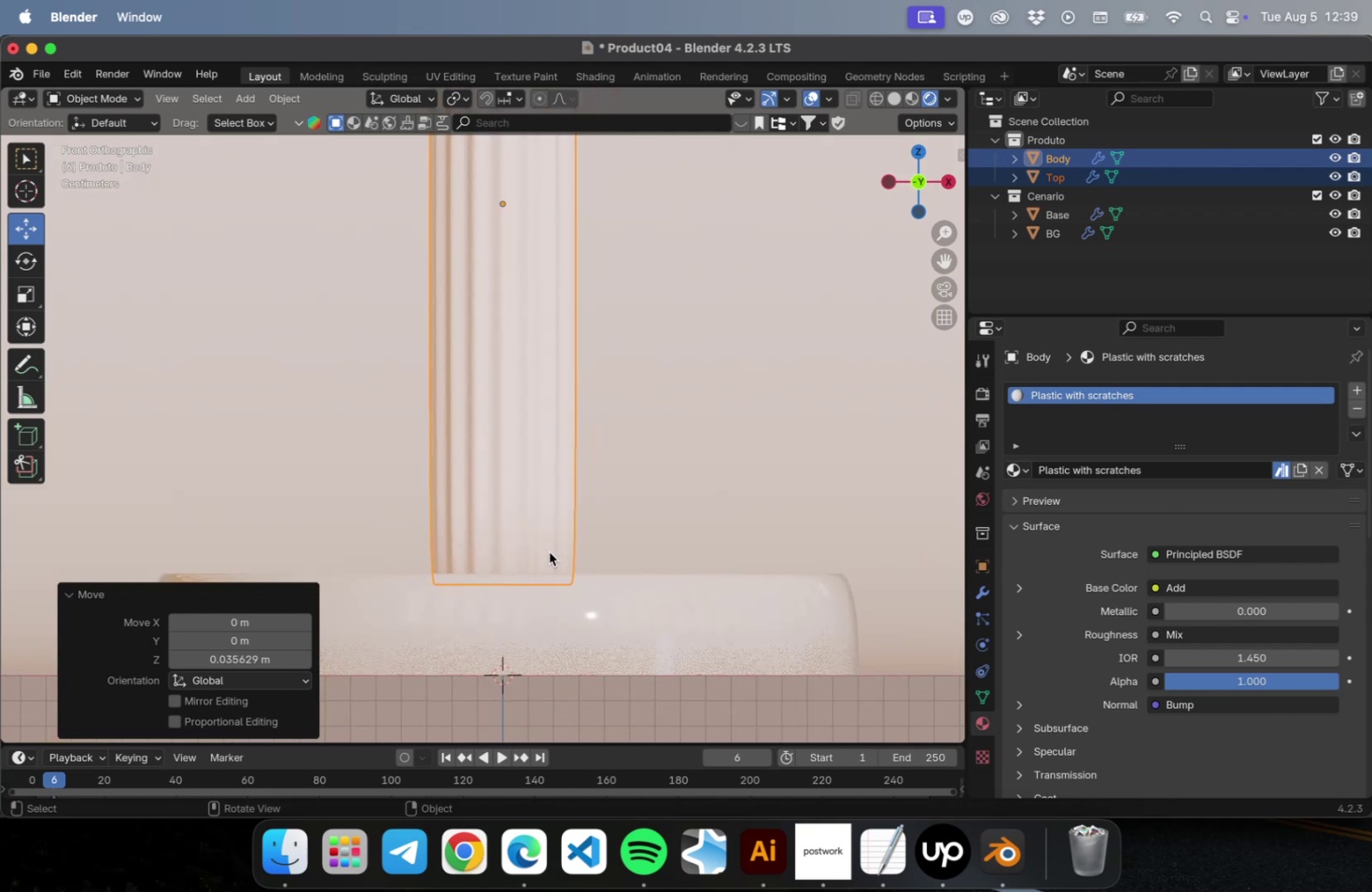 
key(Shift+ShiftLeft)
 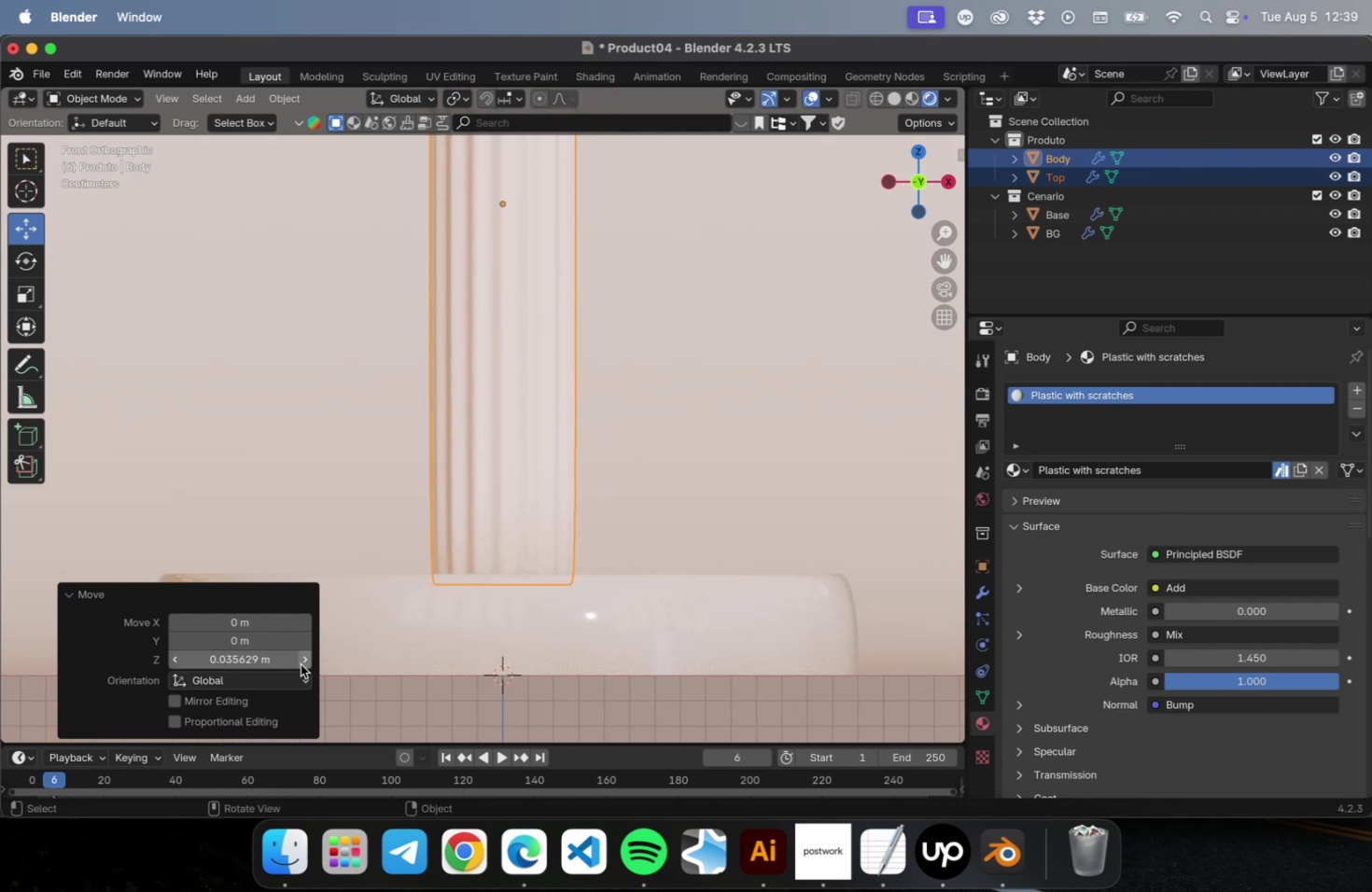 
left_click_drag(start_coordinate=[291, 662], to_coordinate=[297, 662])
 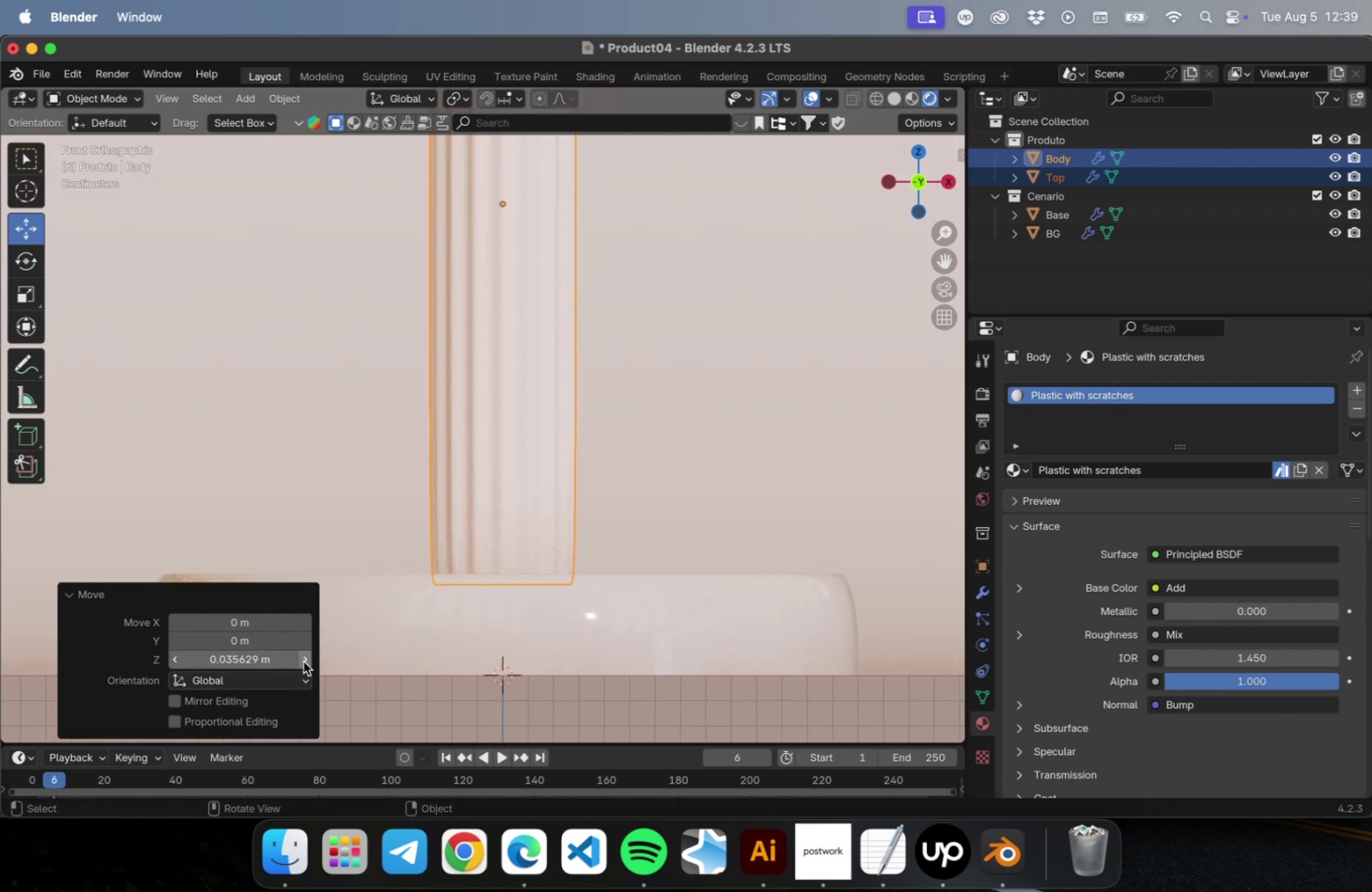 
left_click([276, 664])
 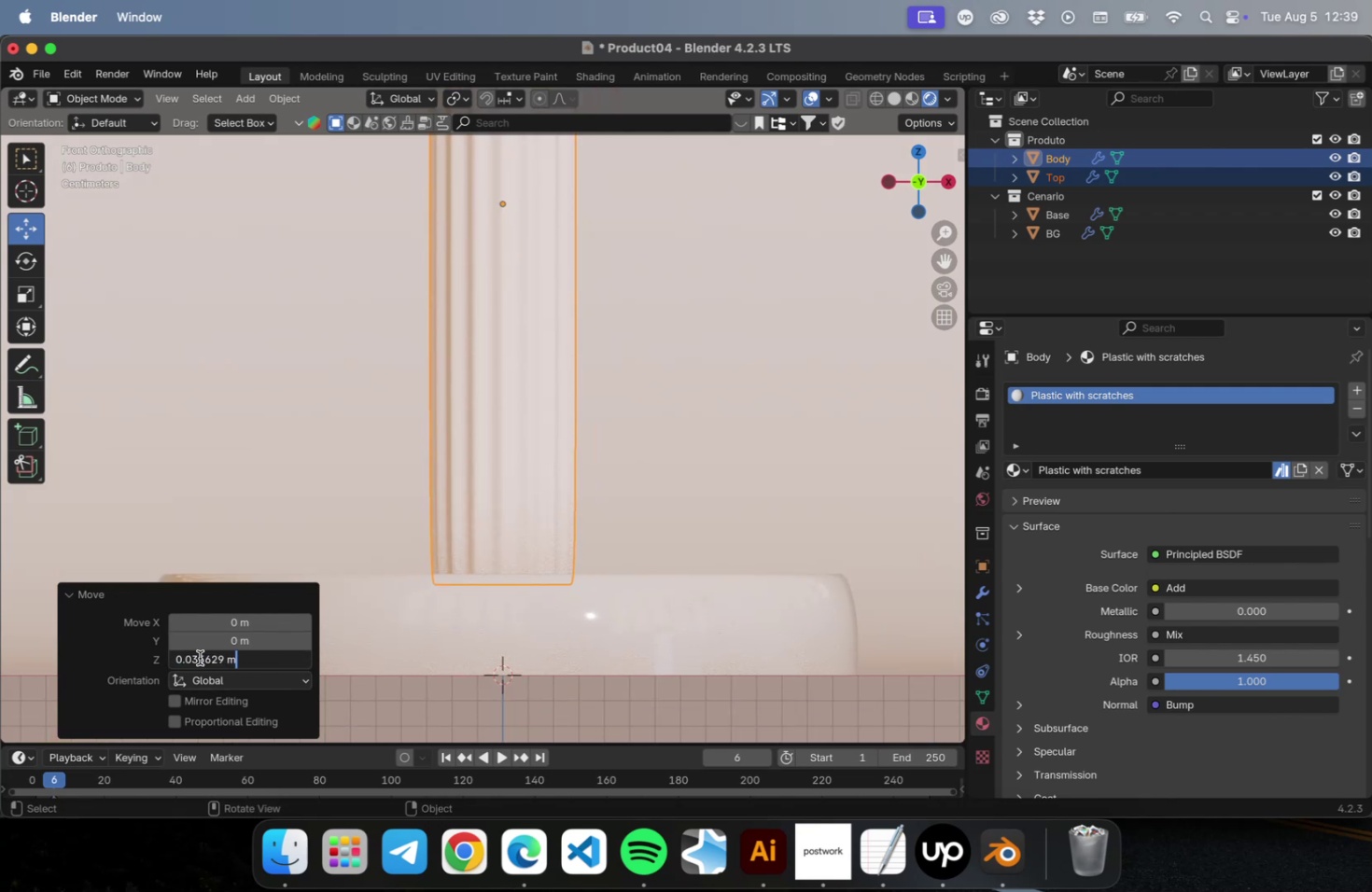 
left_click_drag(start_coordinate=[192, 657], to_coordinate=[288, 659])
 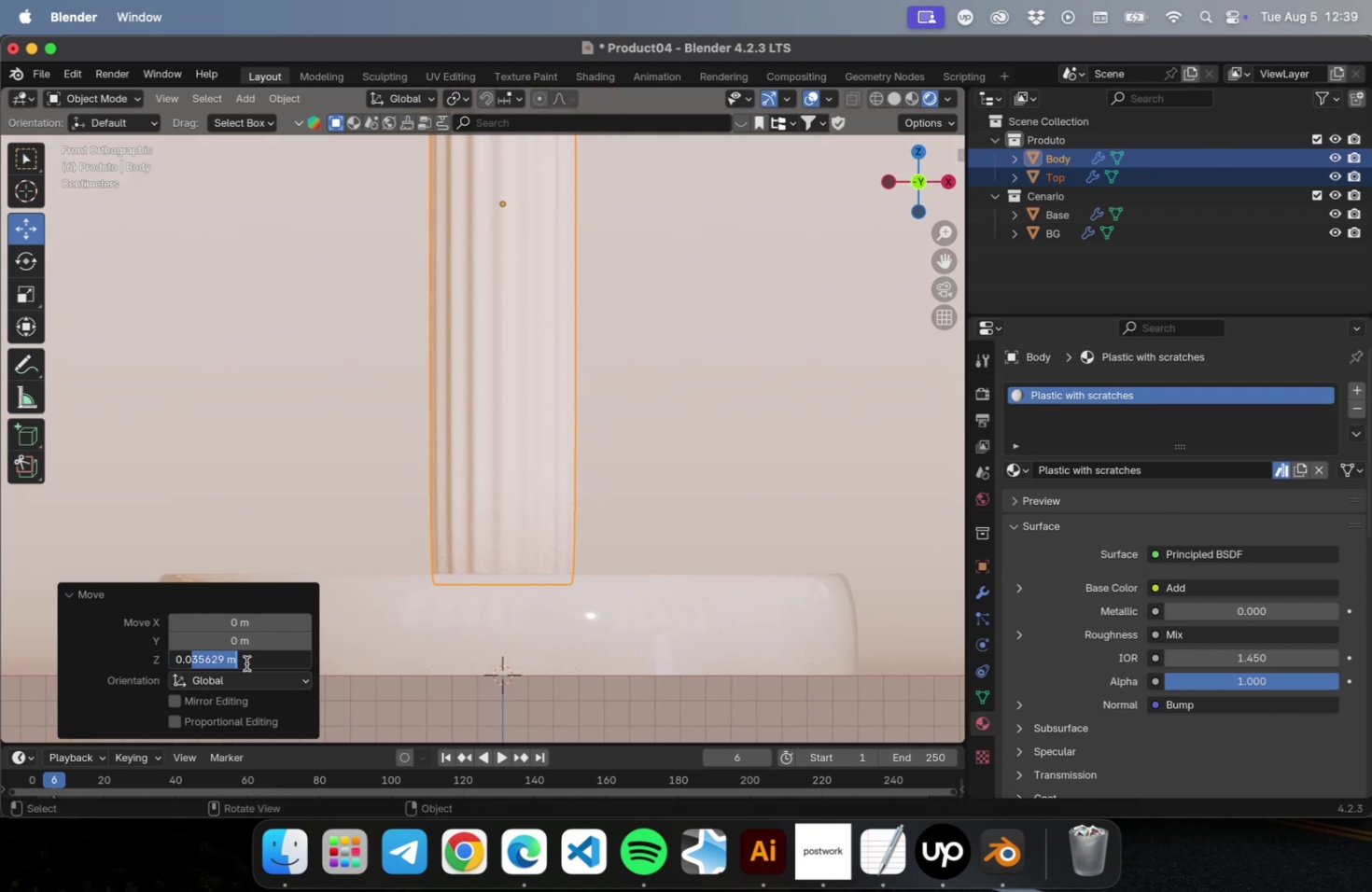 
key(4)
 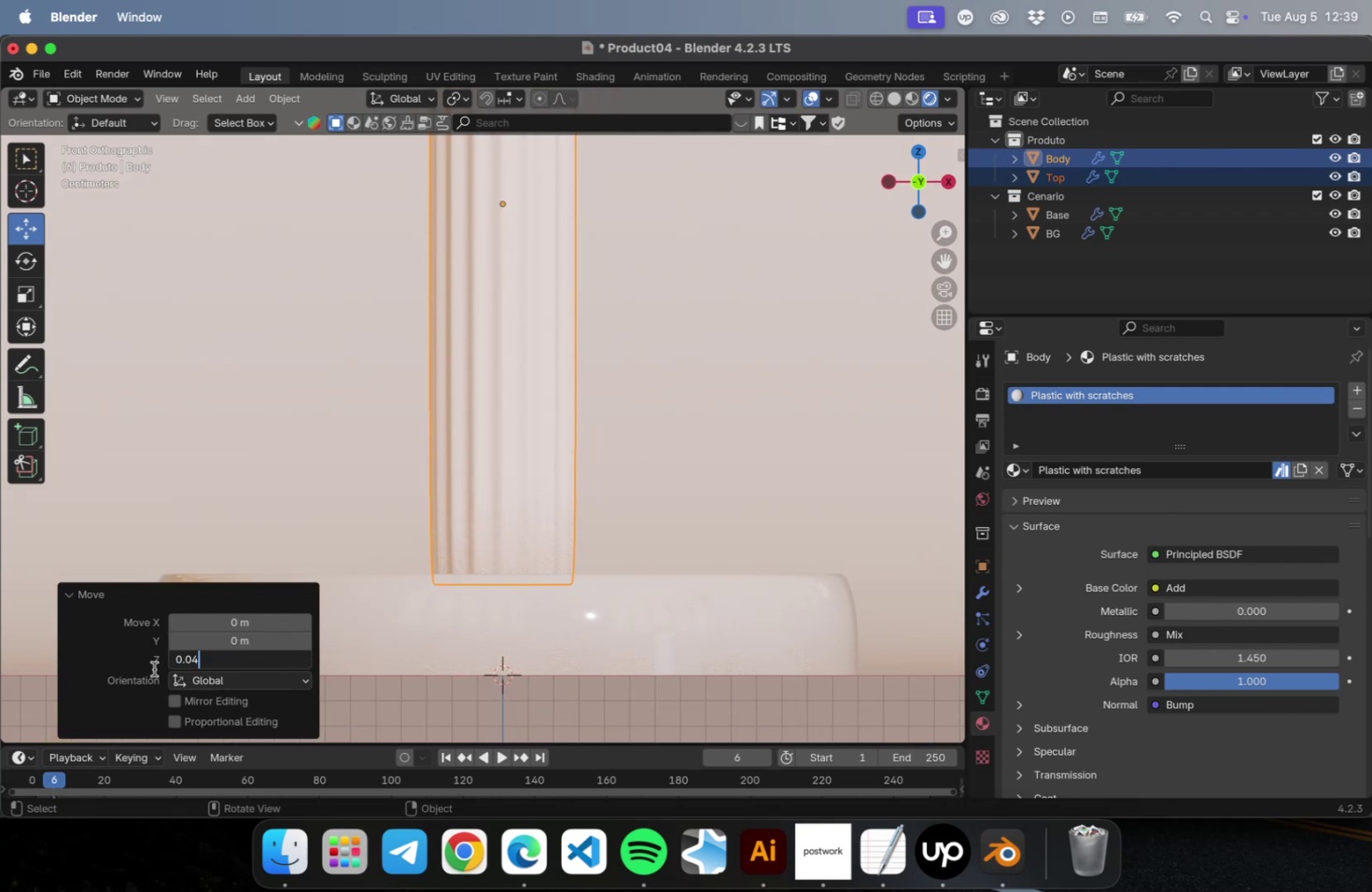 
key(Tab)
 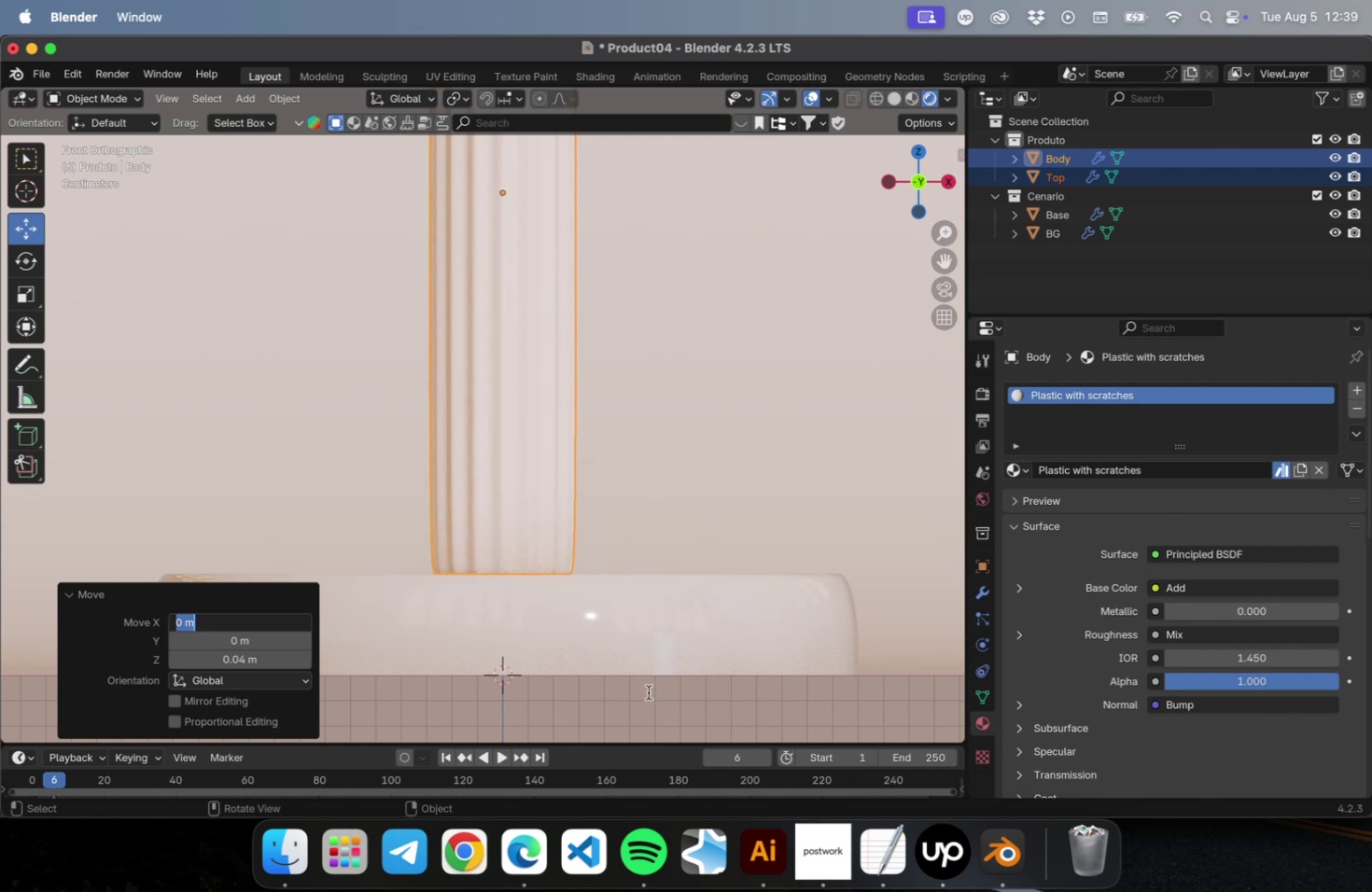 
left_click([670, 704])
 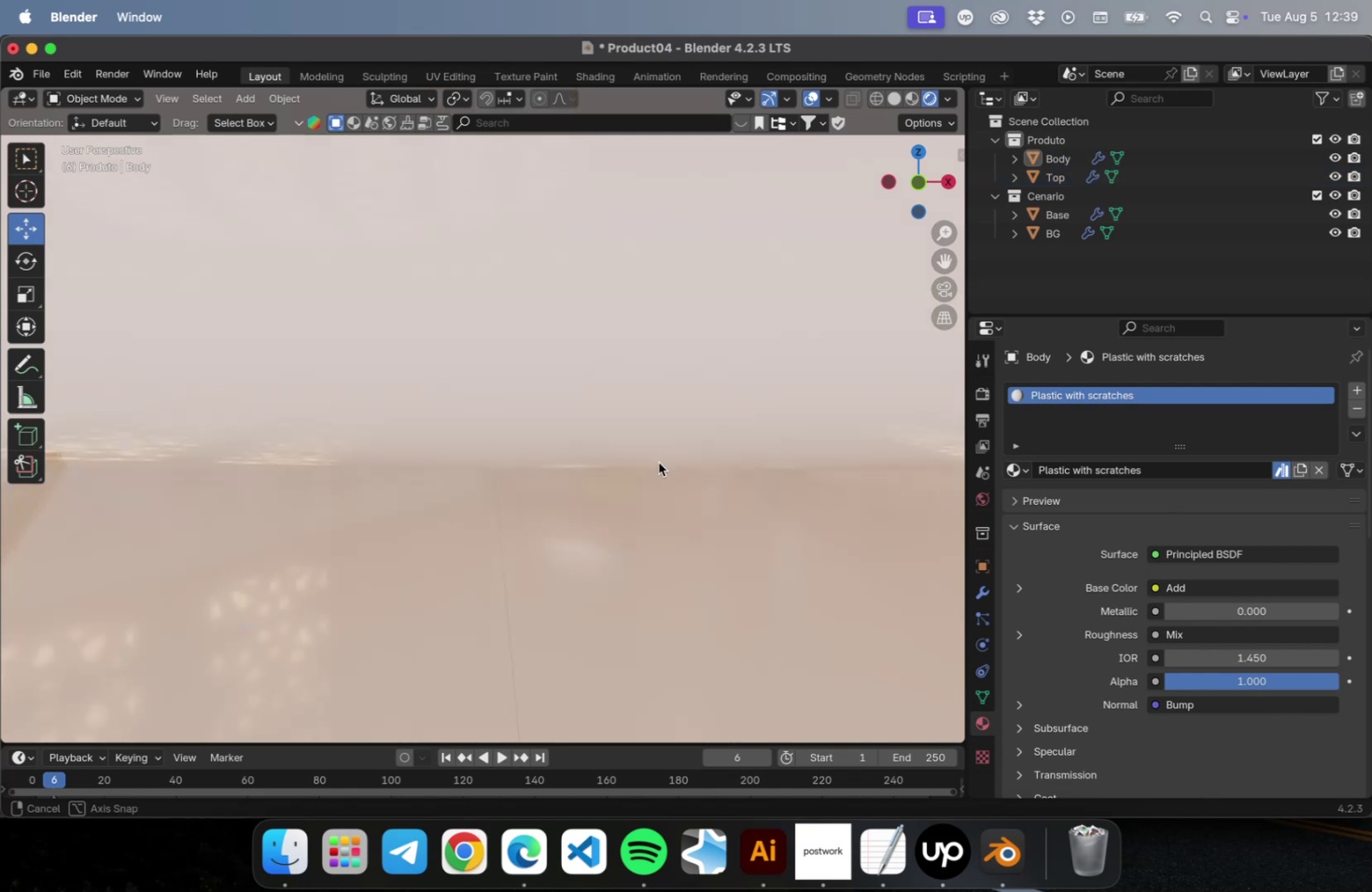 
scroll: coordinate [650, 482], scroll_direction: down, amount: 22.0
 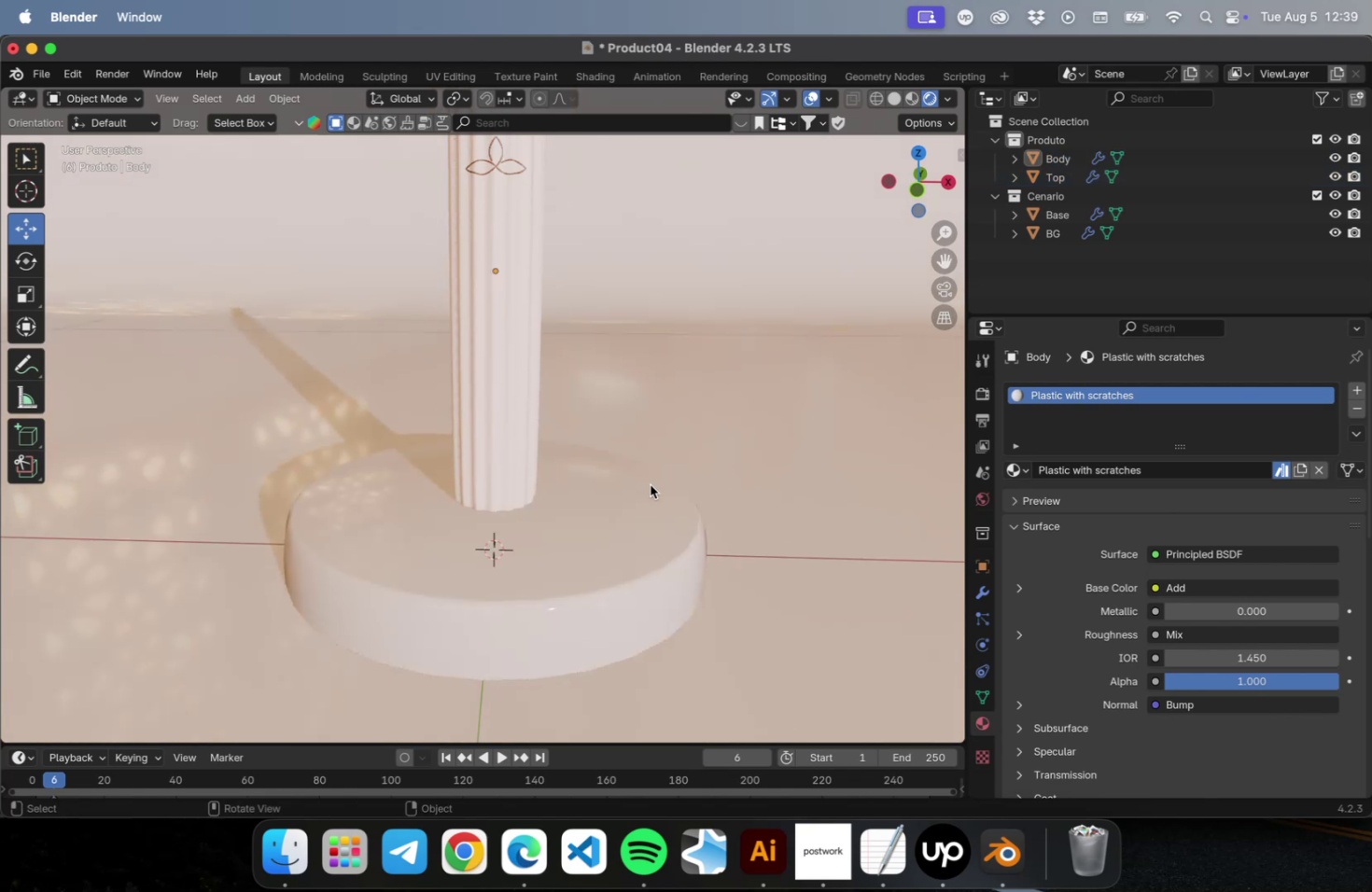 
key(Meta+CommandLeft)
 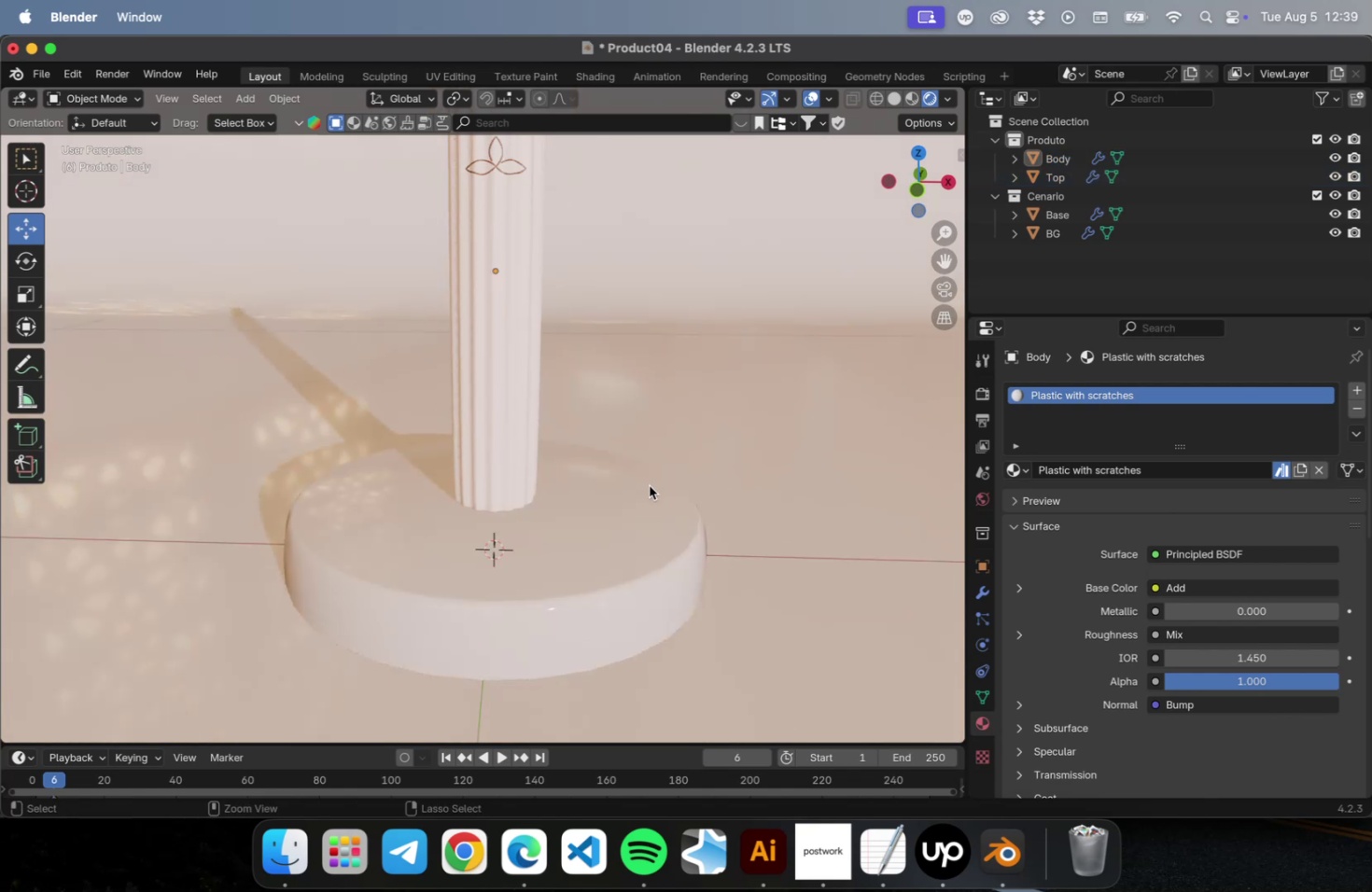 
key(Meta+S)
 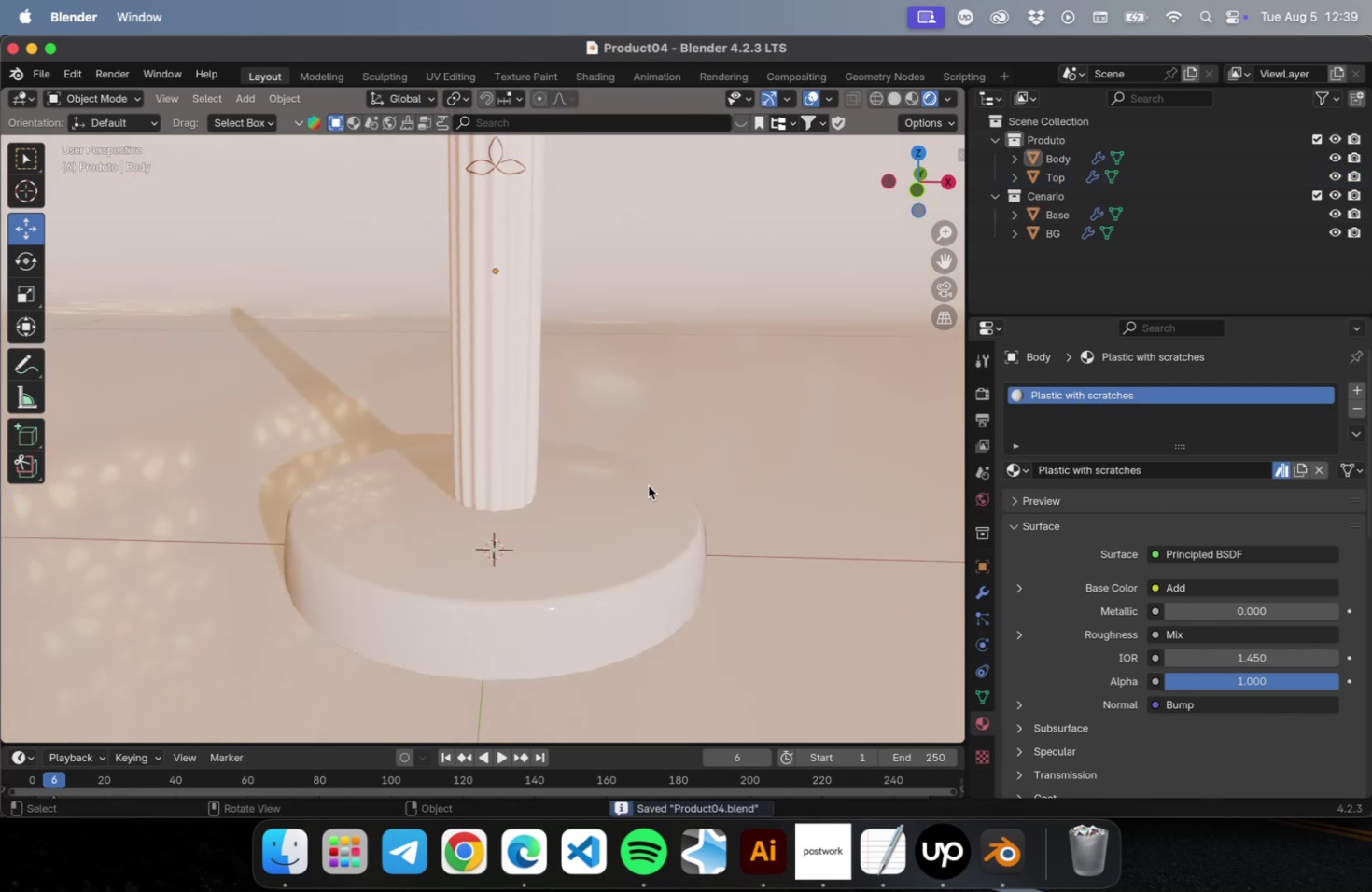 
scroll: coordinate [608, 499], scroll_direction: down, amount: 10.0
 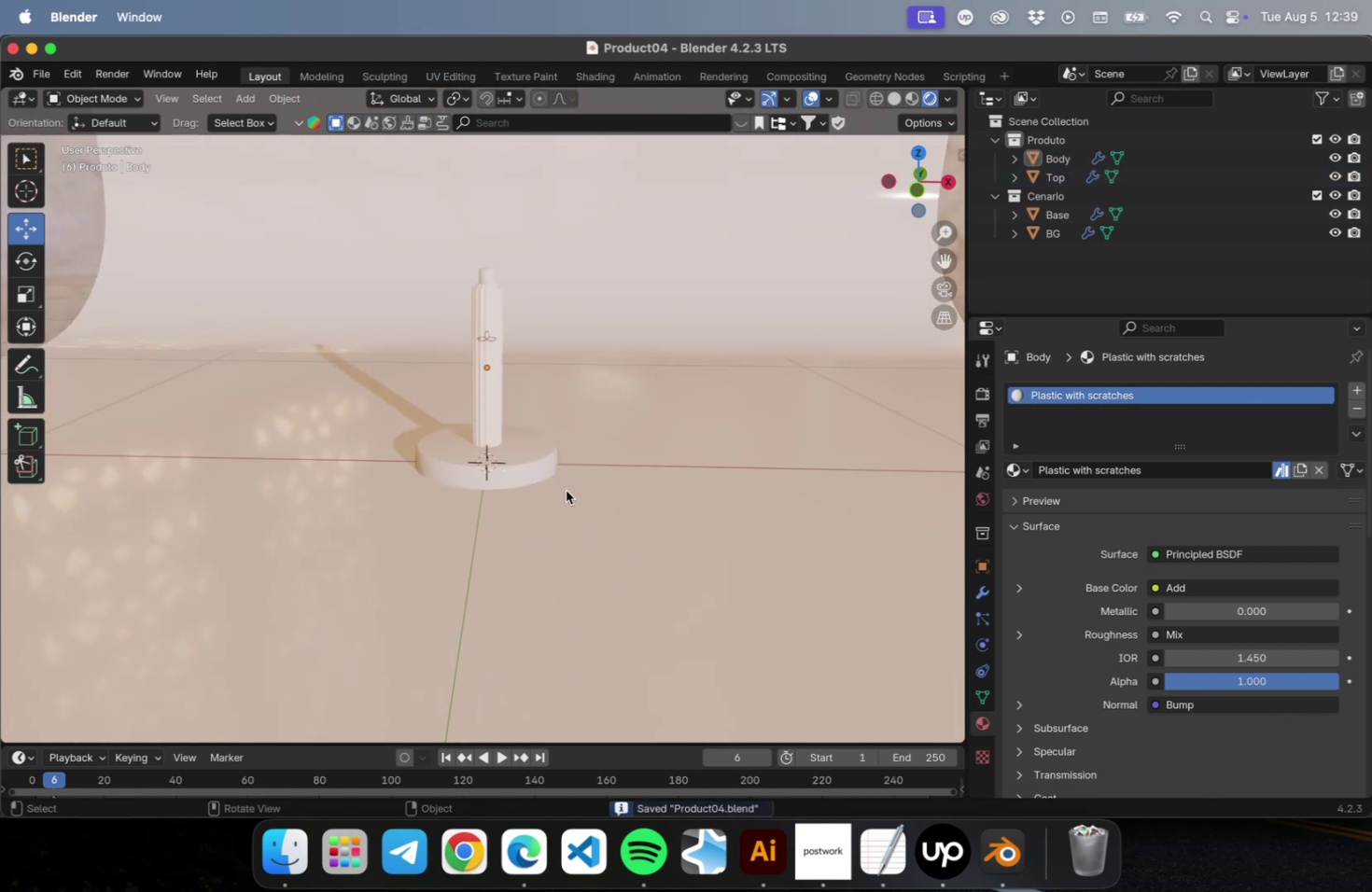 
key(V)
 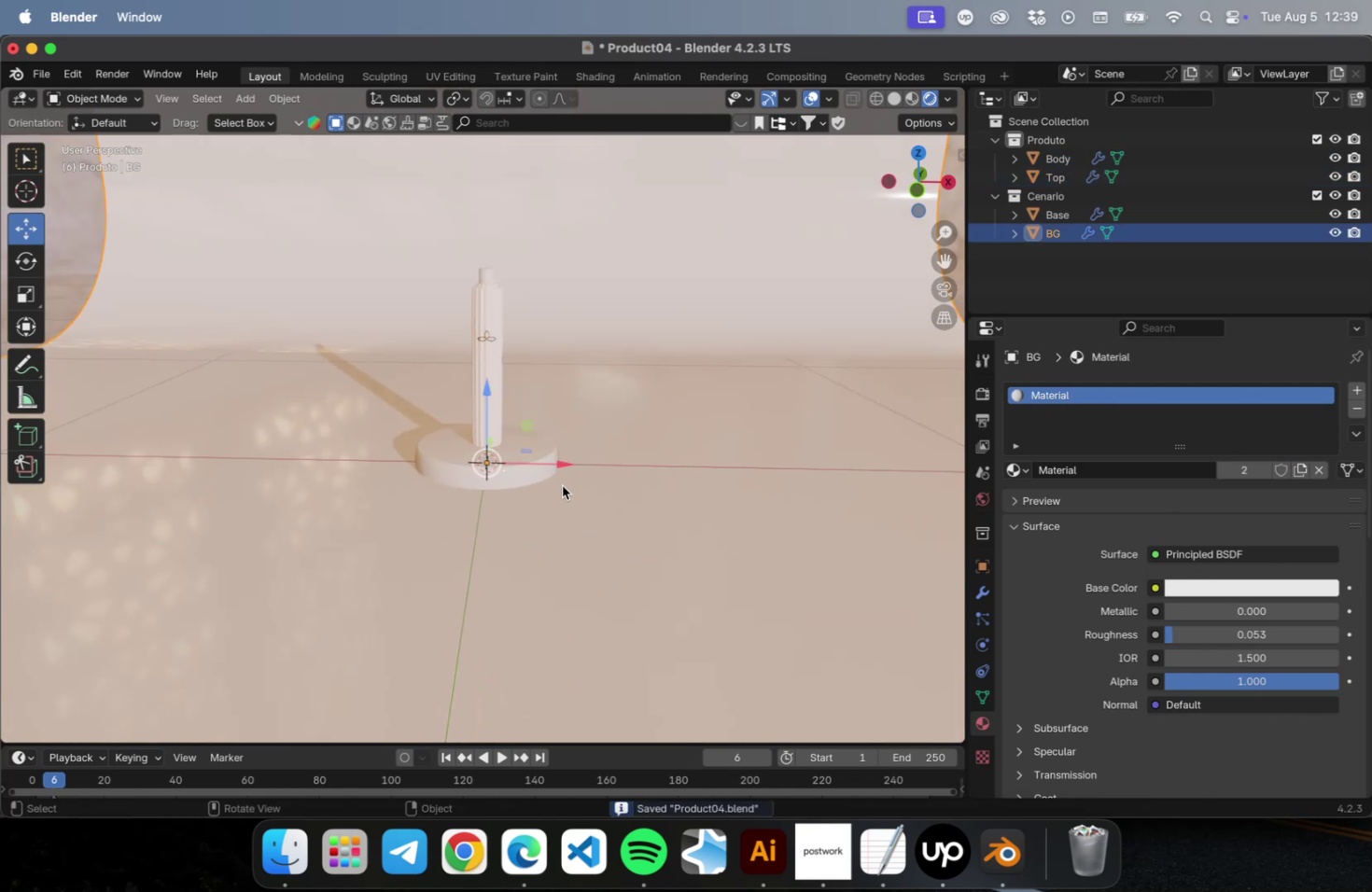 
scroll: coordinate [504, 392], scroll_direction: up, amount: 5.0
 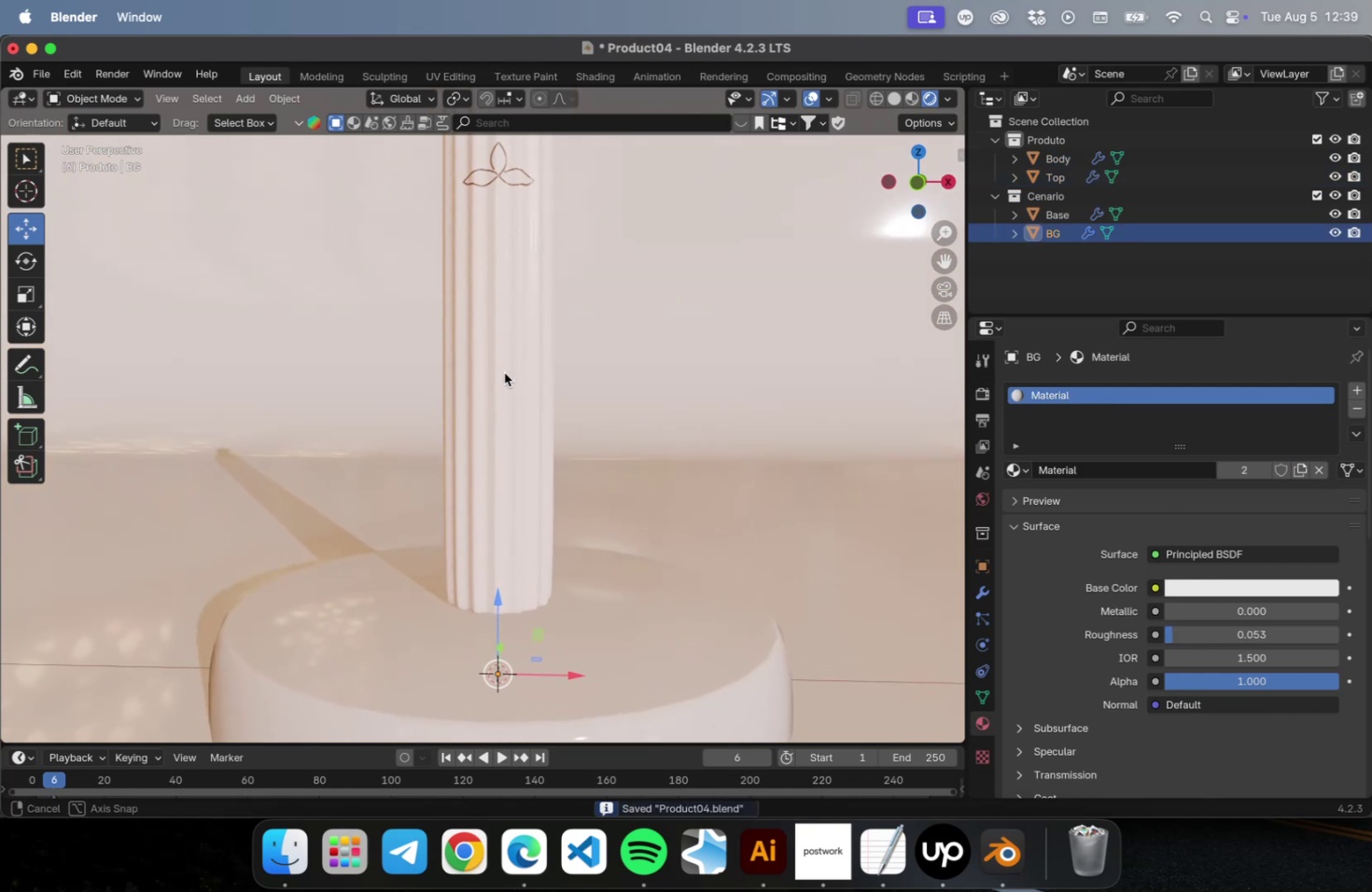 
left_click([505, 372])
 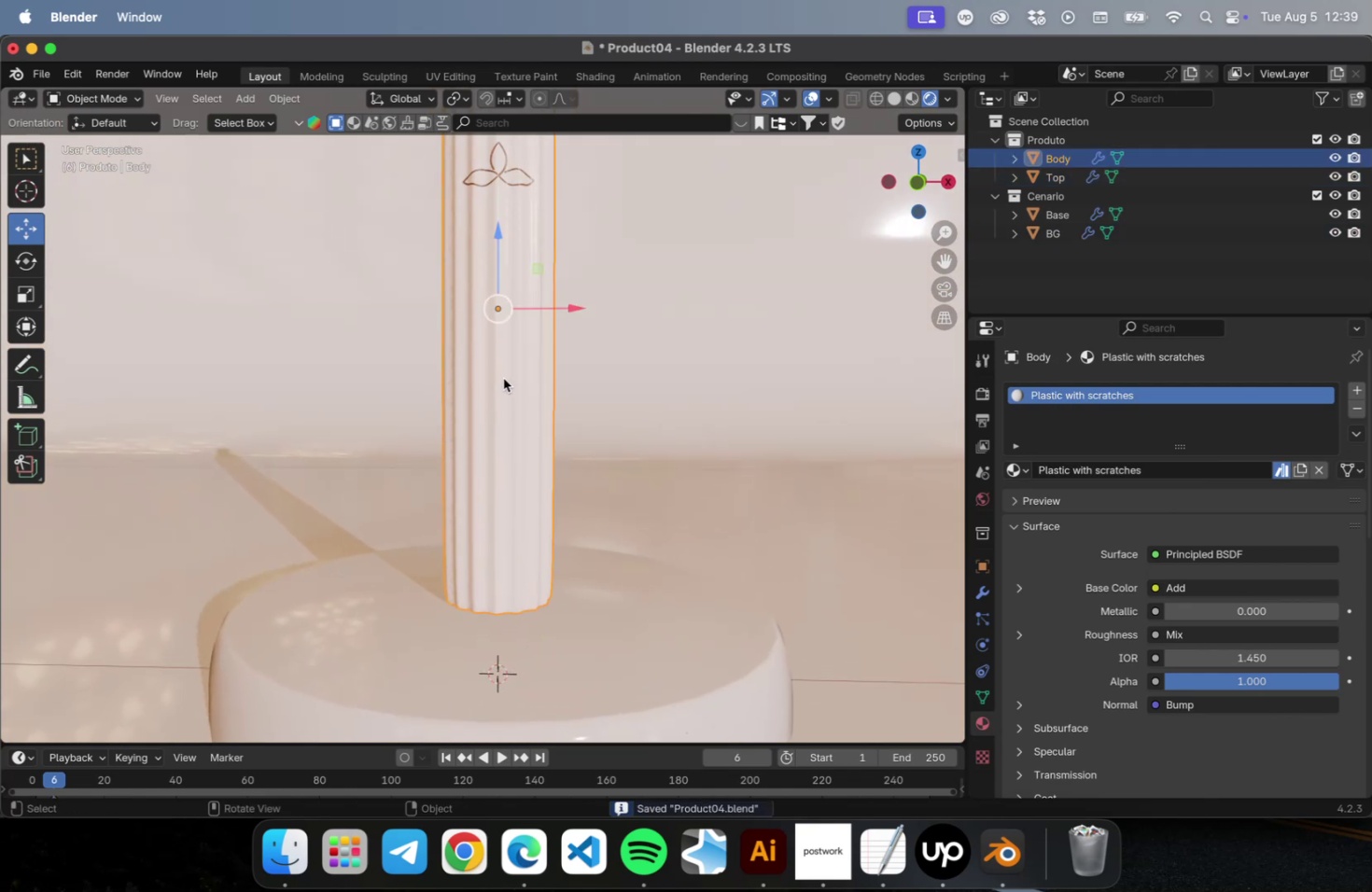 
scroll: coordinate [475, 471], scroll_direction: down, amount: 2.0
 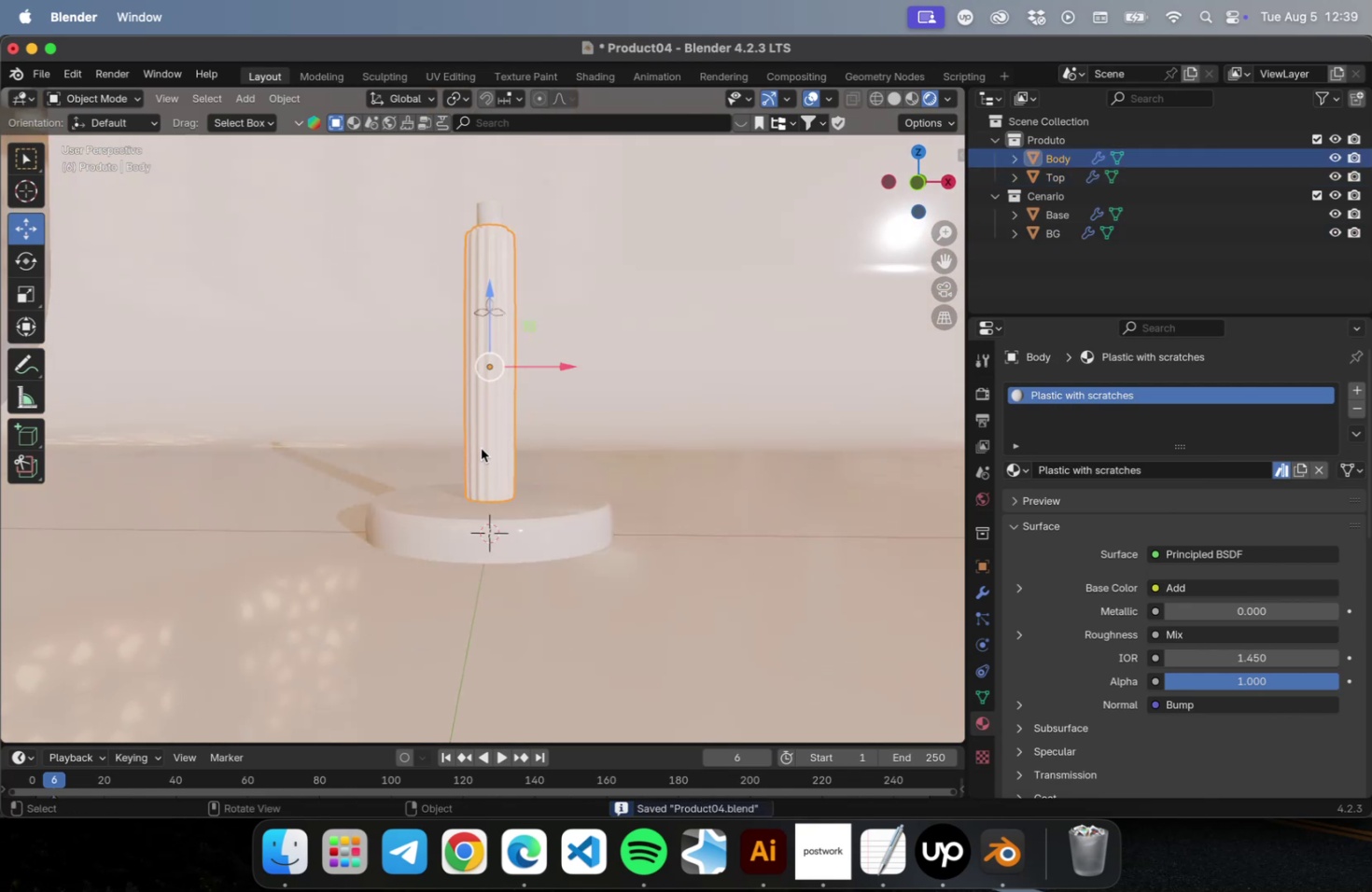 
hold_key(key=ShiftLeft, duration=0.5)
 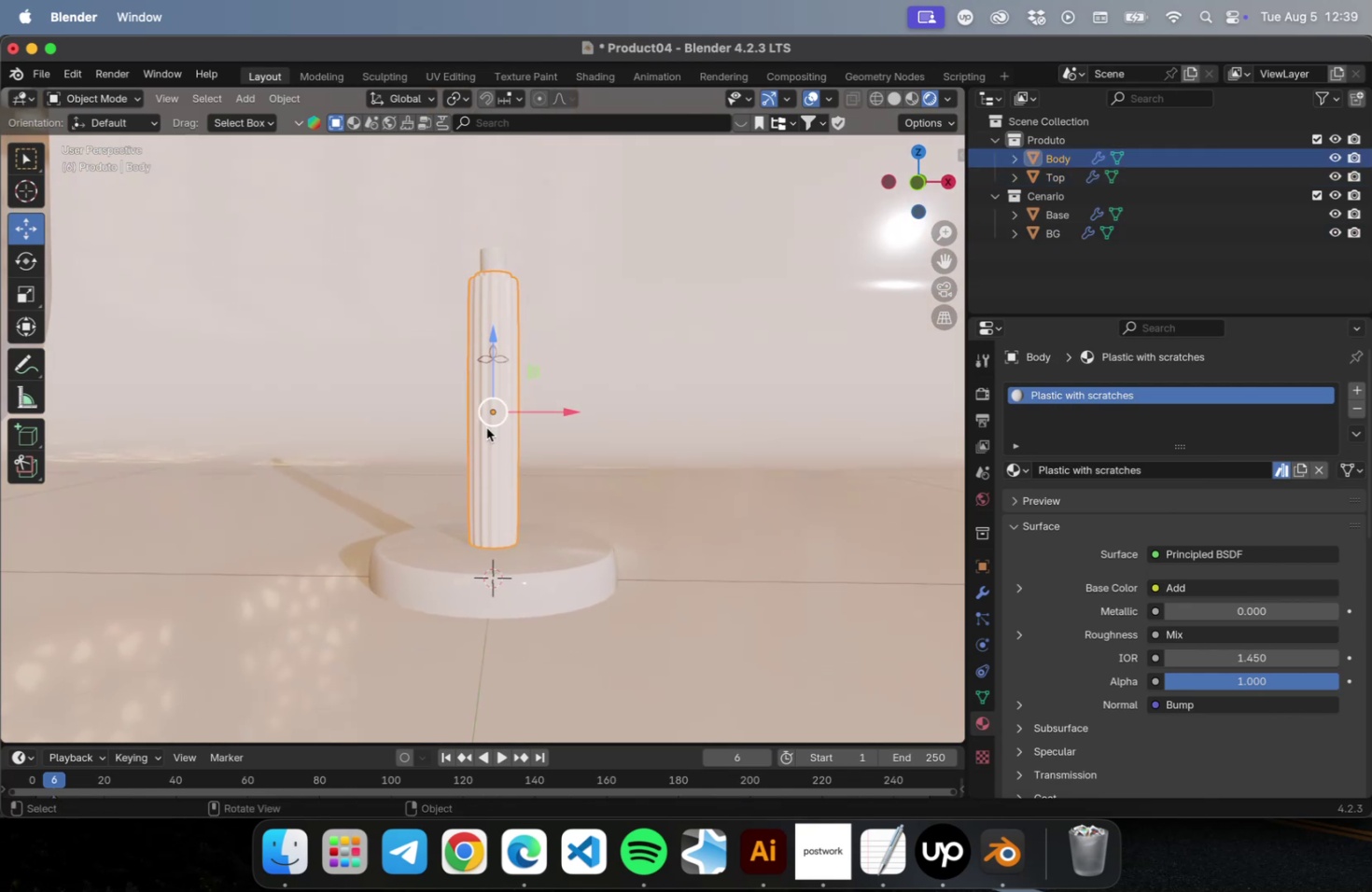 
hold_key(key=ShiftLeft, duration=0.44)
 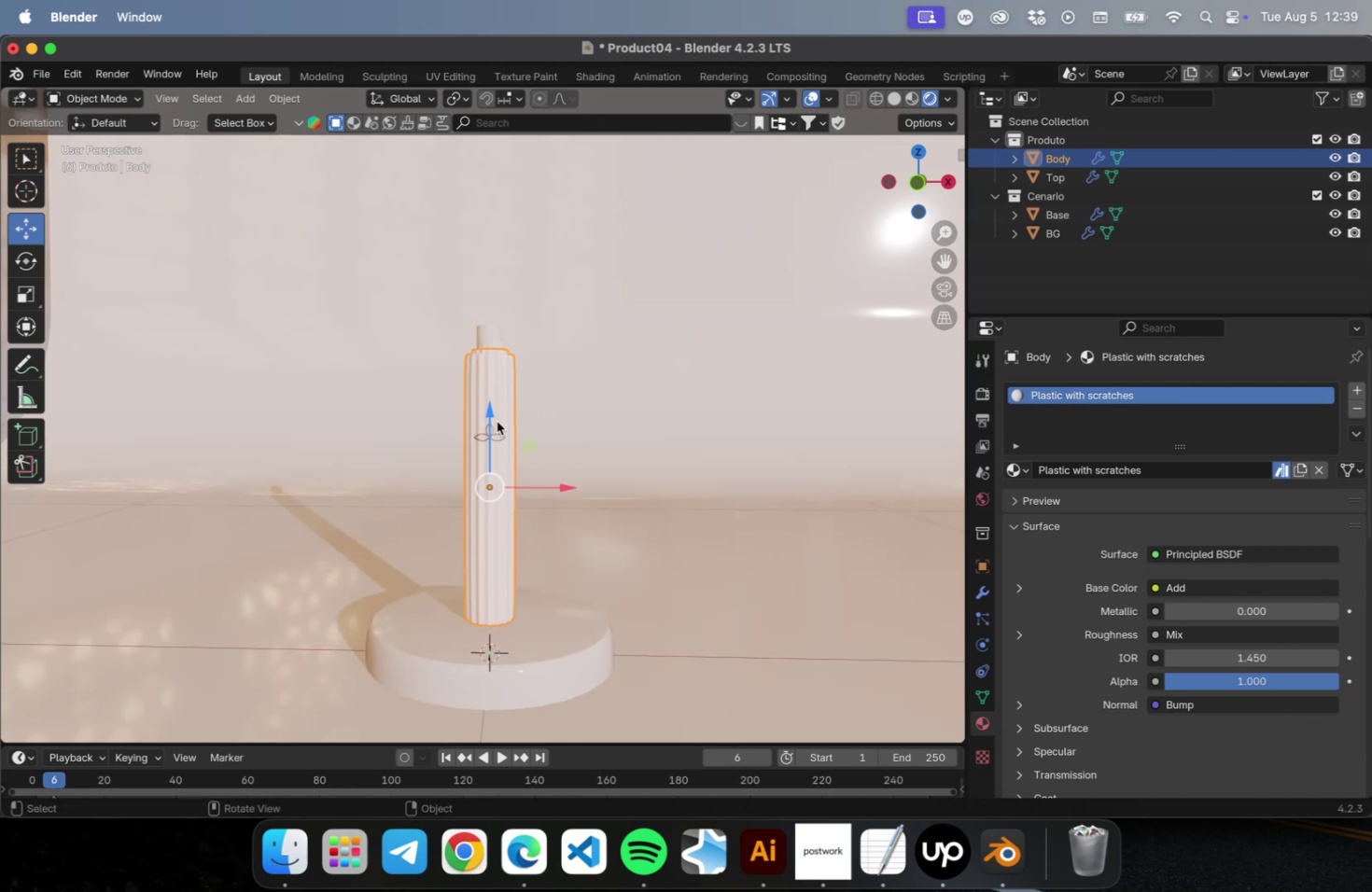 
hold_key(key=CommandLeft, duration=0.48)
 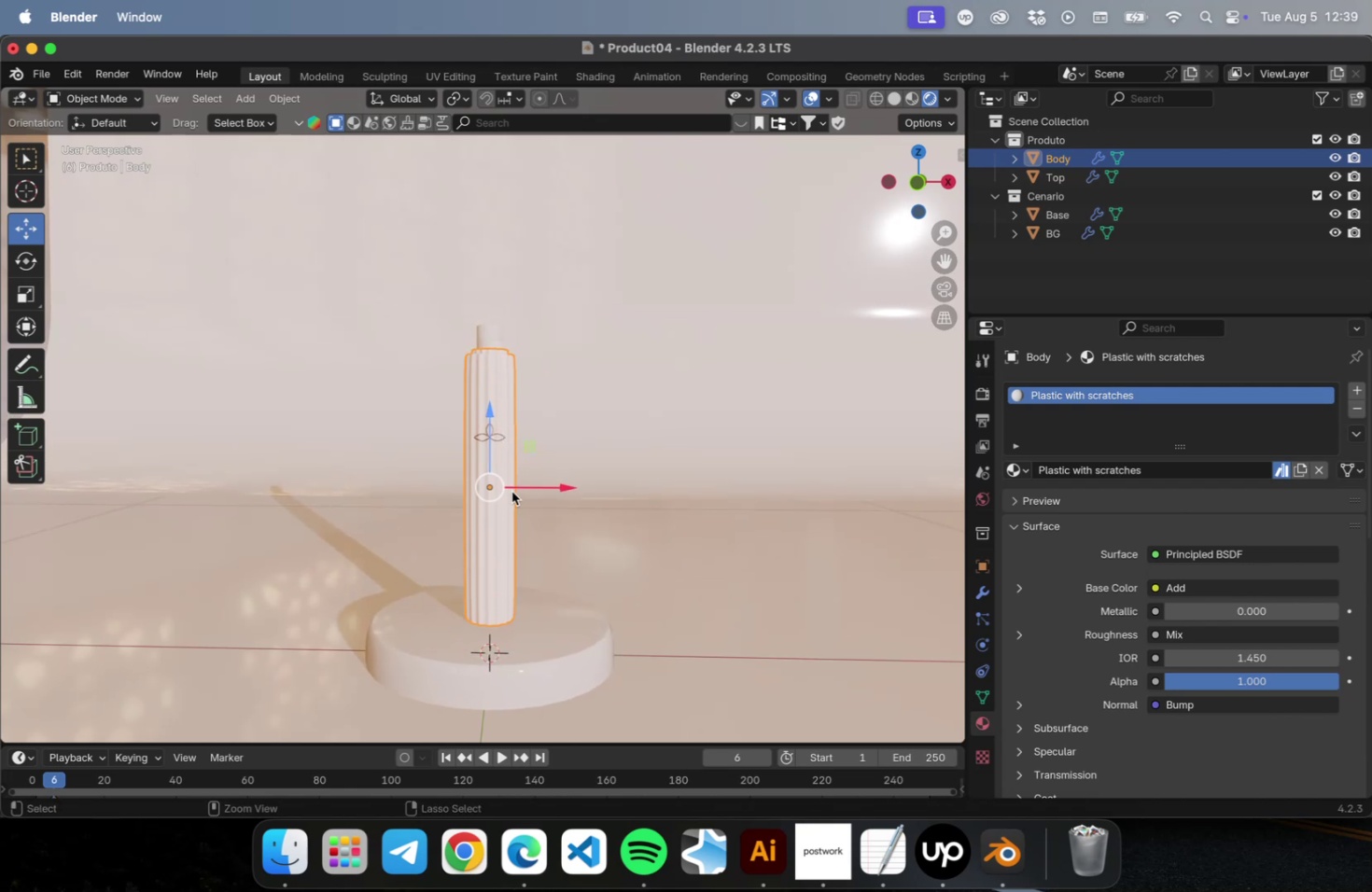 
key(Meta+CommandLeft)
 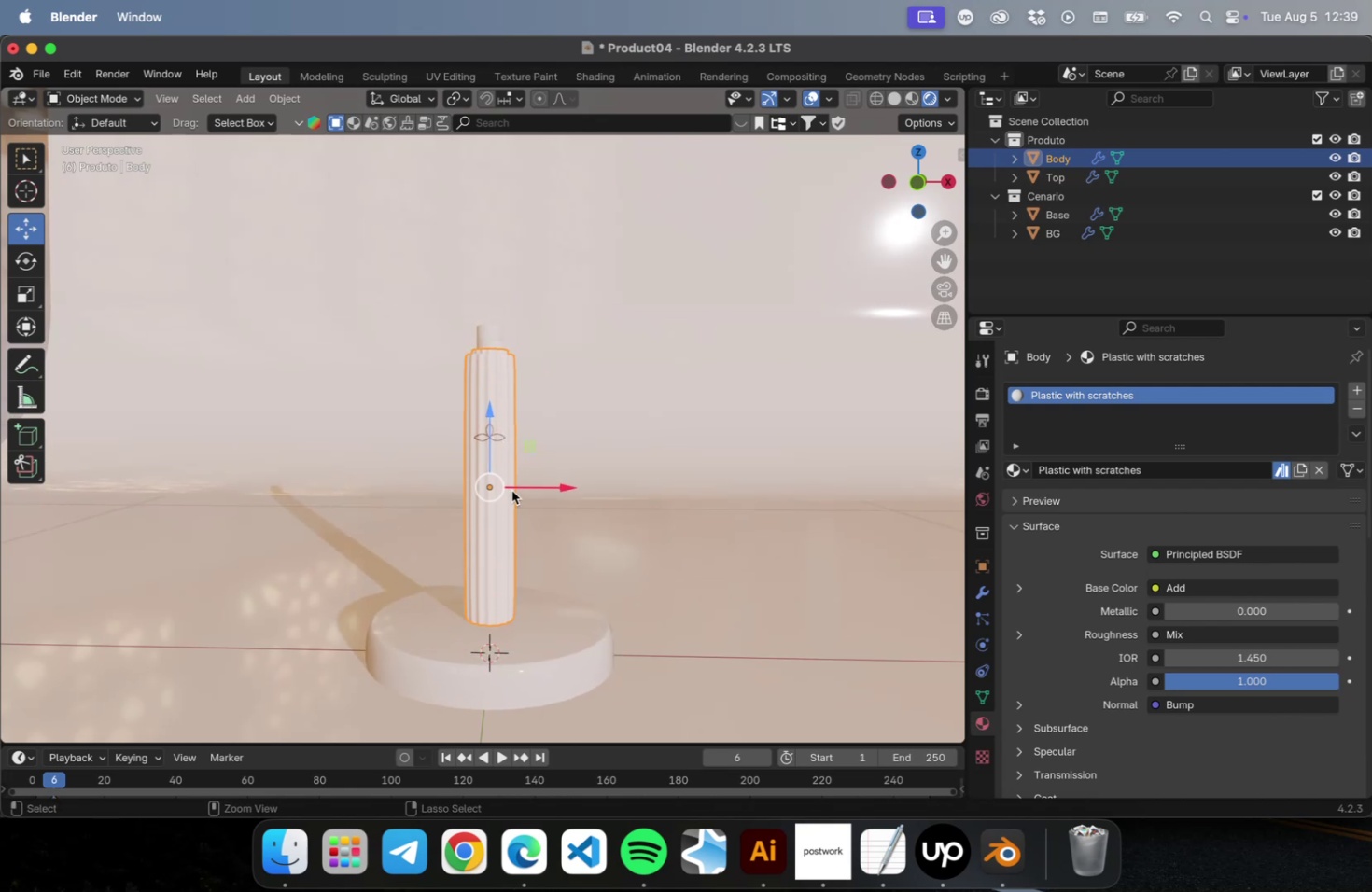 
key(Meta+S)
 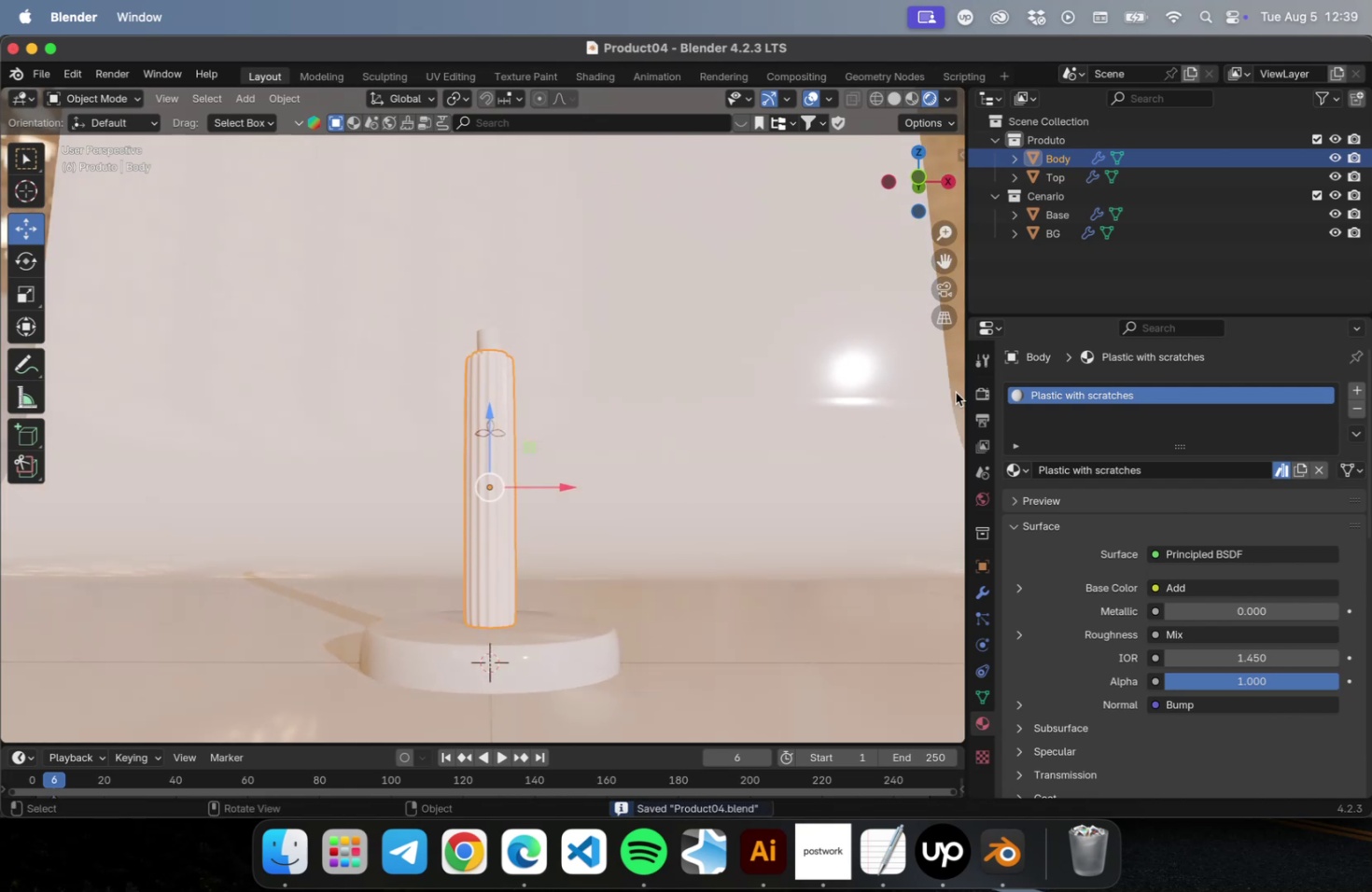 
left_click([957, 375])
 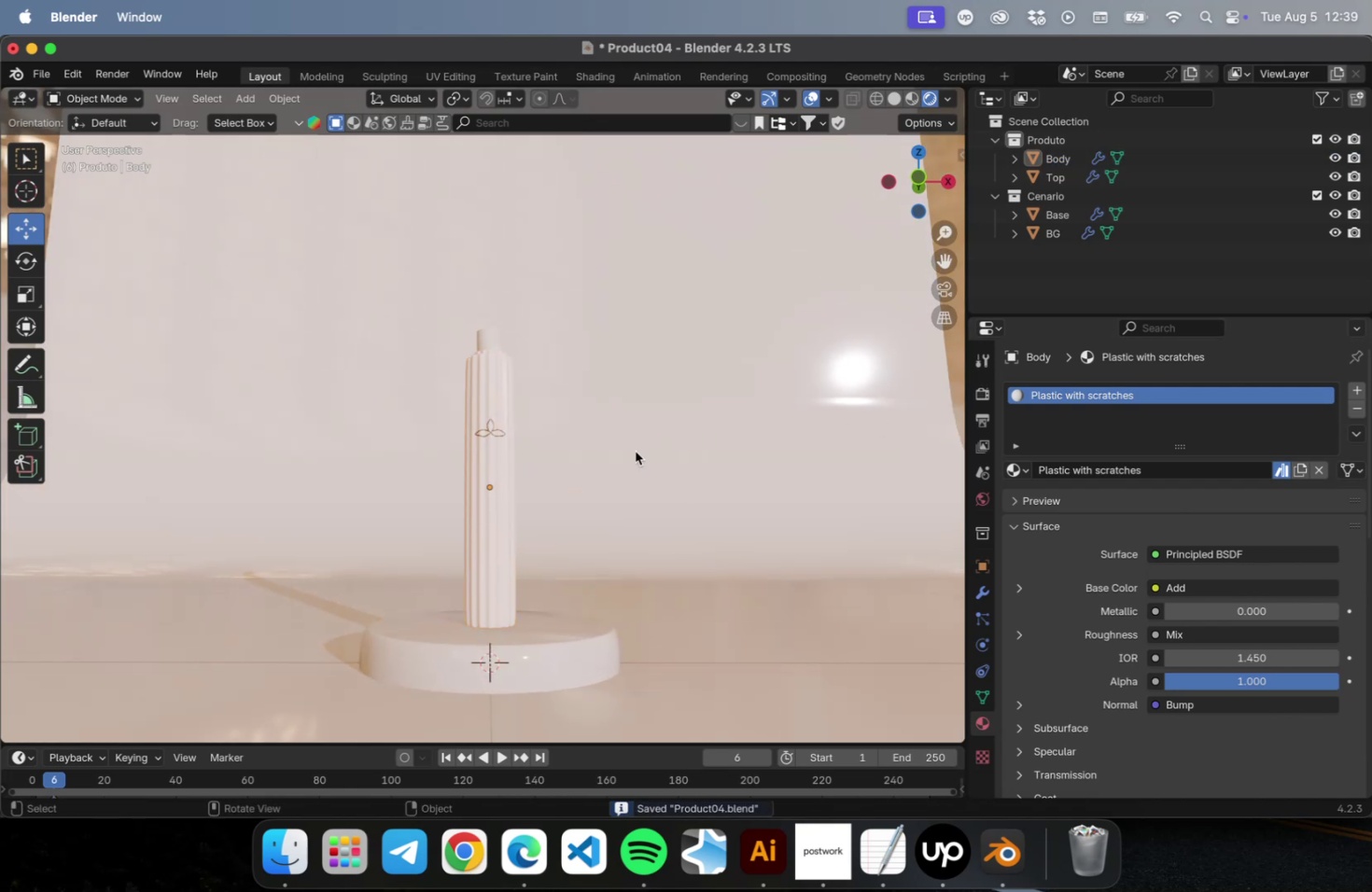 
scroll: coordinate [595, 488], scroll_direction: up, amount: 1.0
 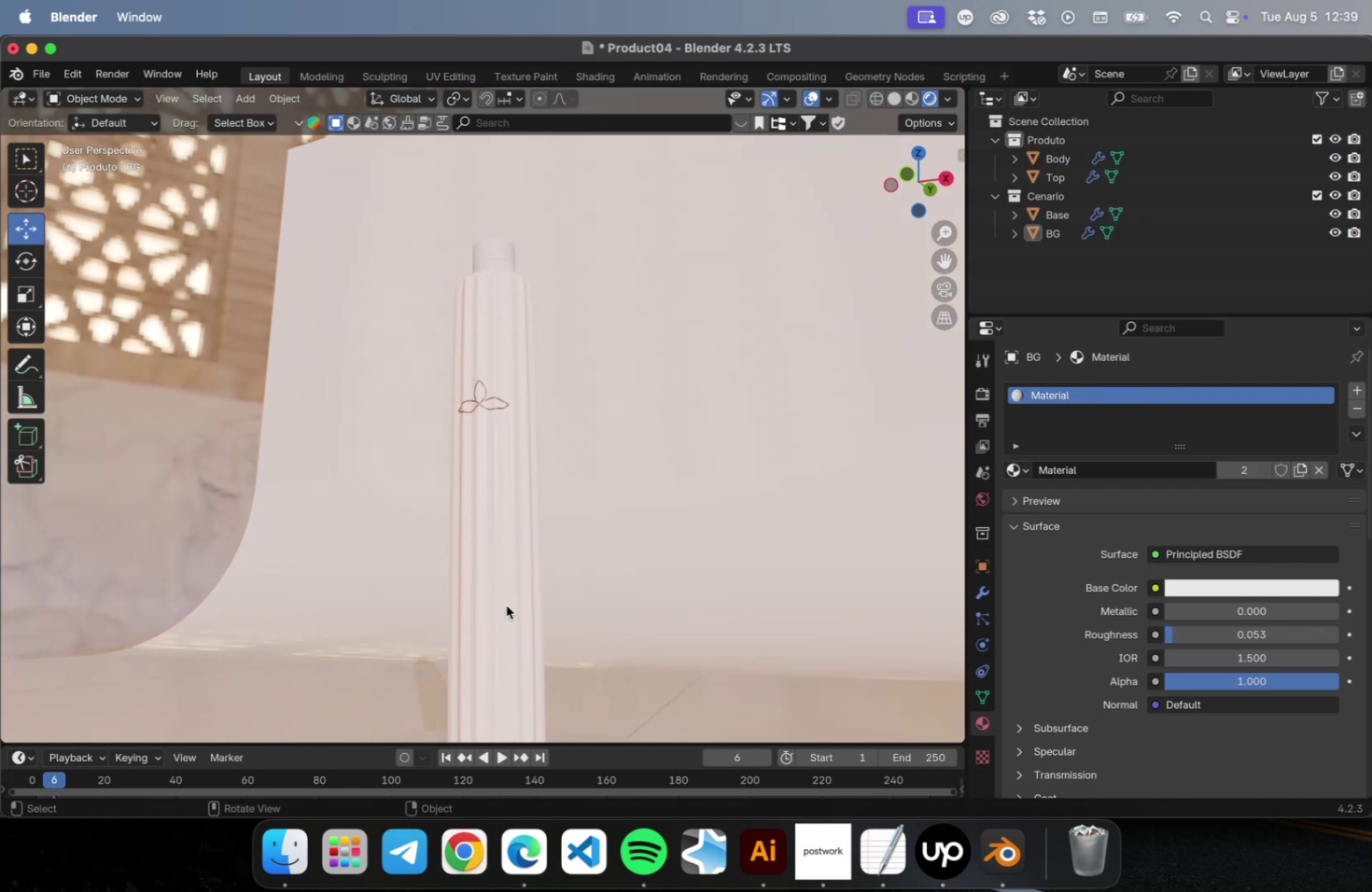 
wait(5.17)
 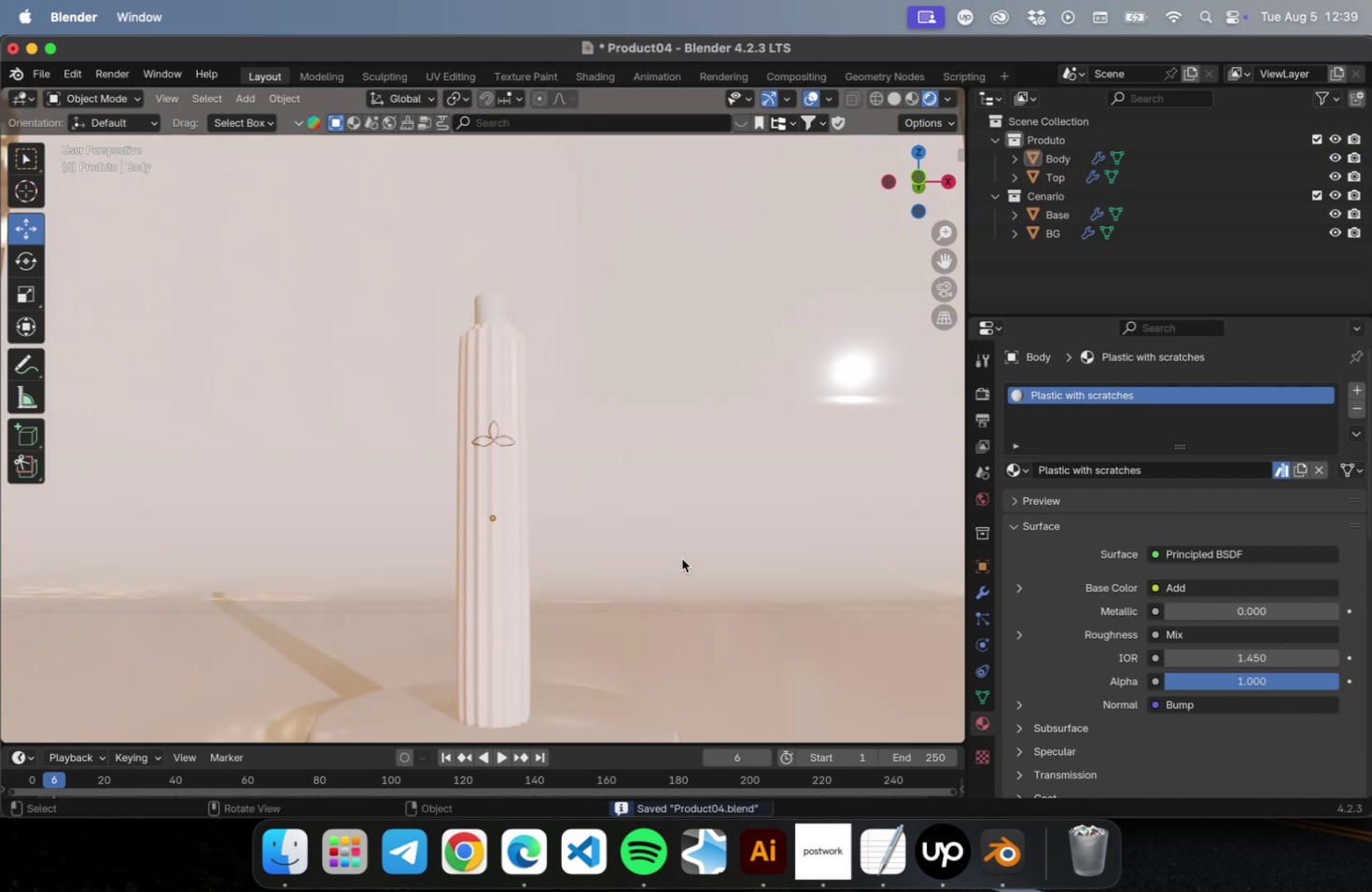 
key(Meta+S)
 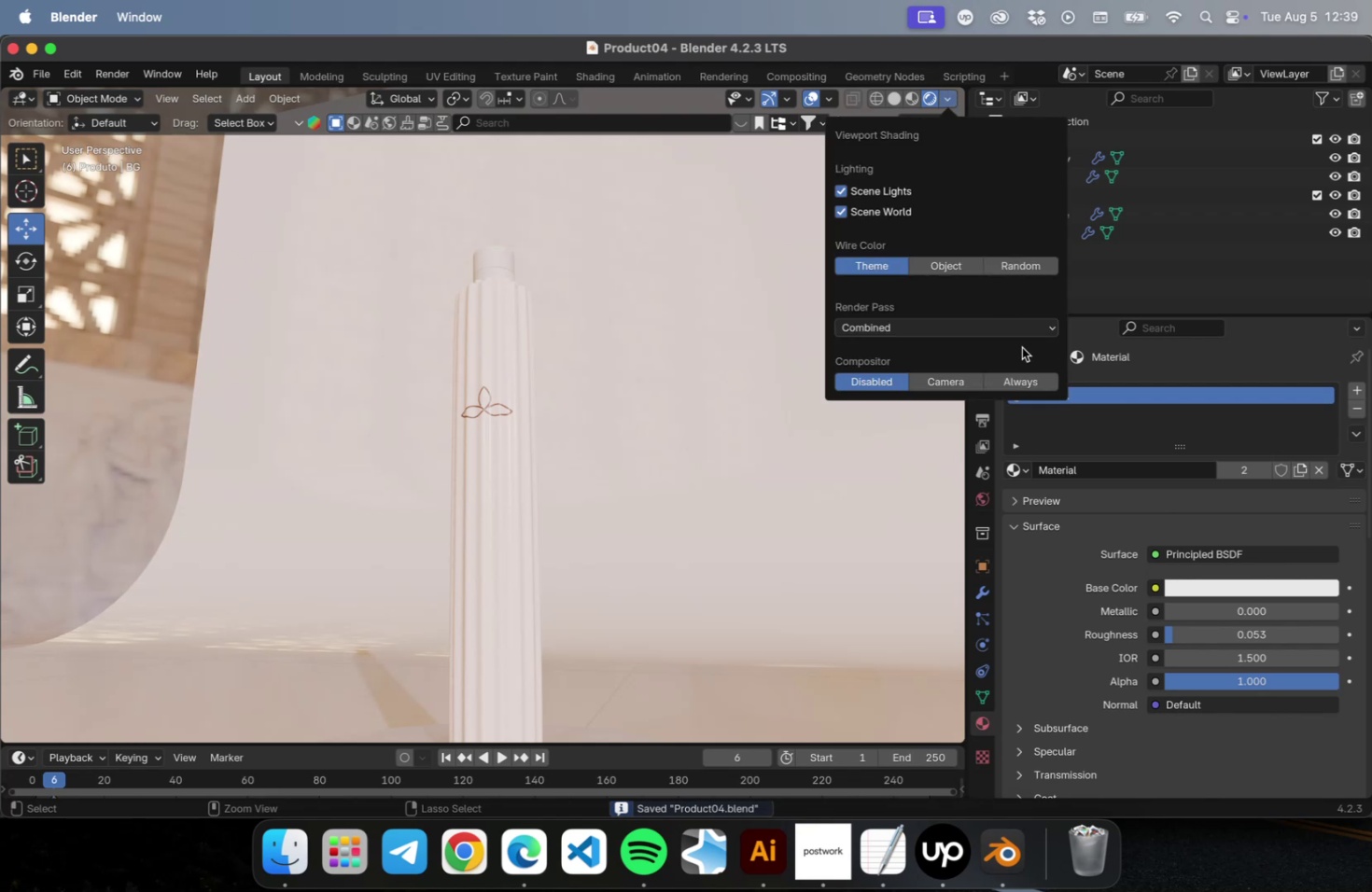 
left_click([1019, 372])
 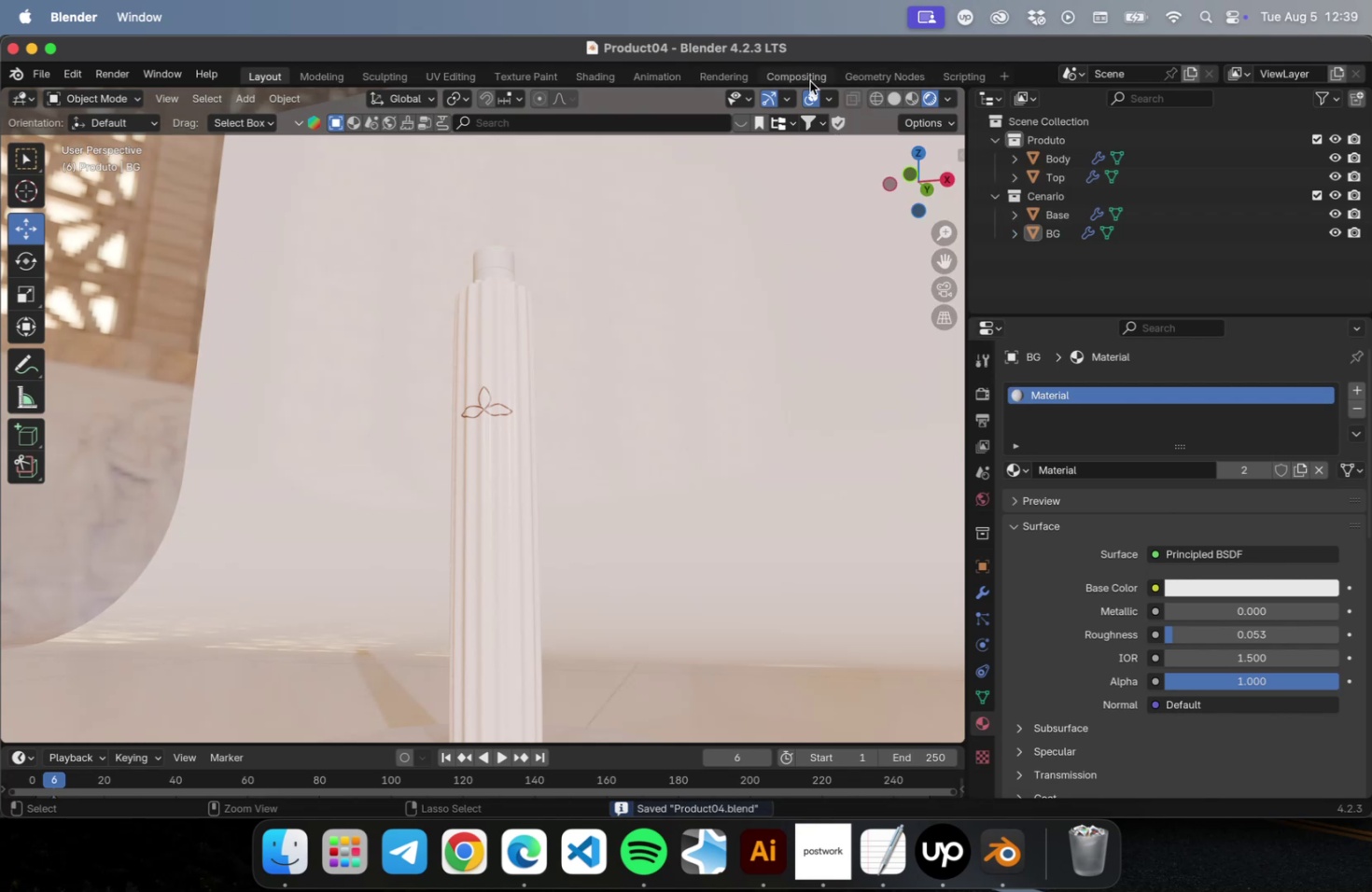 
left_click([794, 80])
 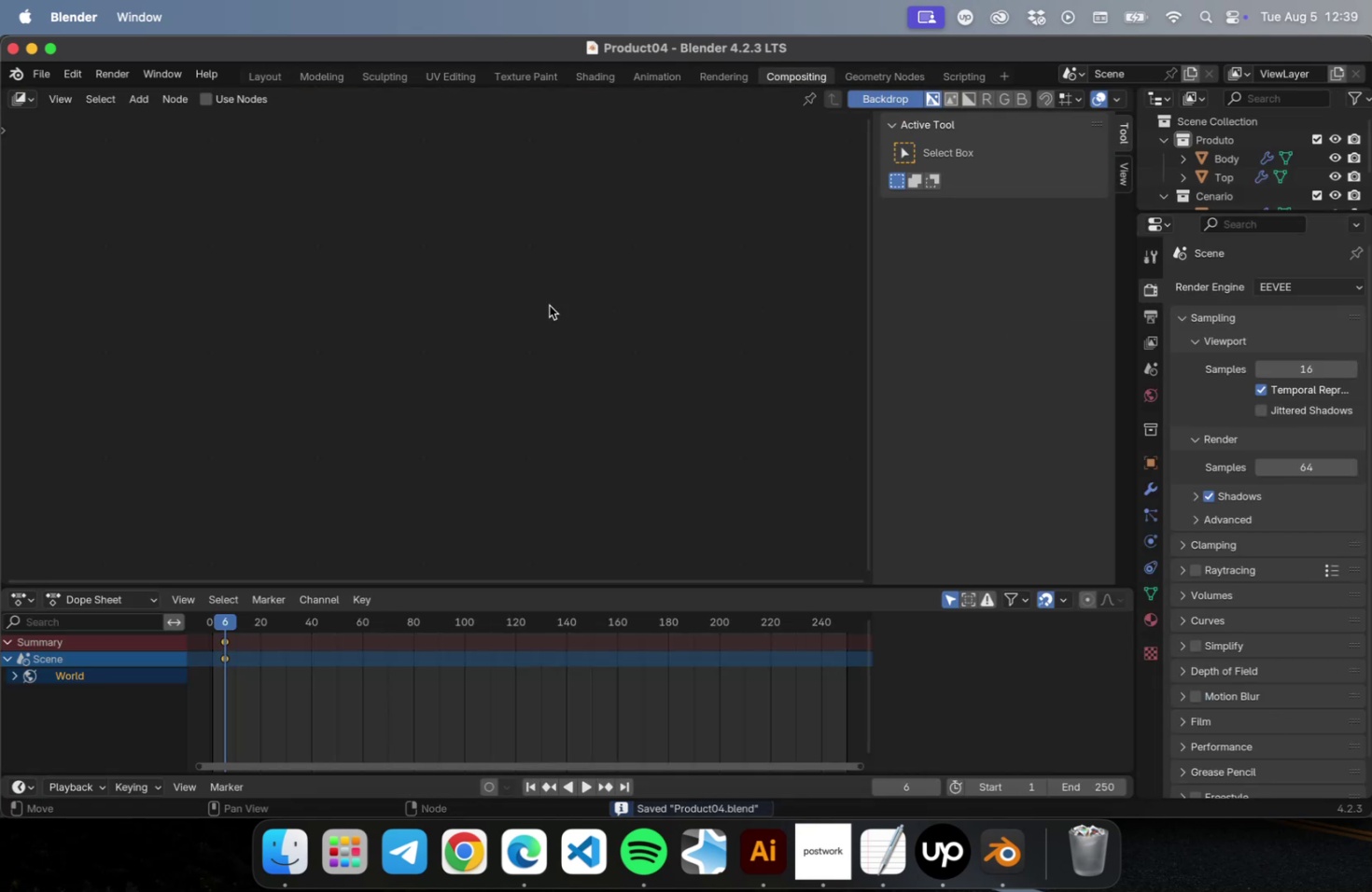 
left_click([534, 309])
 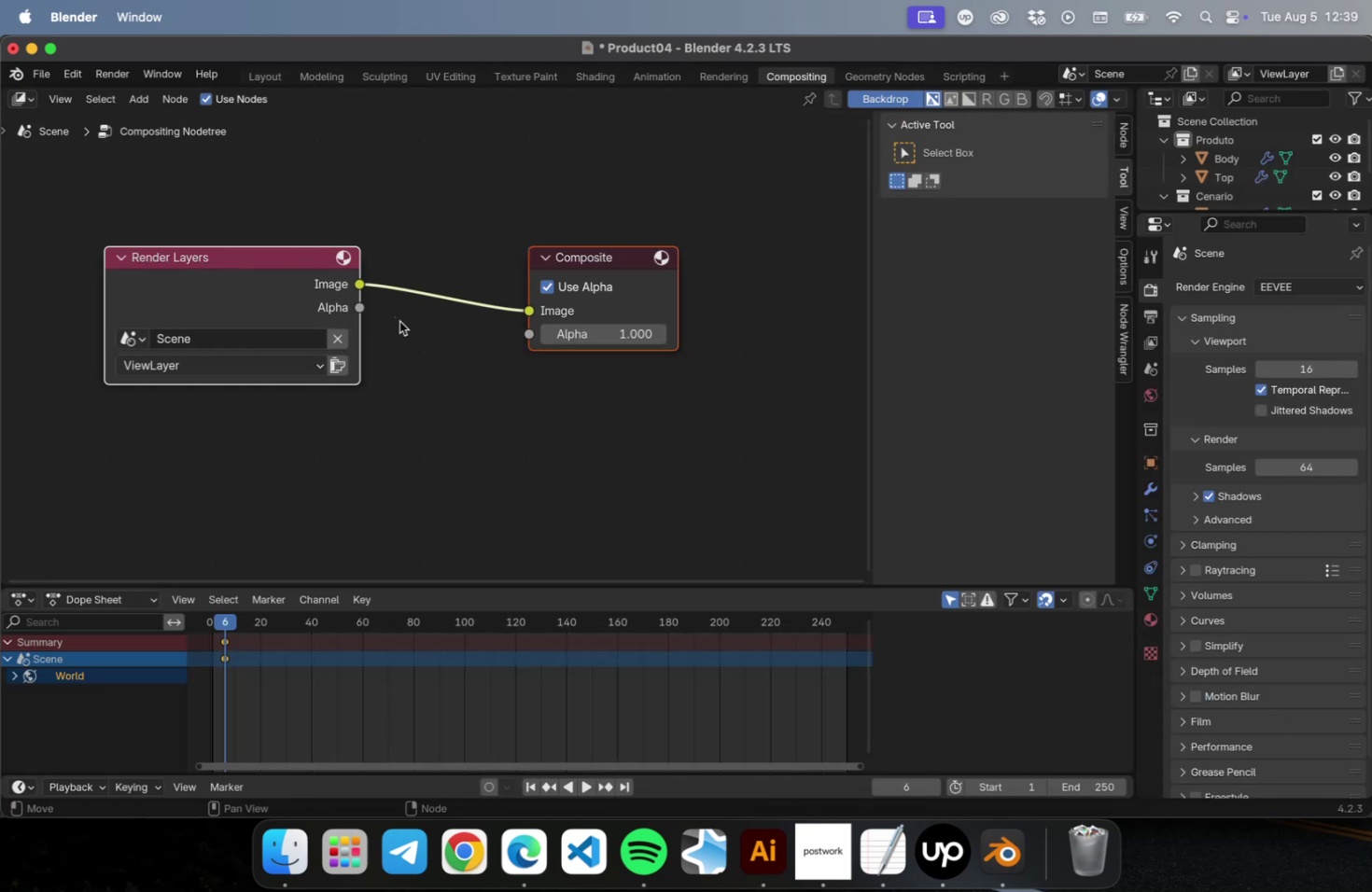 
type(Aglare)
 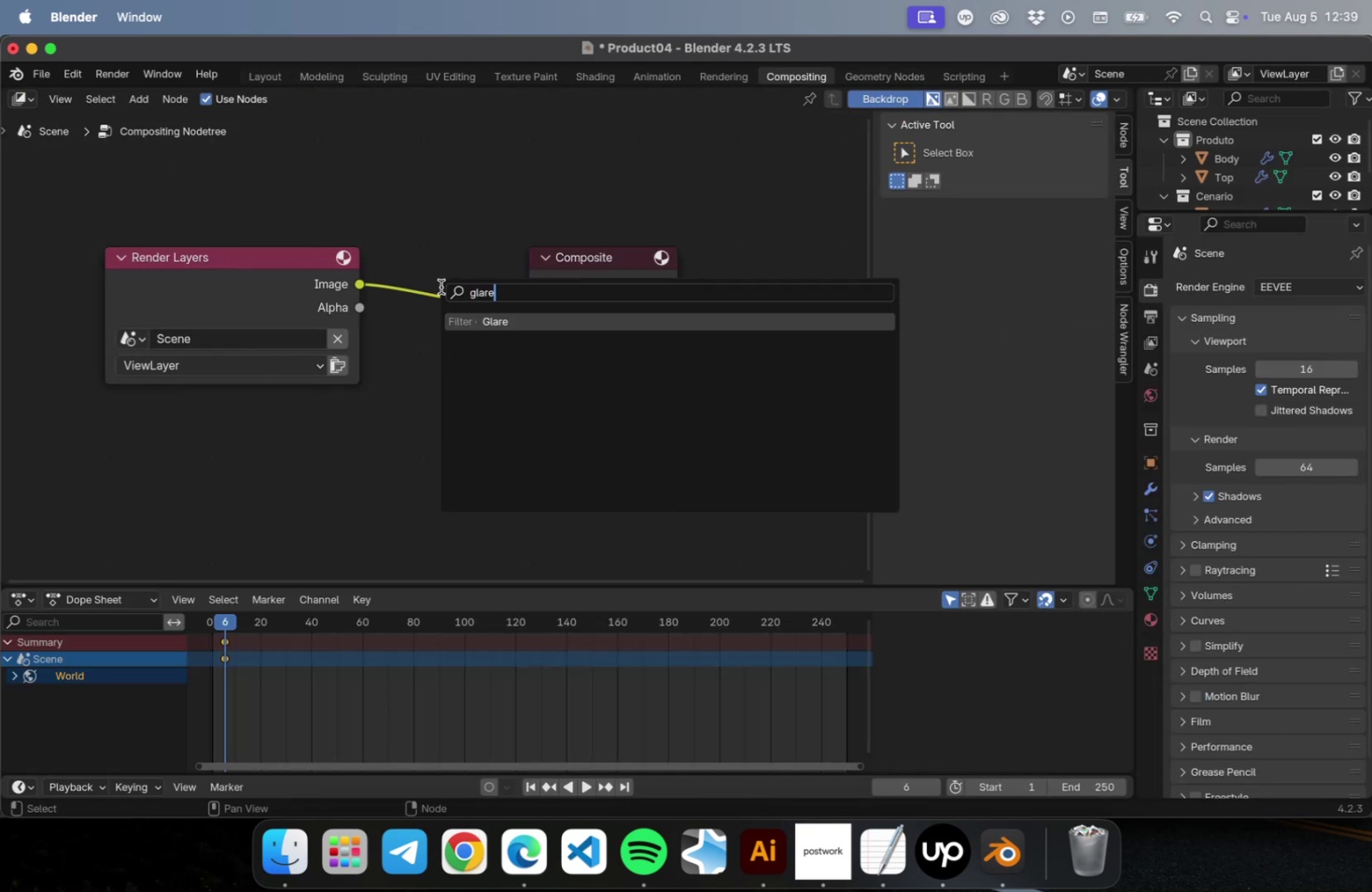 
key(Enter)
 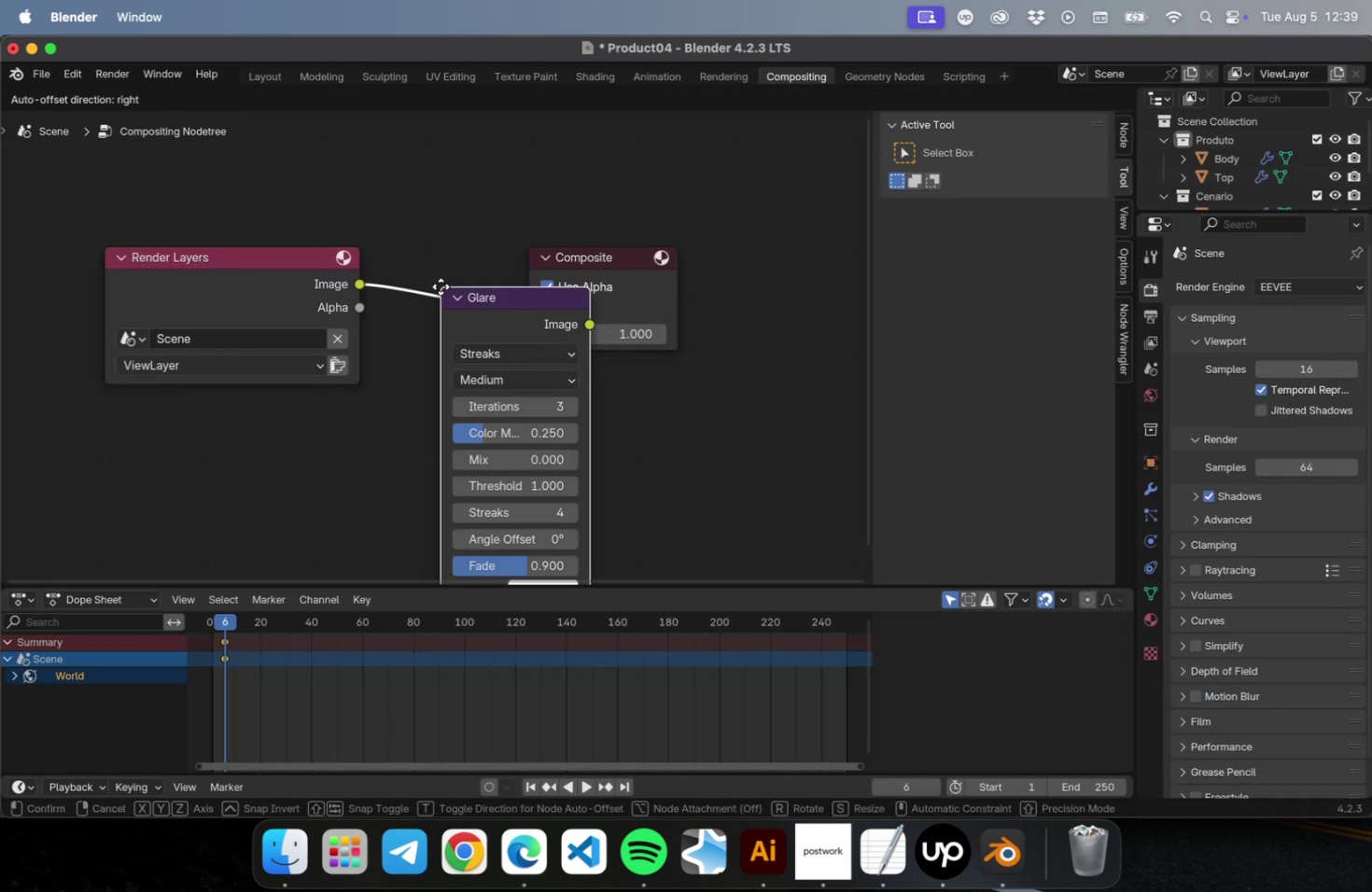 
left_click([441, 286])
 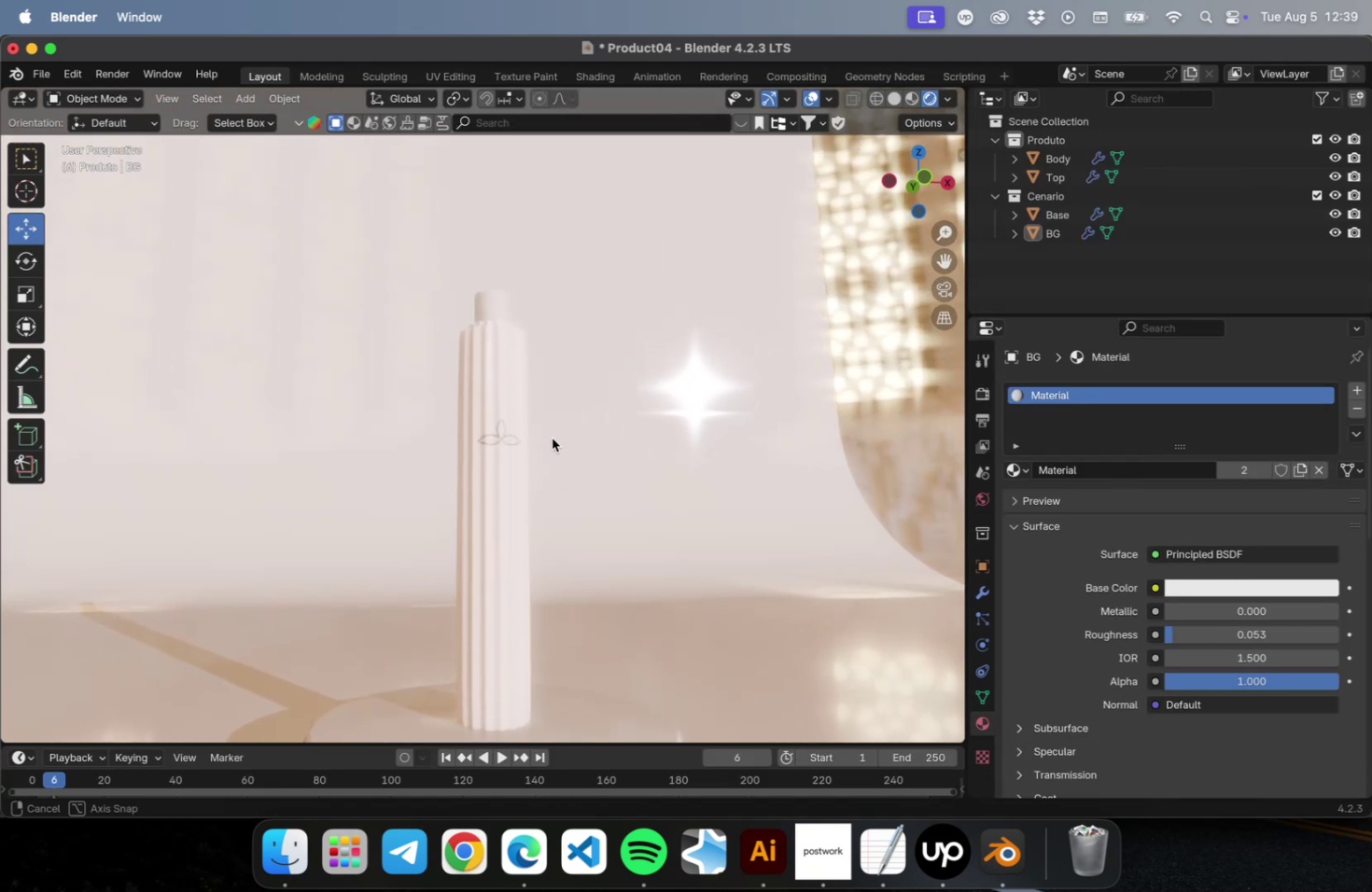 
left_click([642, 464])
 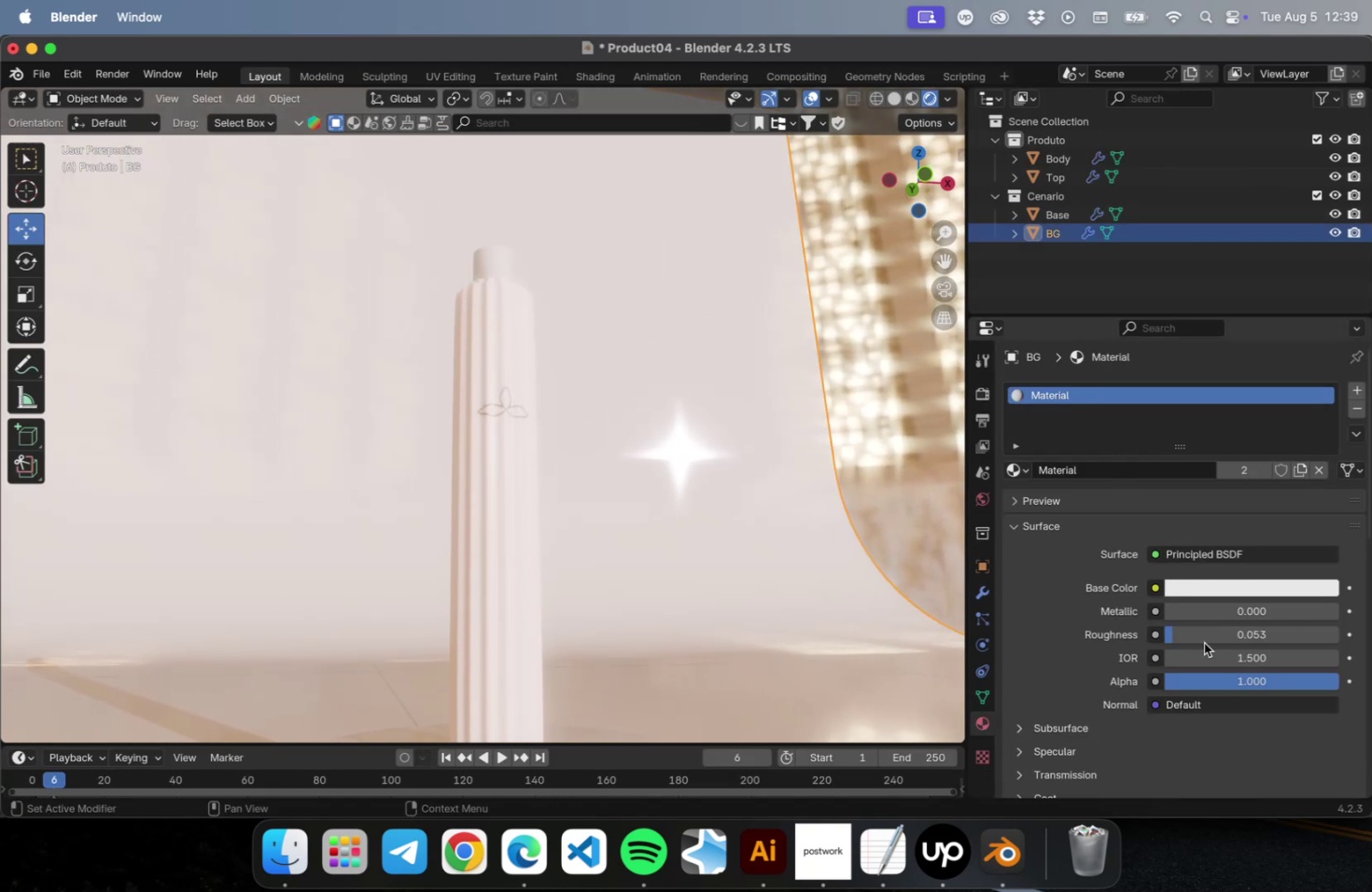 
left_click_drag(start_coordinate=[1197, 636], to_coordinate=[1229, 623])
 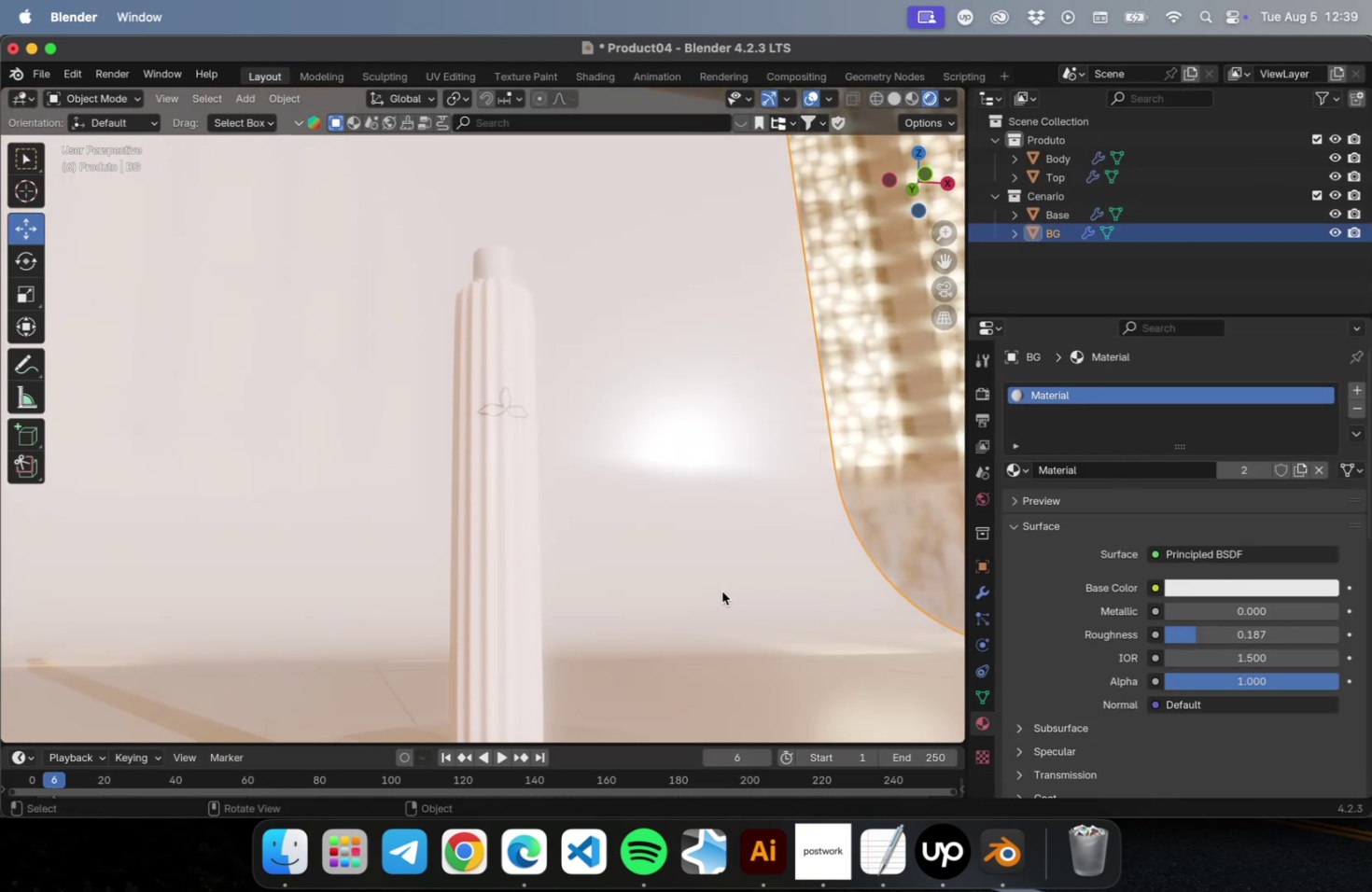 
hold_key(key=ShiftLeft, duration=0.47)
 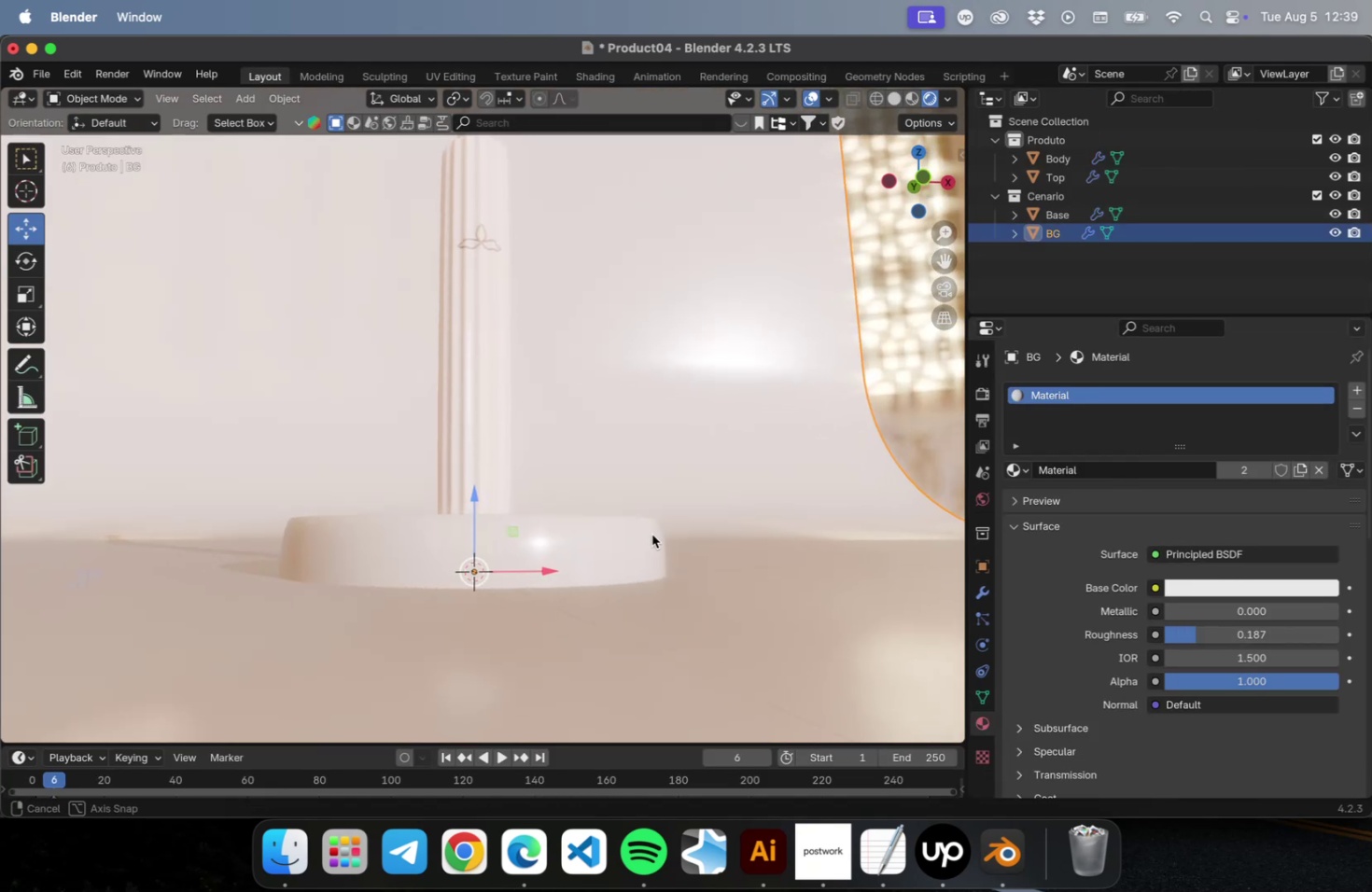 
key(Meta+CommandLeft)
 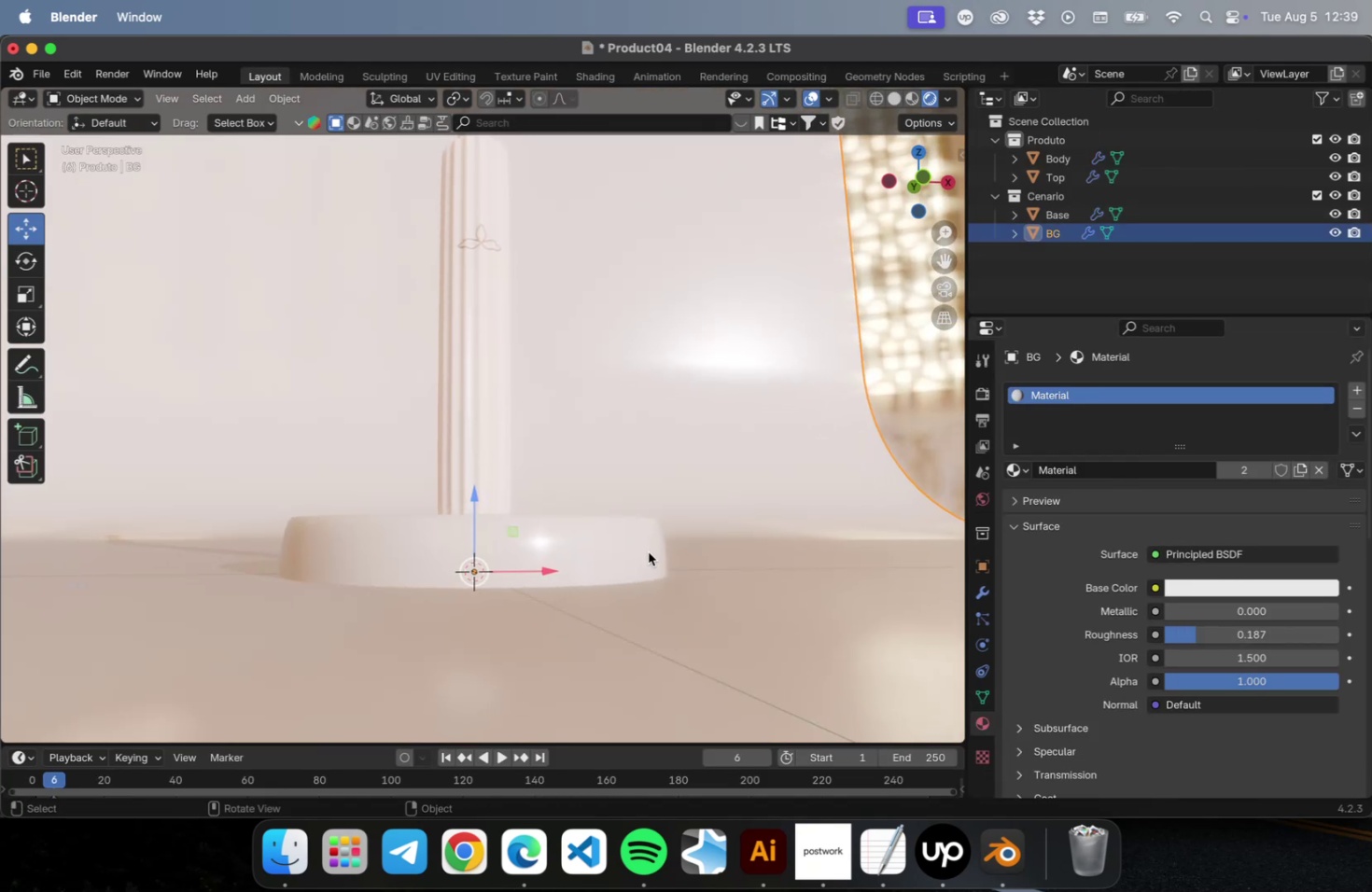 
key(Meta+S)
 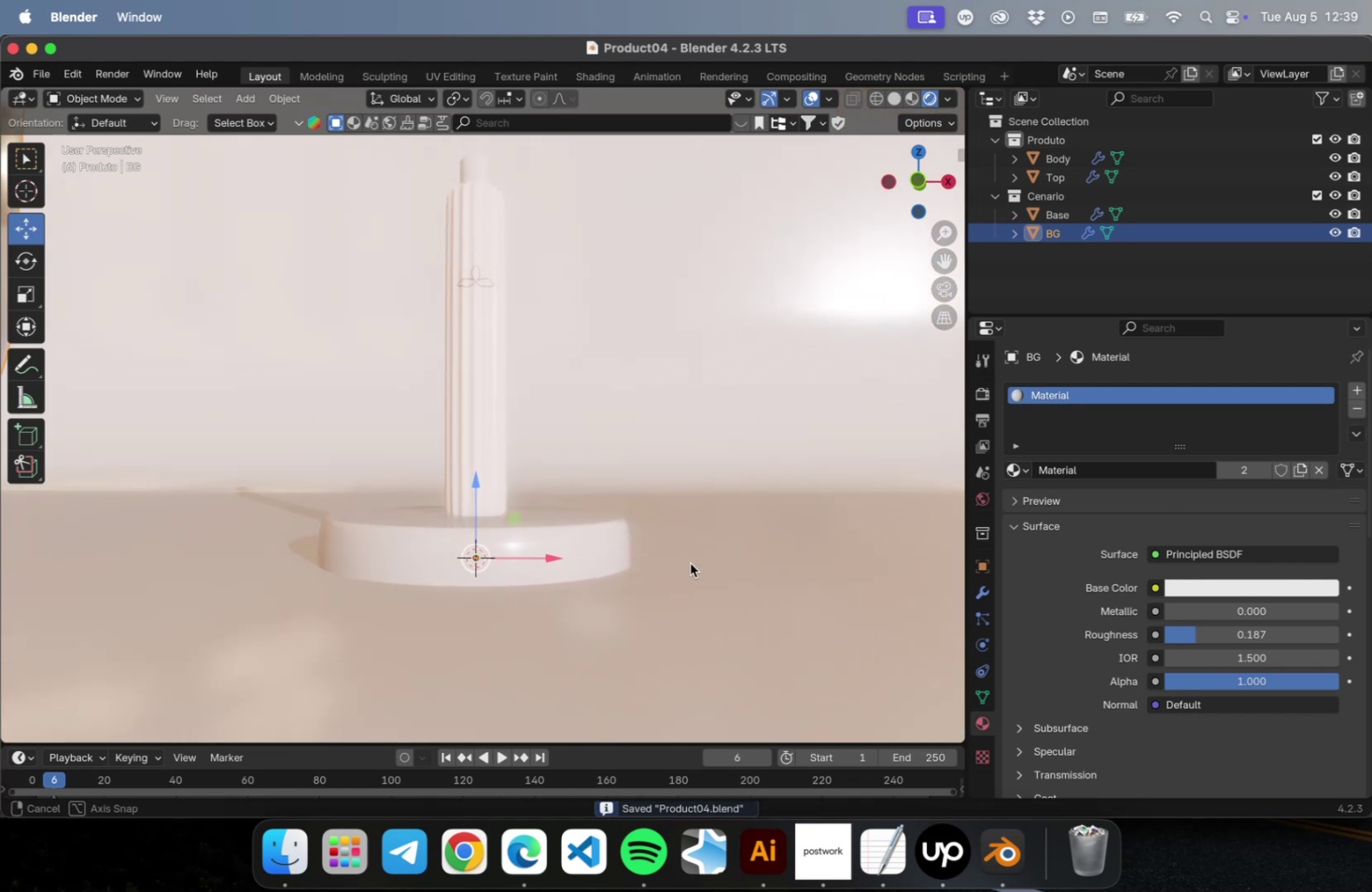 
left_click([657, 462])
 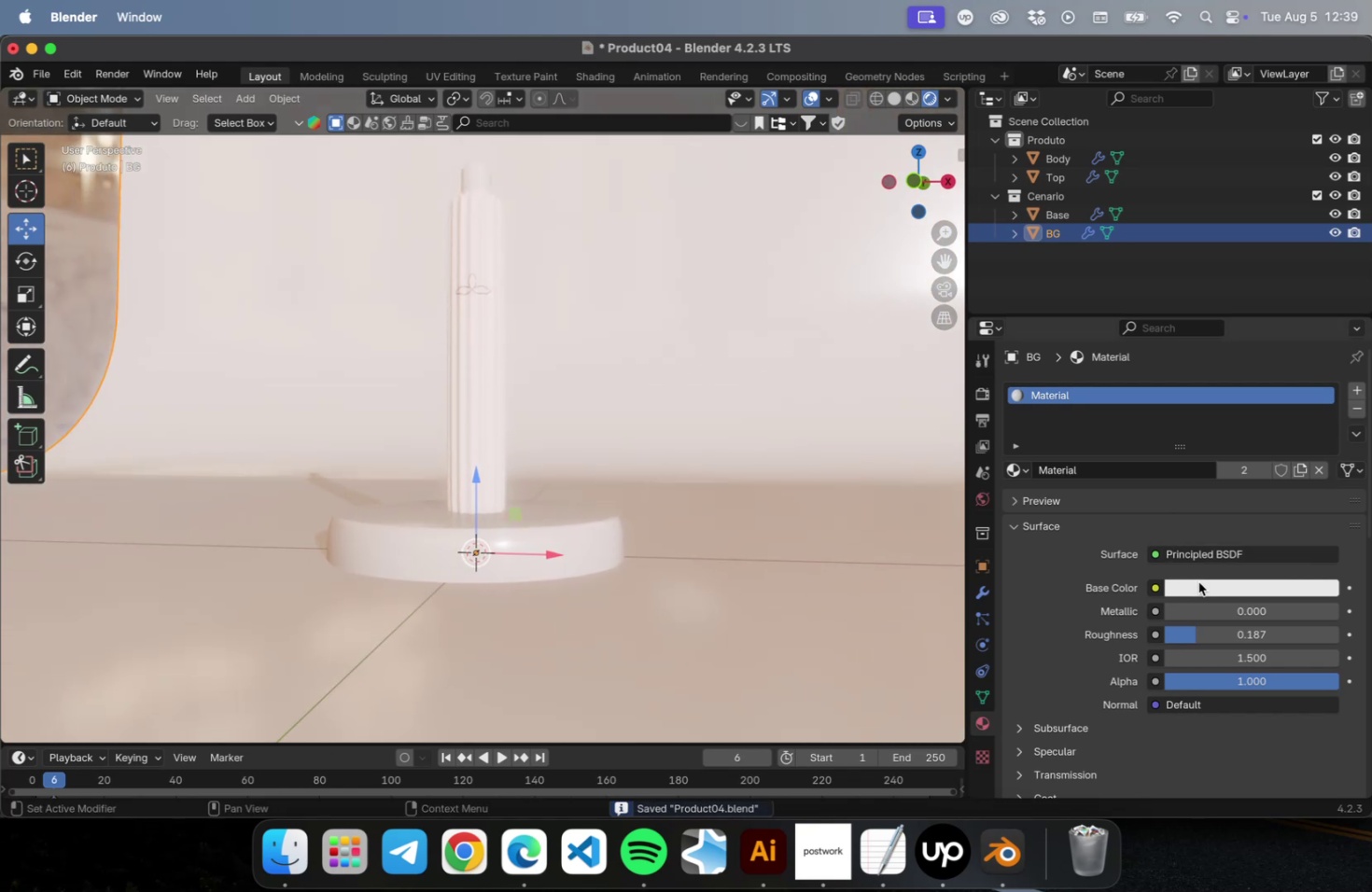 
left_click([1199, 590])
 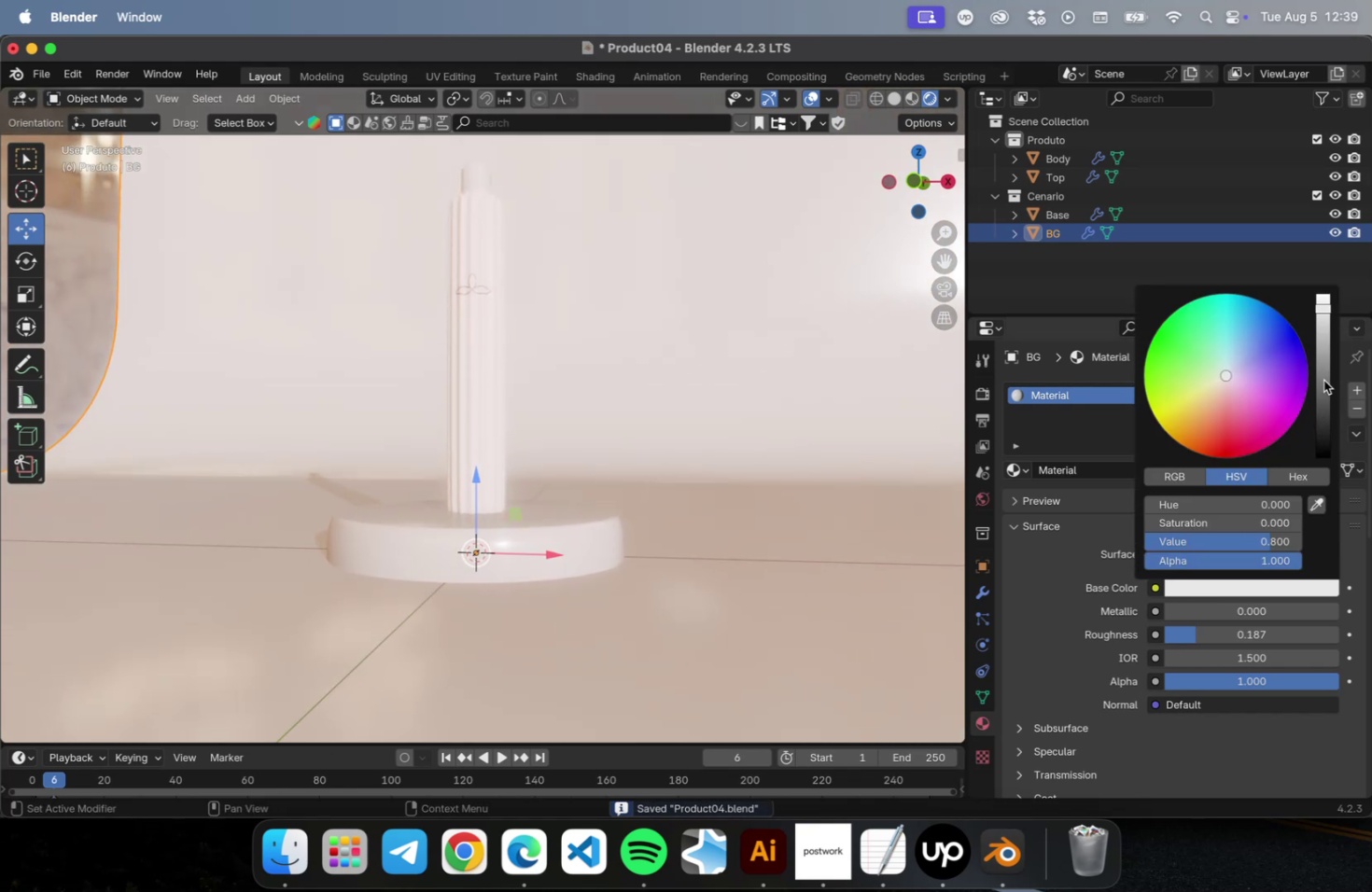 
left_click_drag(start_coordinate=[1322, 364], to_coordinate=[1321, 374])
 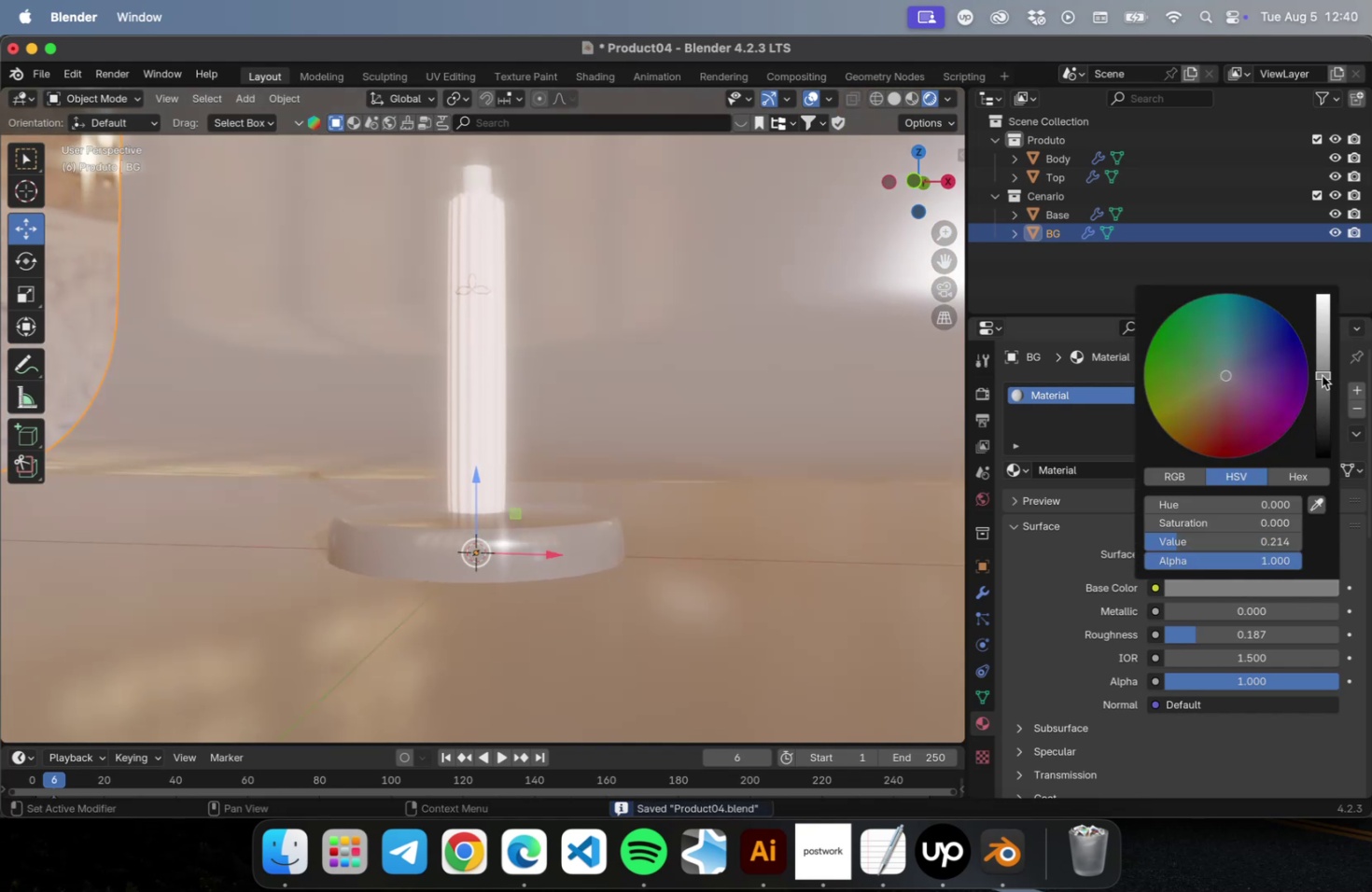 
left_click_drag(start_coordinate=[1321, 374], to_coordinate=[1341, 435])
 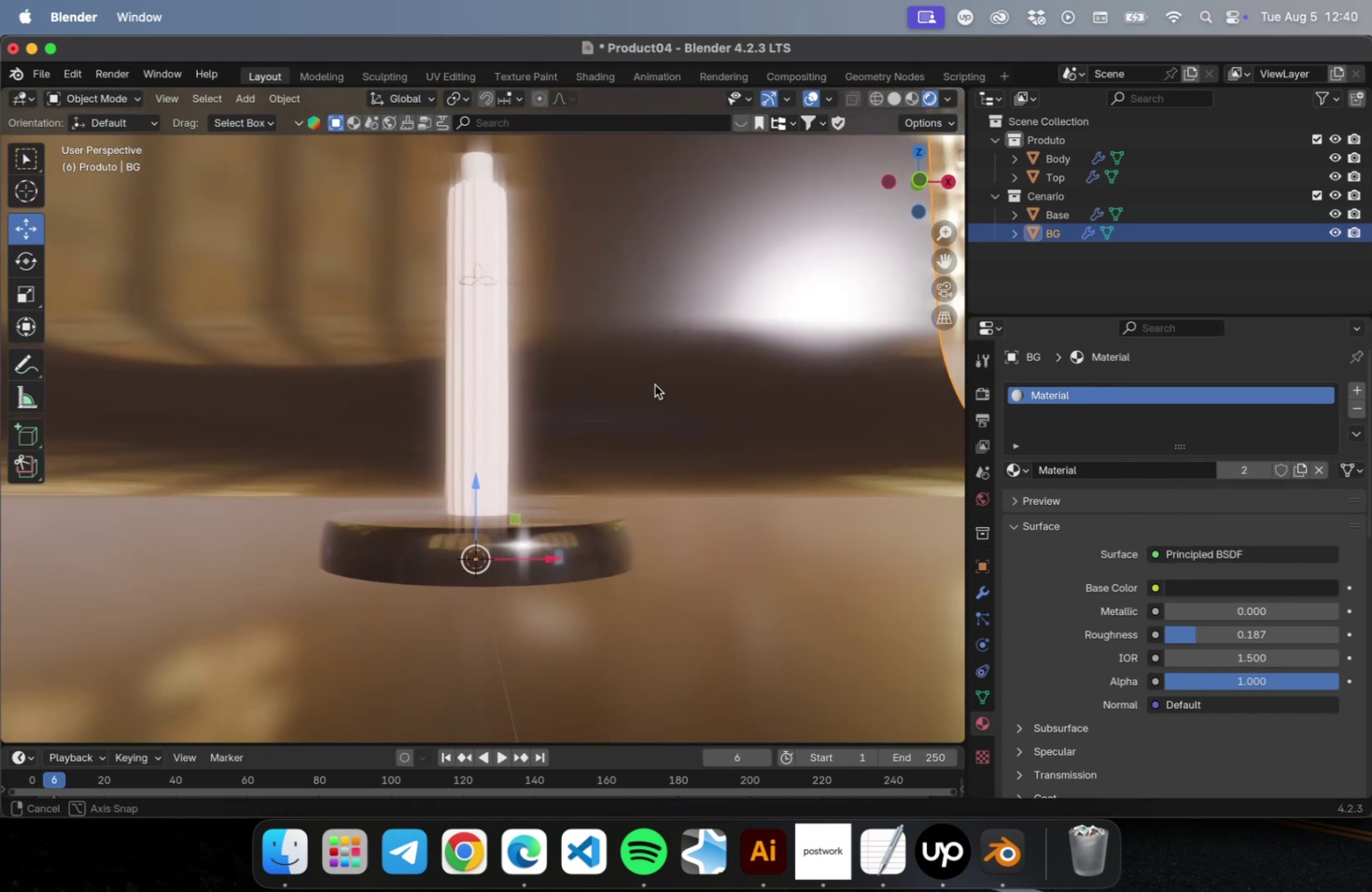 
hold_key(key=ShiftLeft, duration=0.49)
 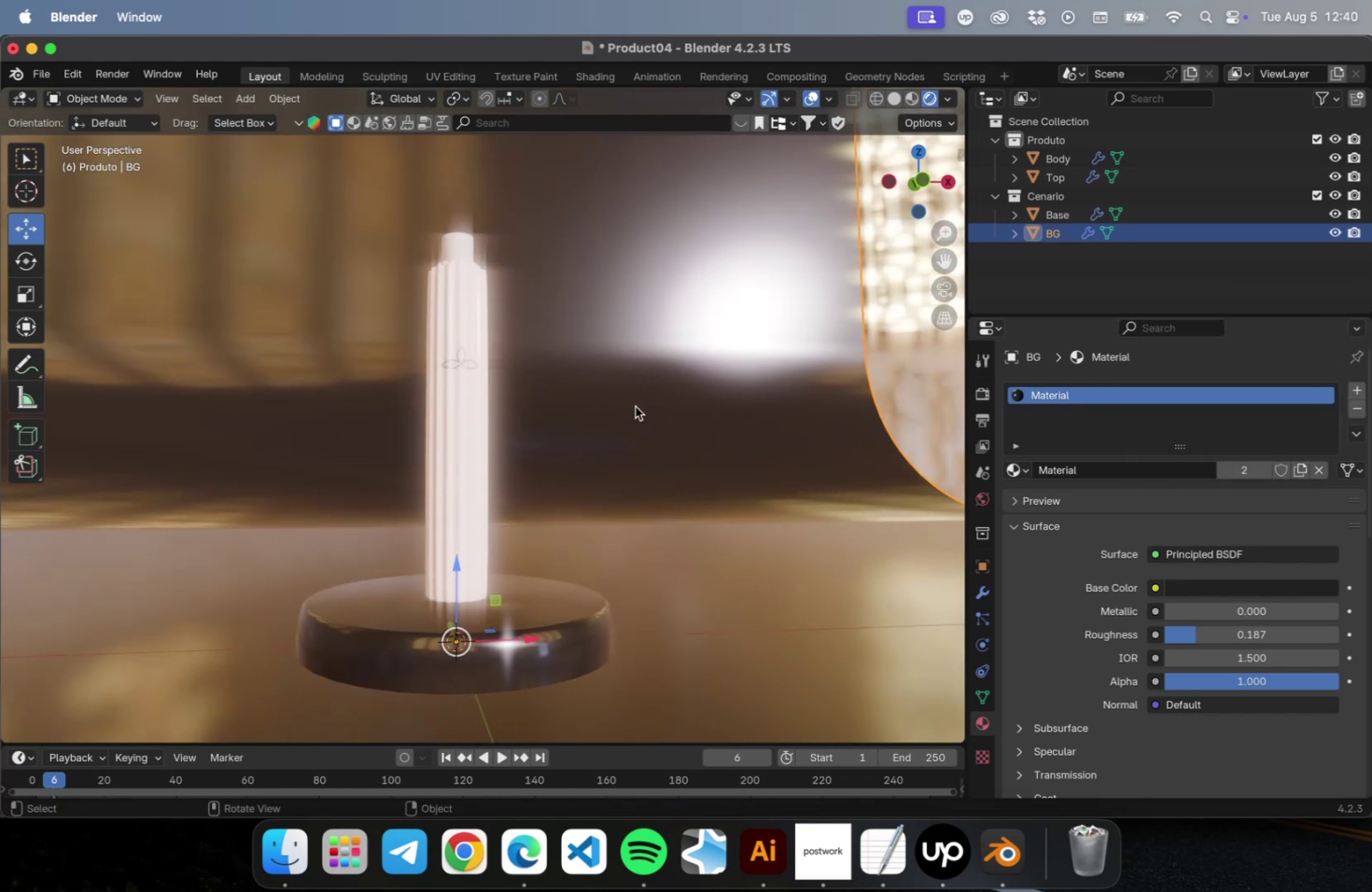 
key(Meta+CommandLeft)
 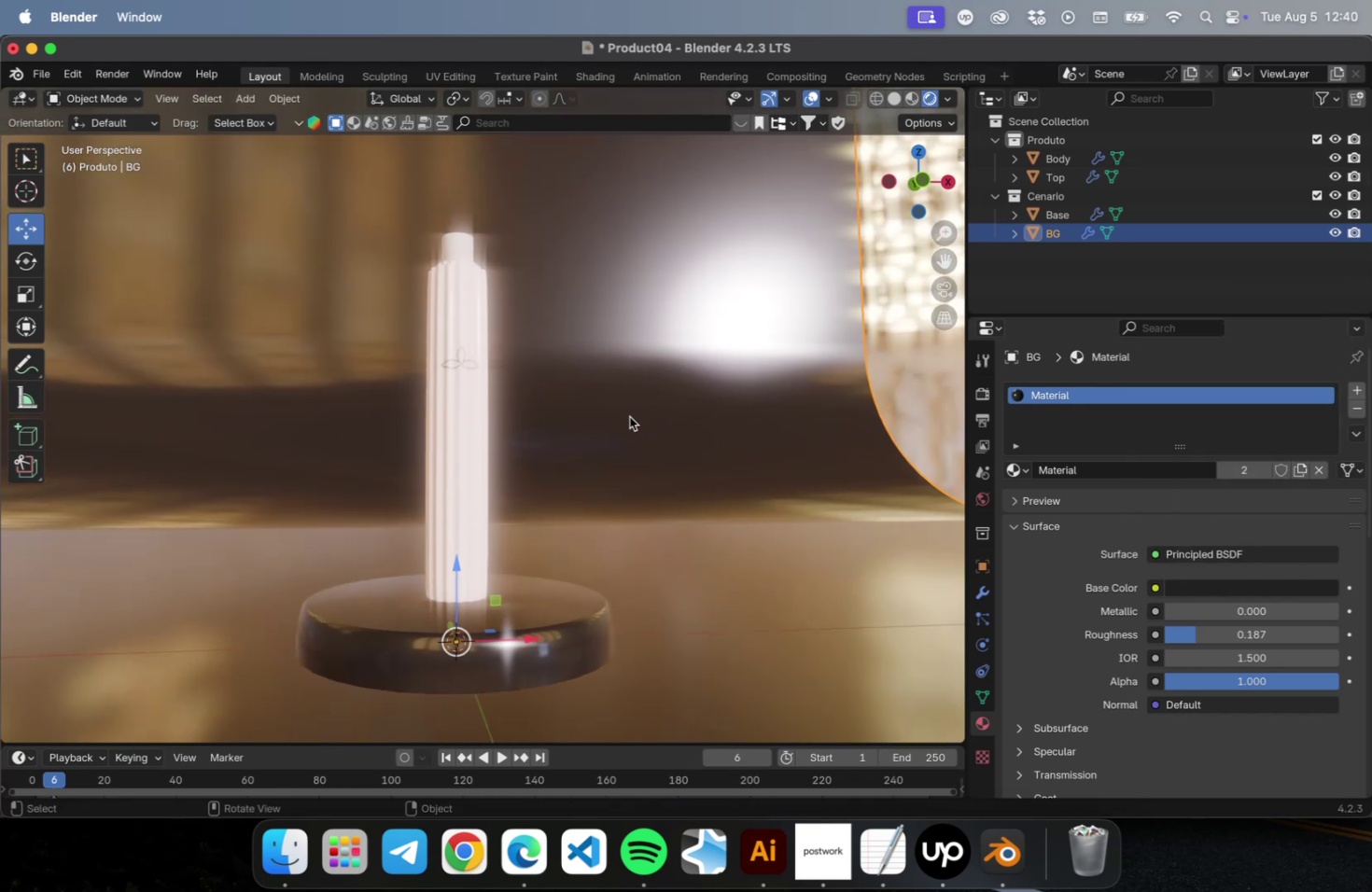 
key(Meta+S)
 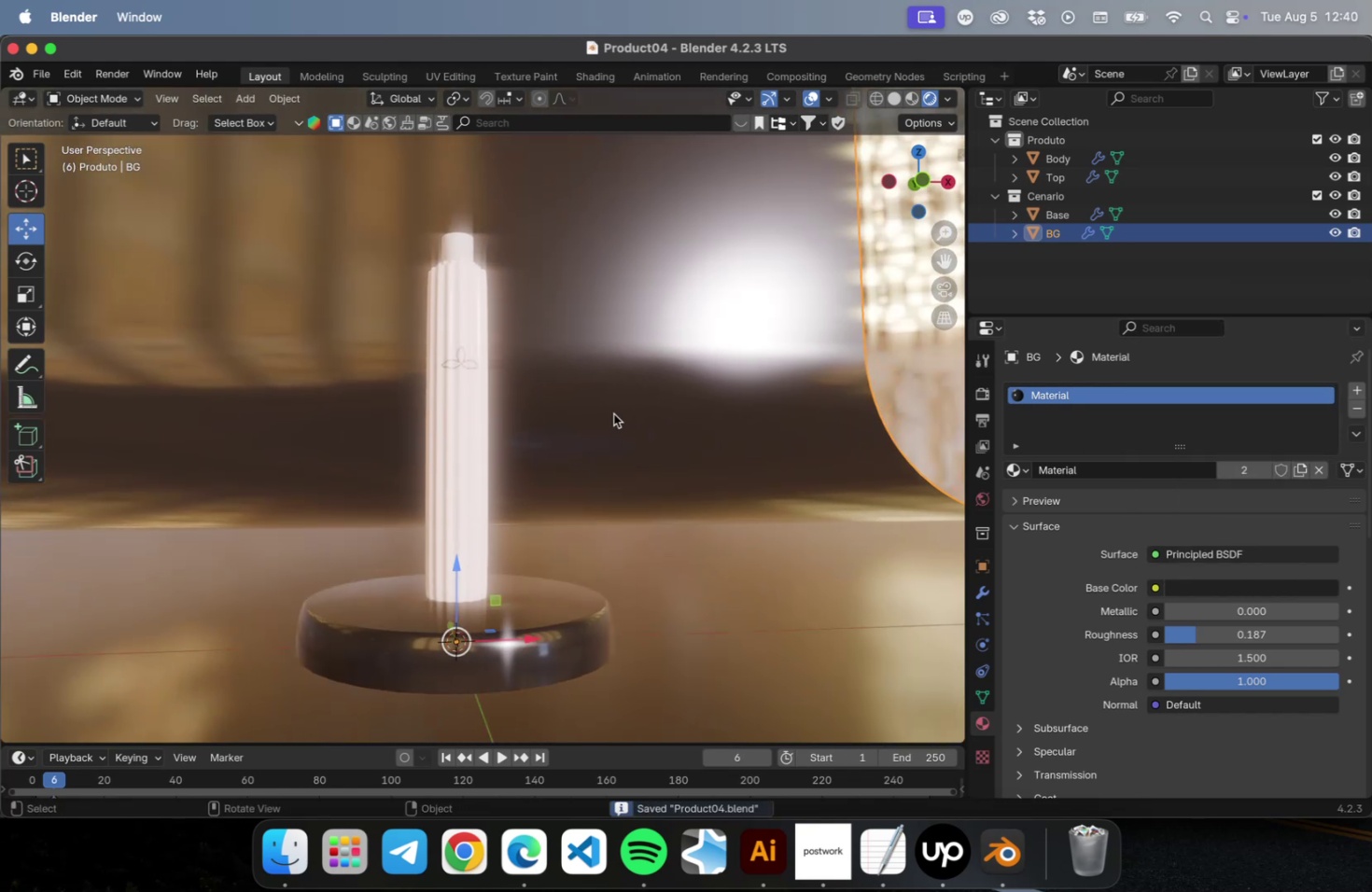 
scroll: coordinate [585, 421], scroll_direction: up, amount: 2.0
 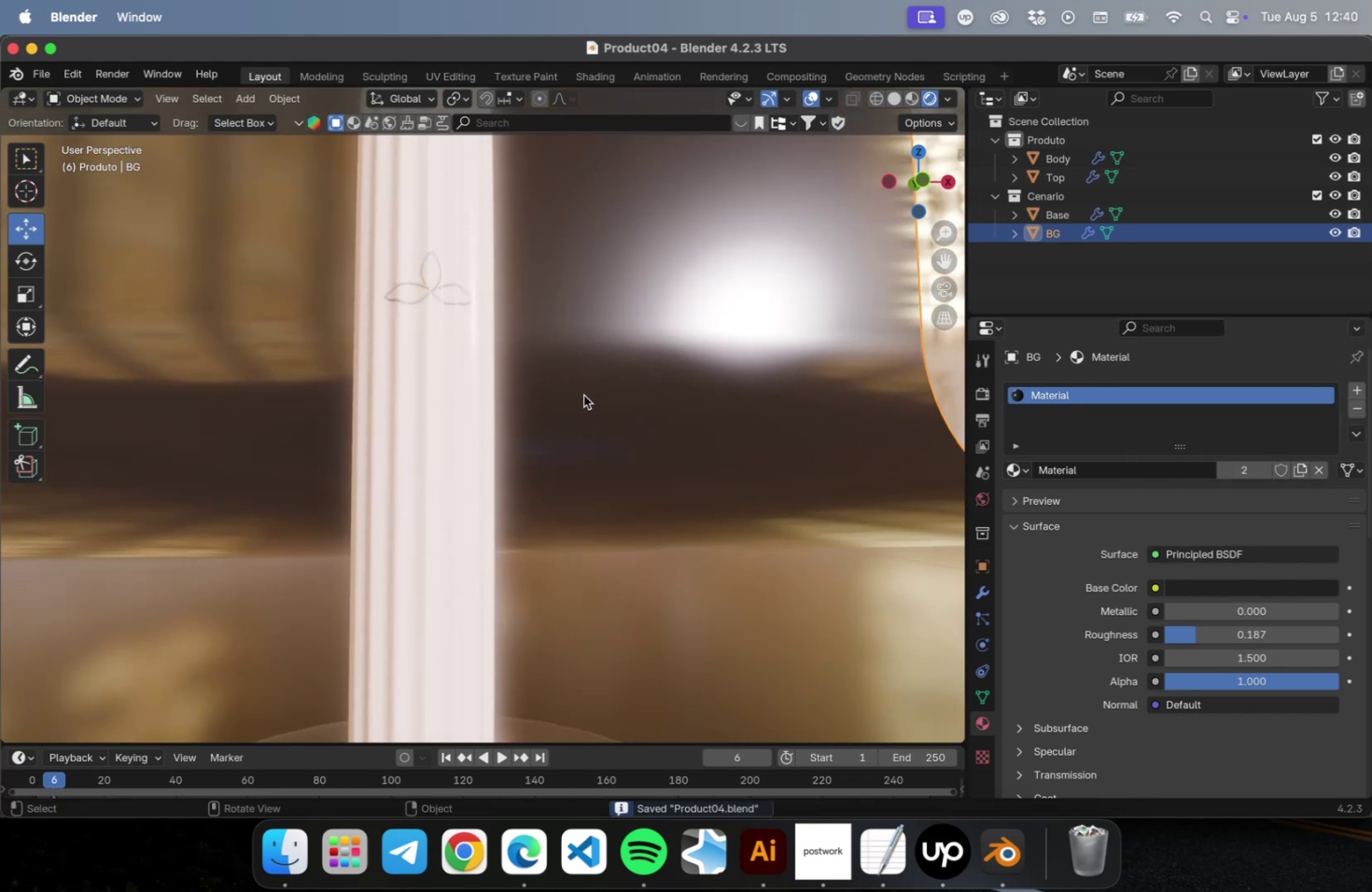 
scroll: coordinate [583, 397], scroll_direction: down, amount: 1.0
 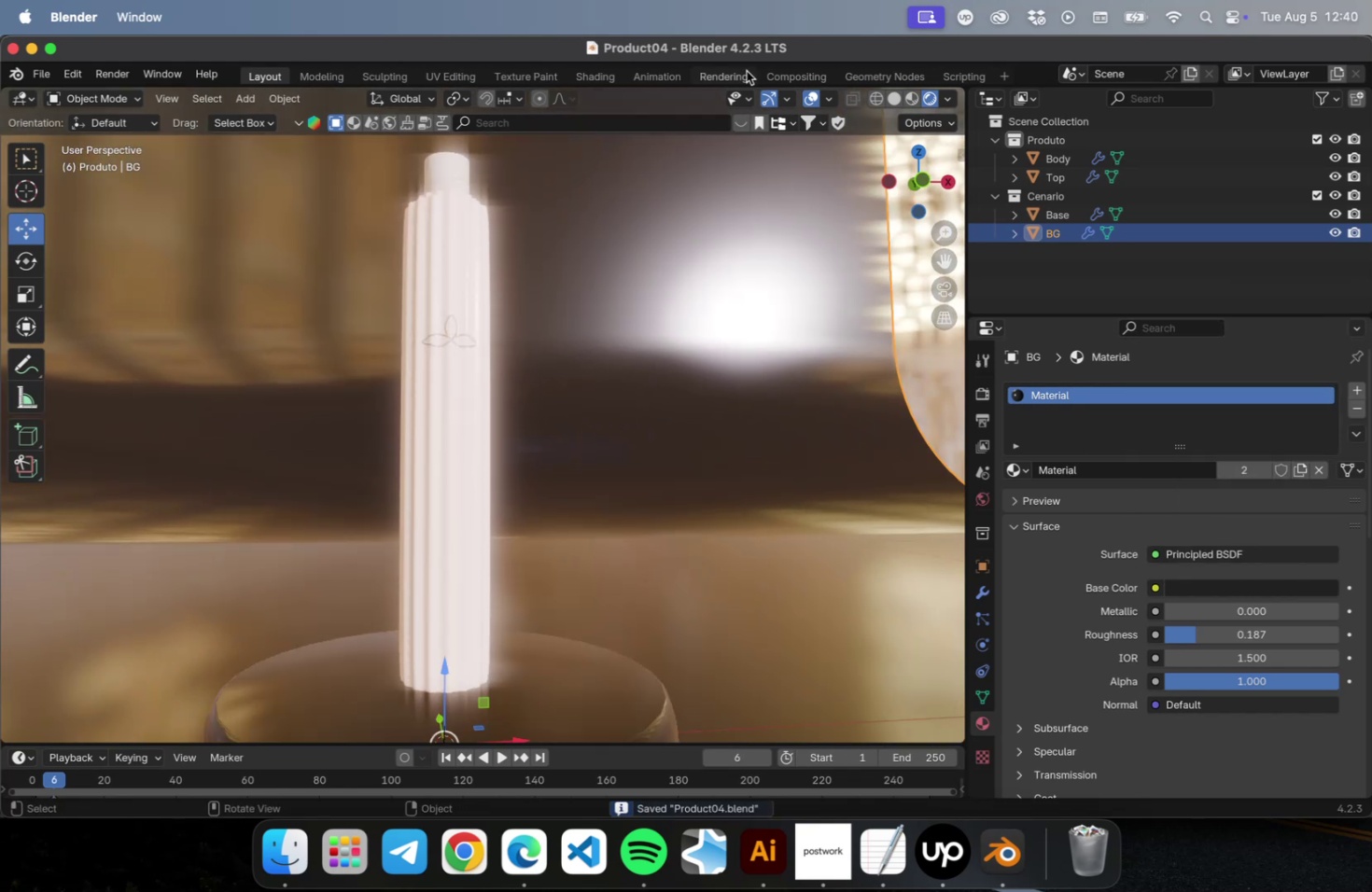 
left_click([807, 79])
 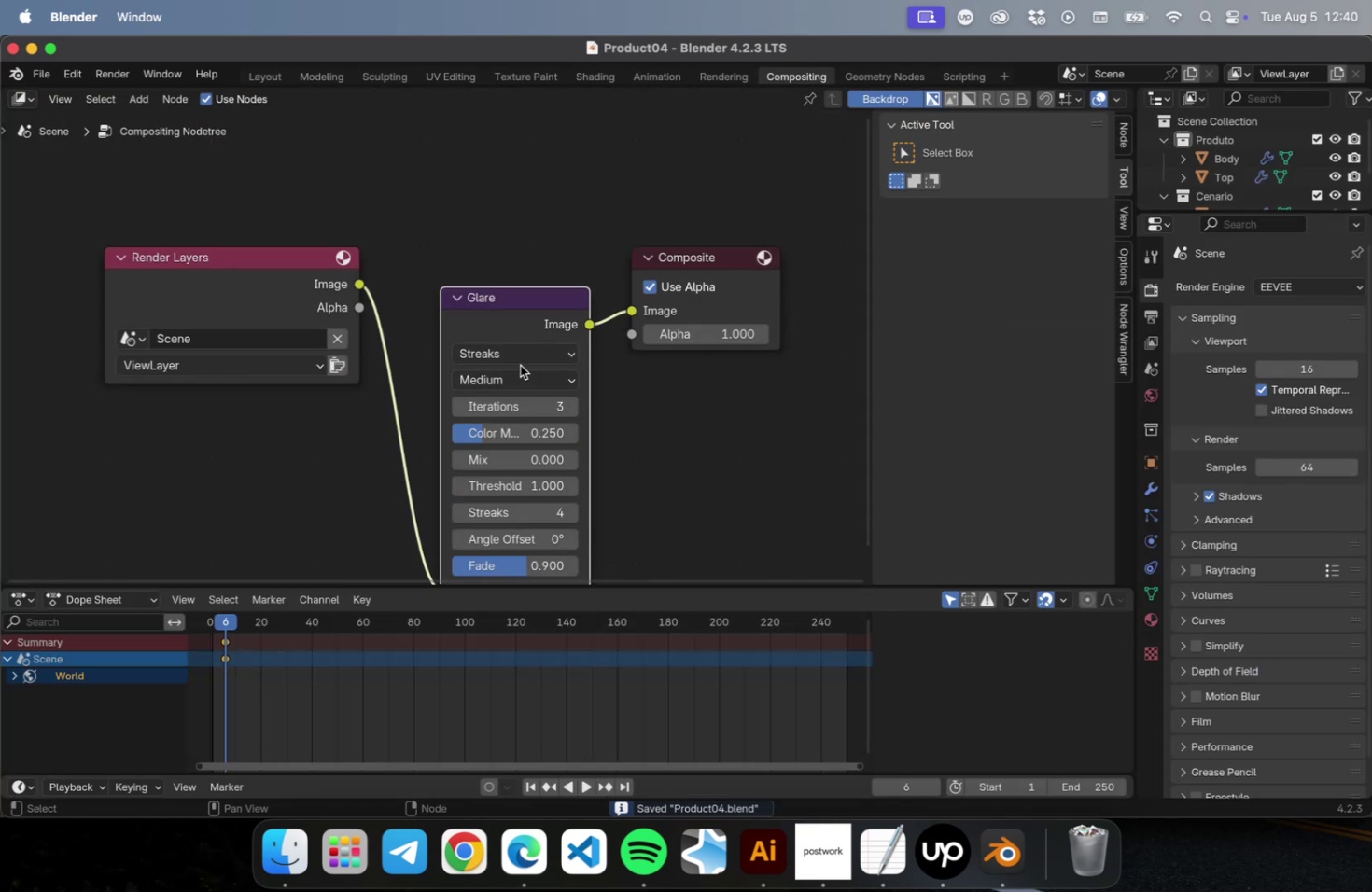 
left_click([503, 346])
 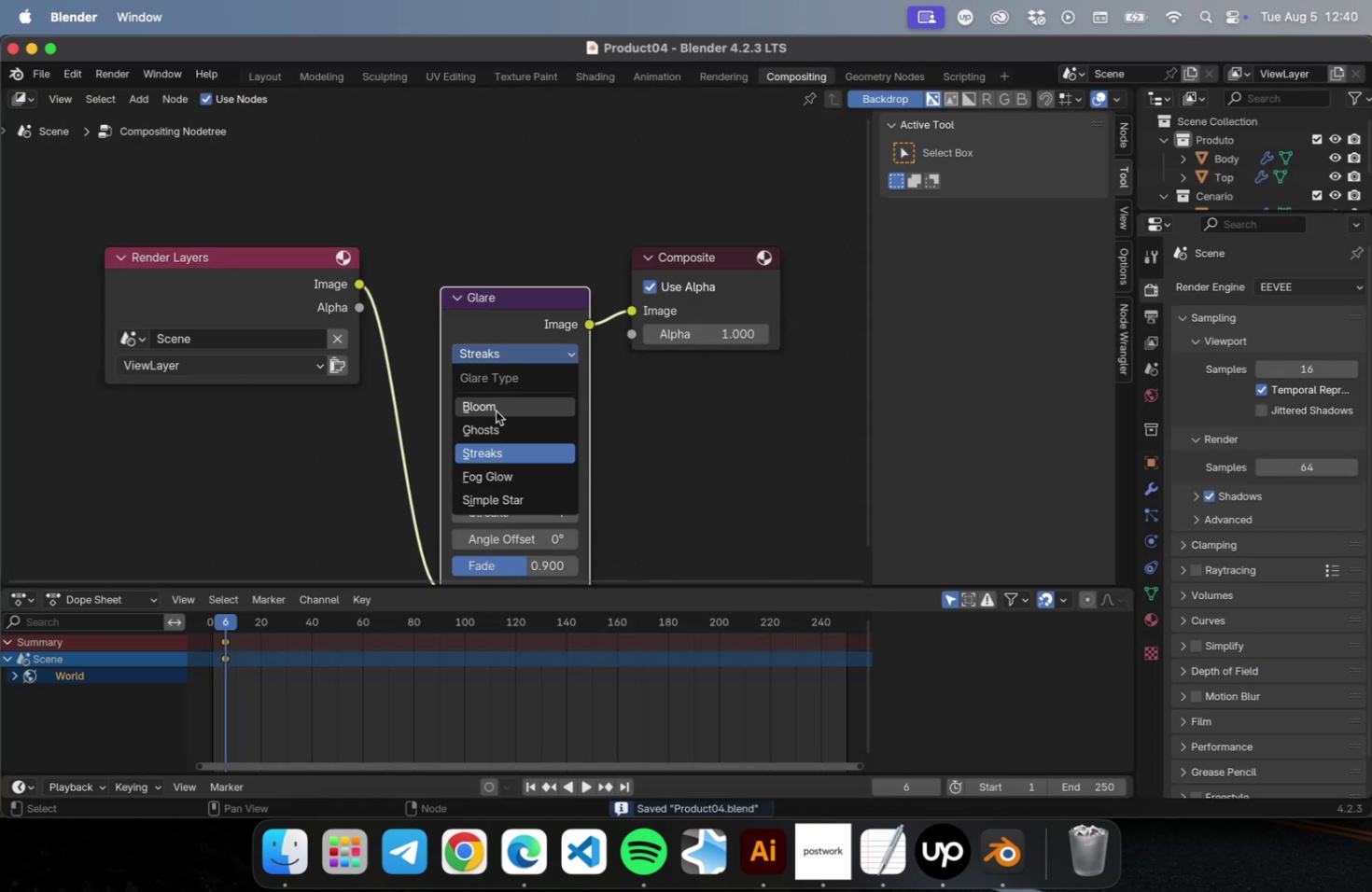 
left_click([495, 409])
 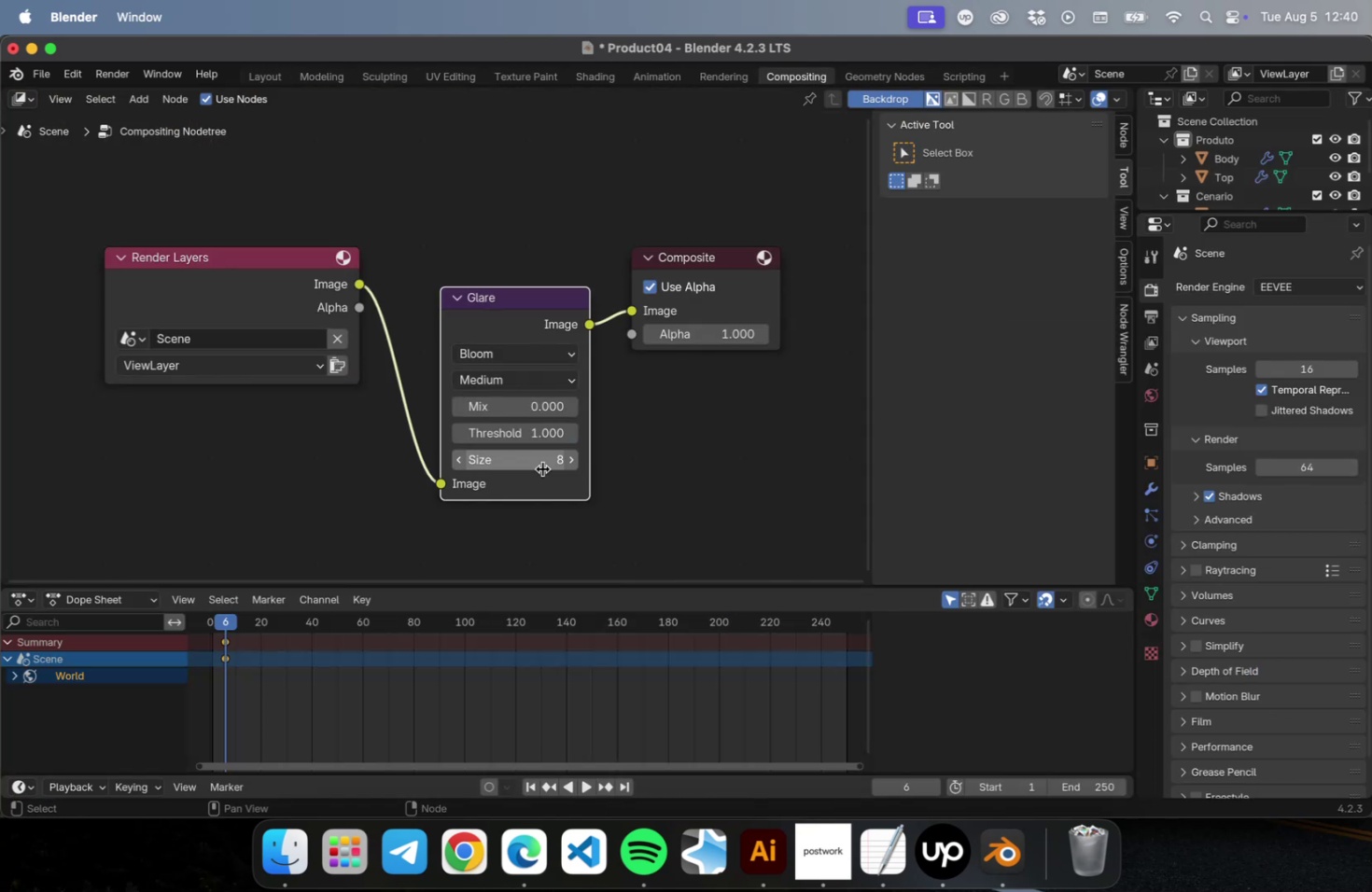 
left_click([539, 464])
 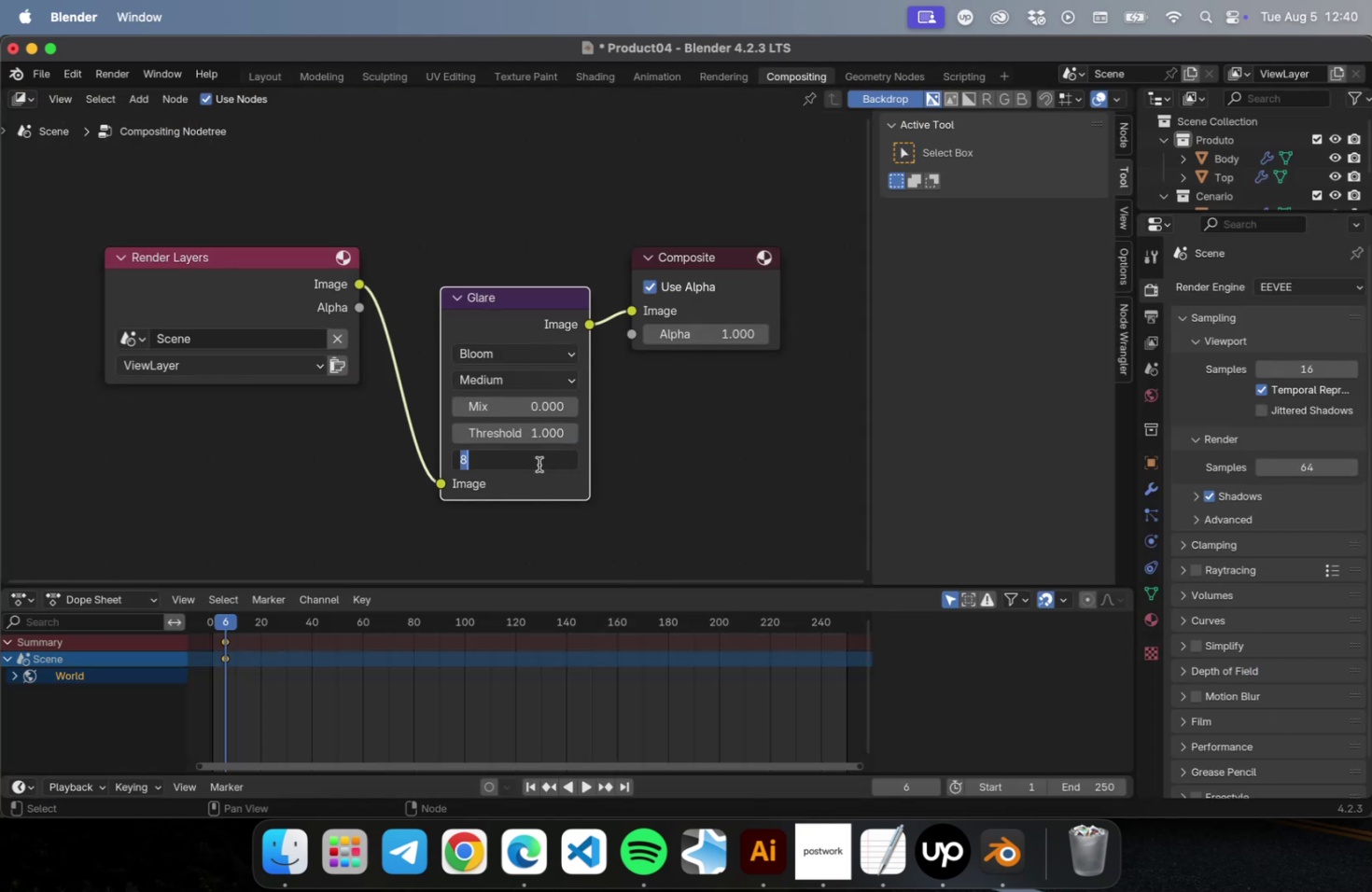 
key(2)
 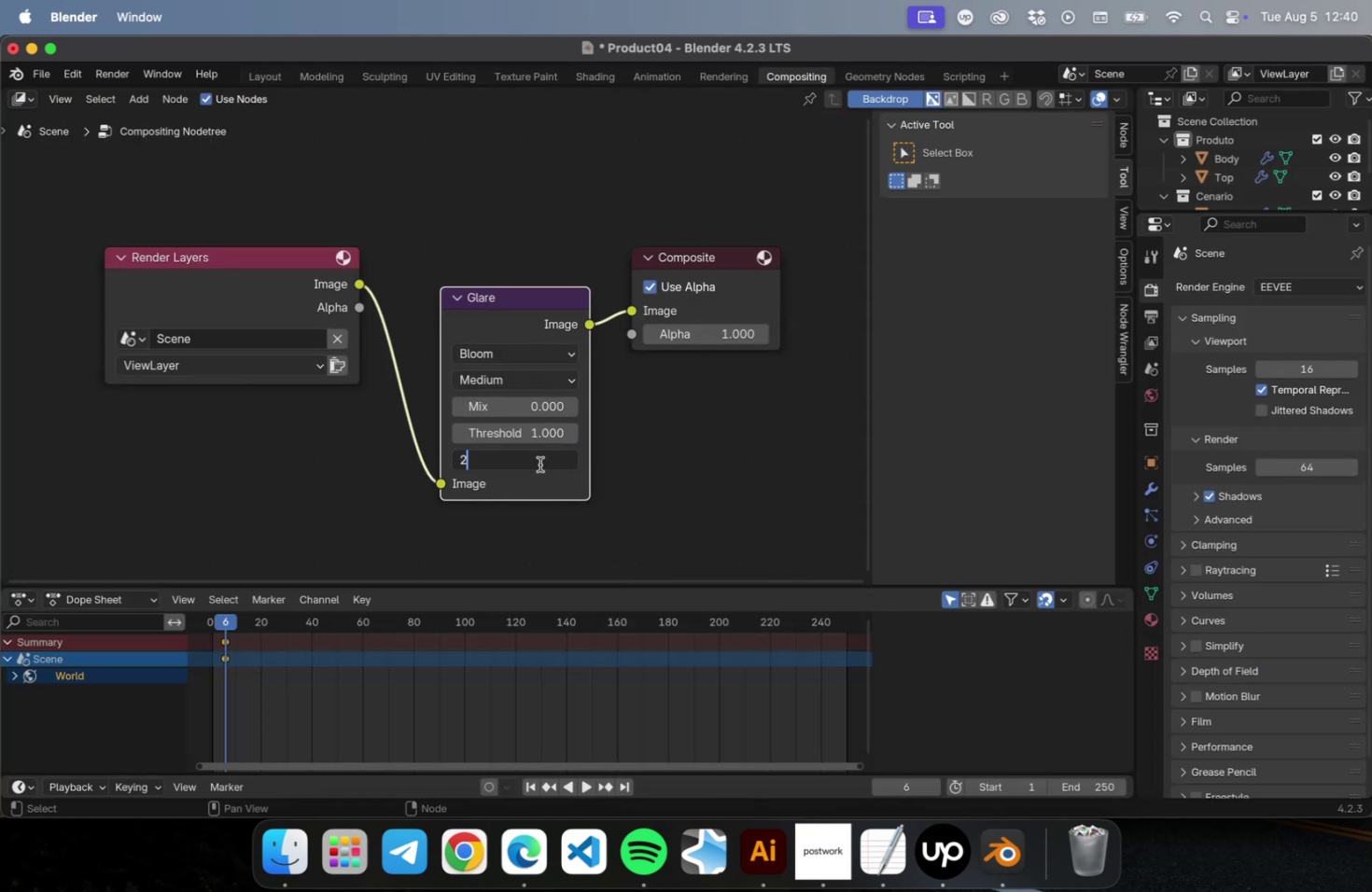 
key(Tab)
 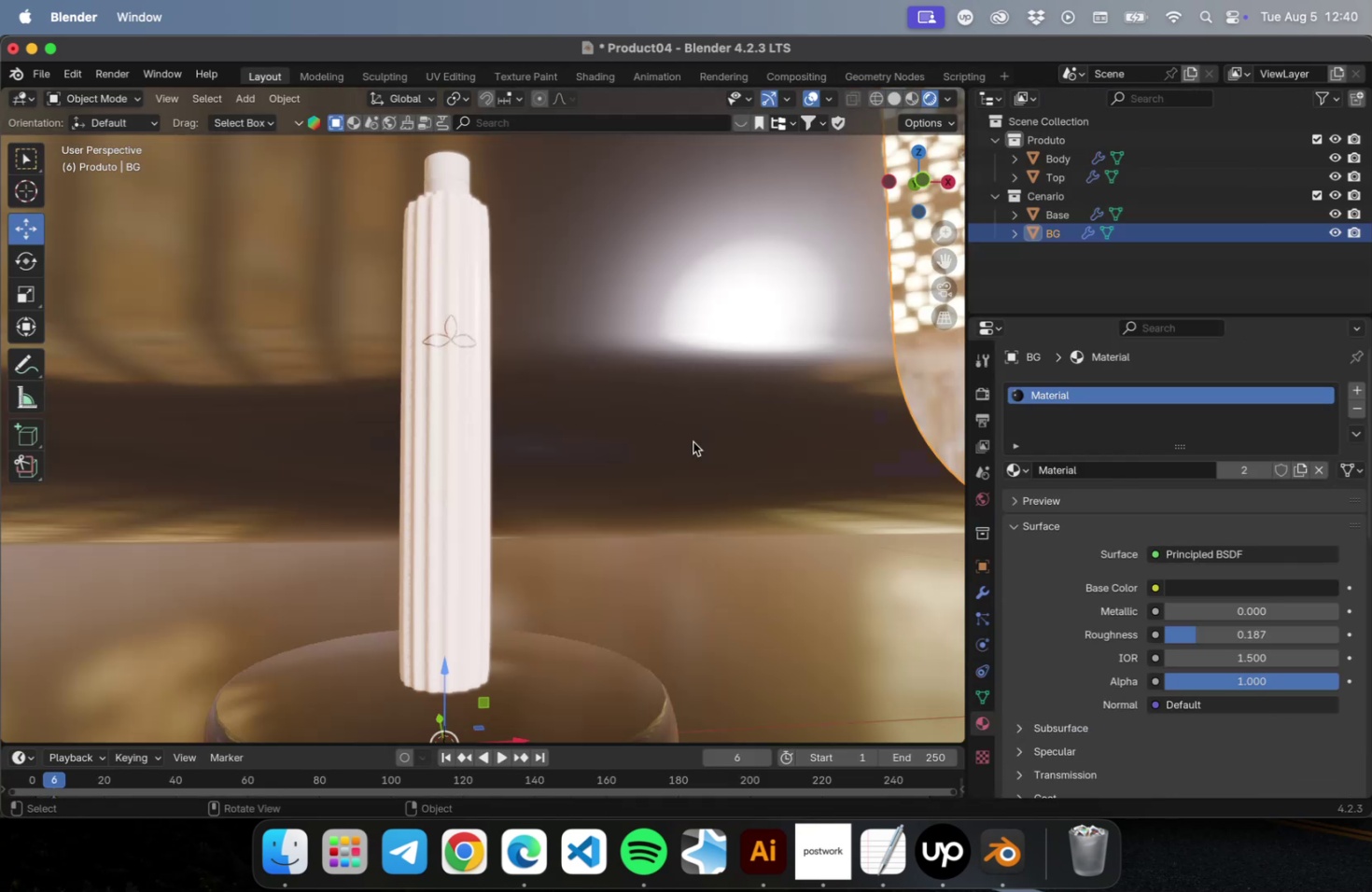 
key(Meta+S)
 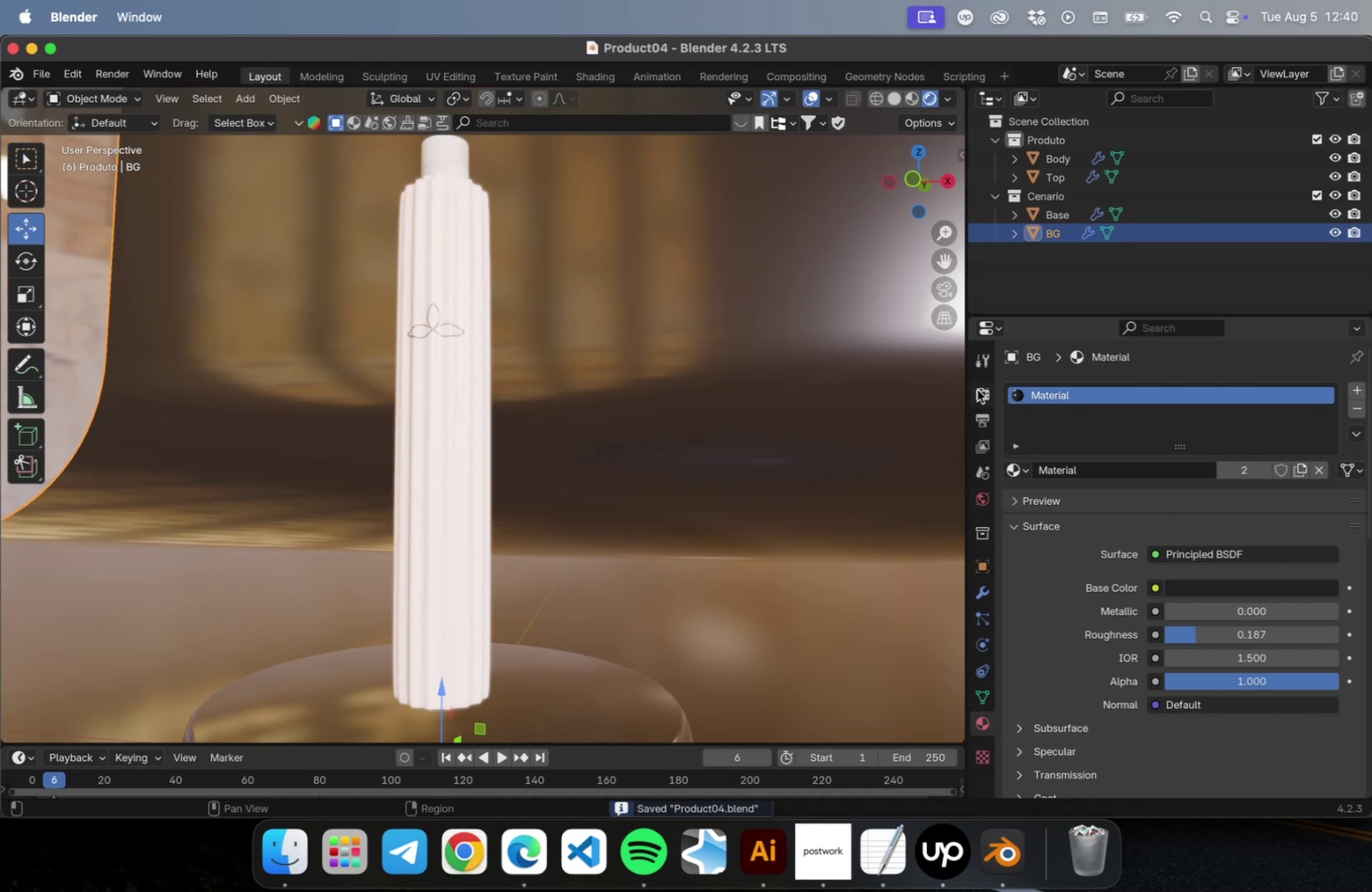 
left_click([974, 492])
 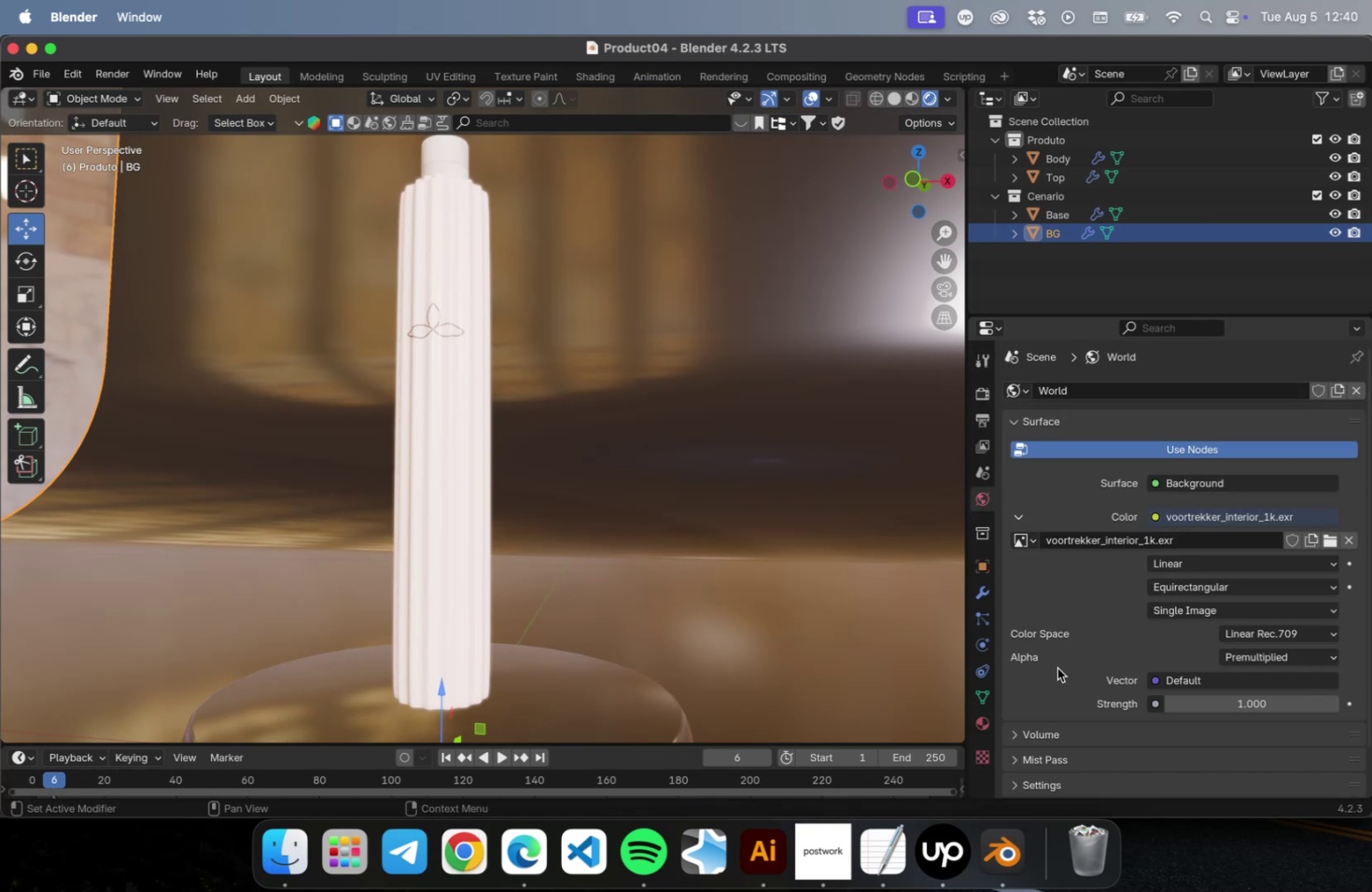 
wait(5.14)
 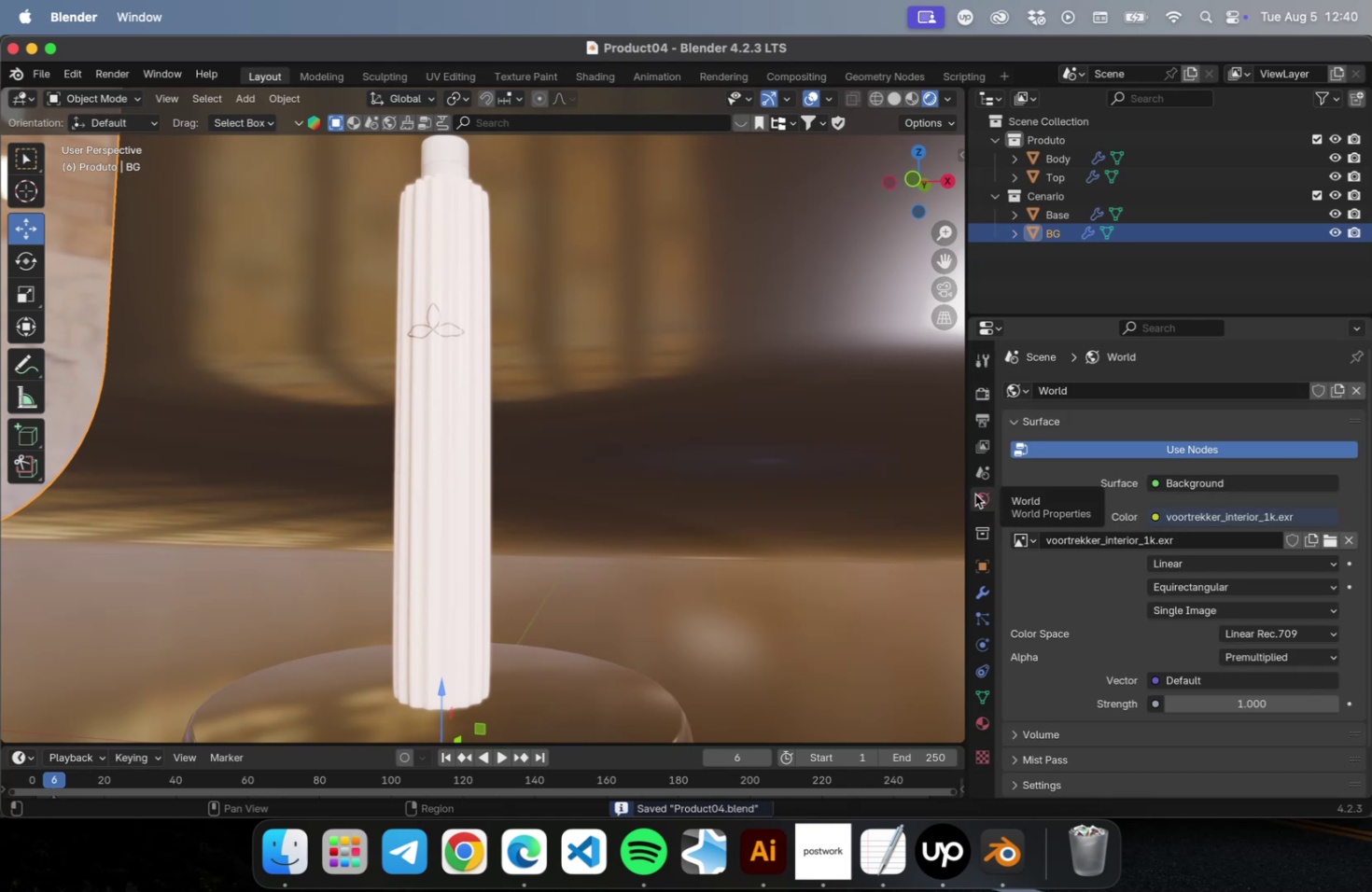 
left_click_drag(start_coordinate=[1234, 705], to_coordinate=[1221, 708])
 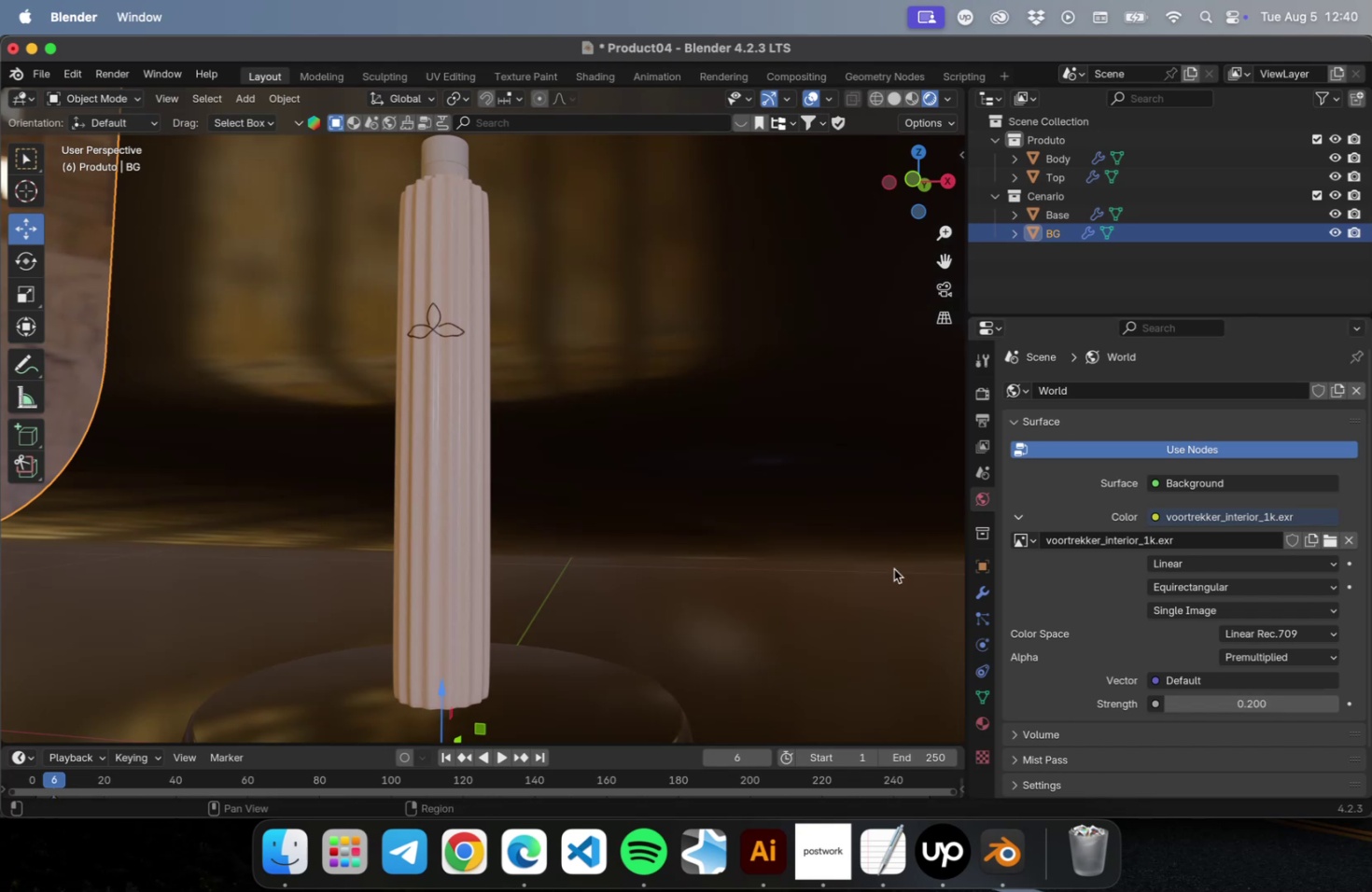 
scroll: coordinate [810, 523], scroll_direction: down, amount: 1.0
 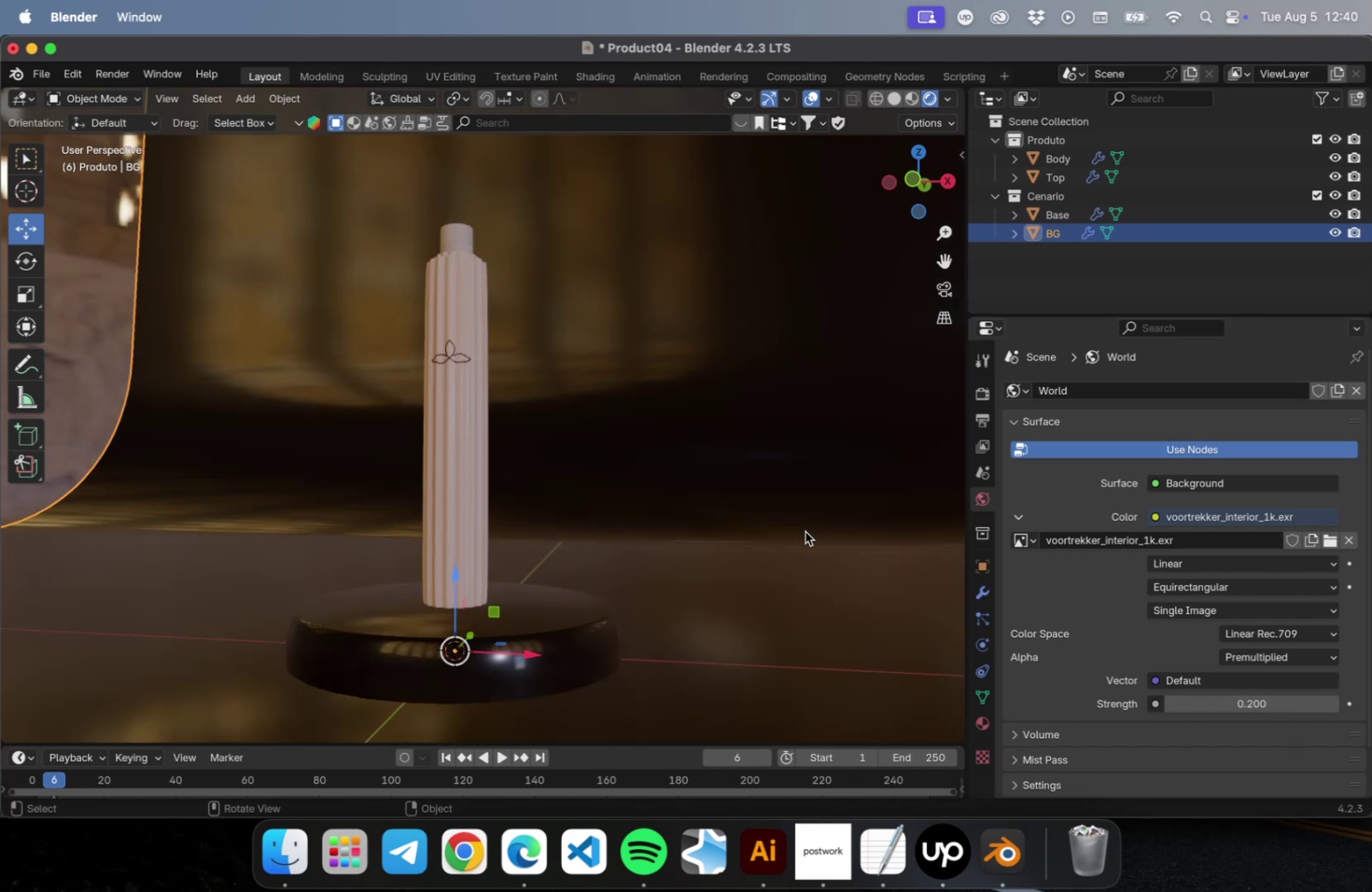 
left_click([805, 531])
 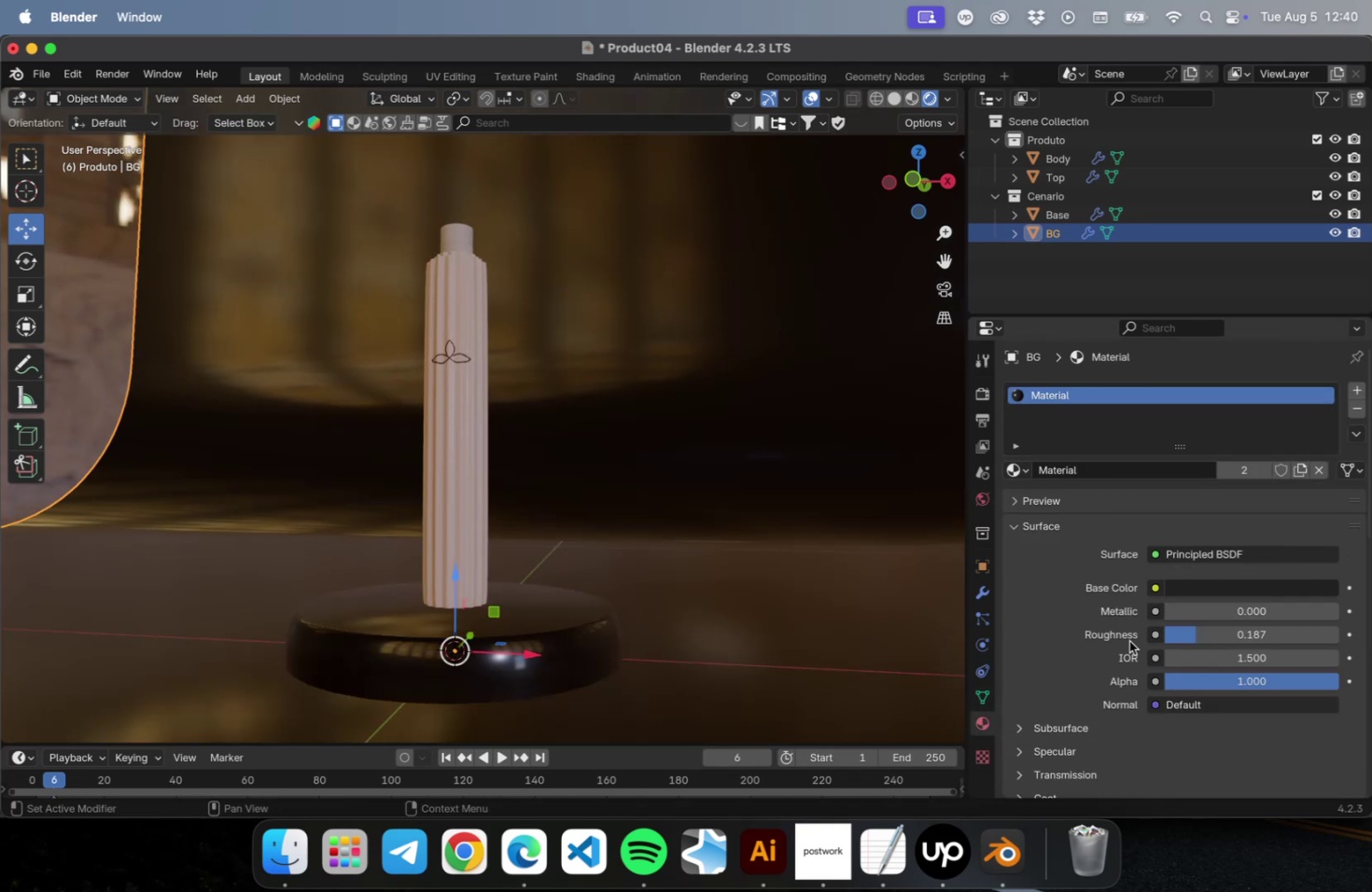 
left_click_drag(start_coordinate=[1197, 634], to_coordinate=[1260, 626])
 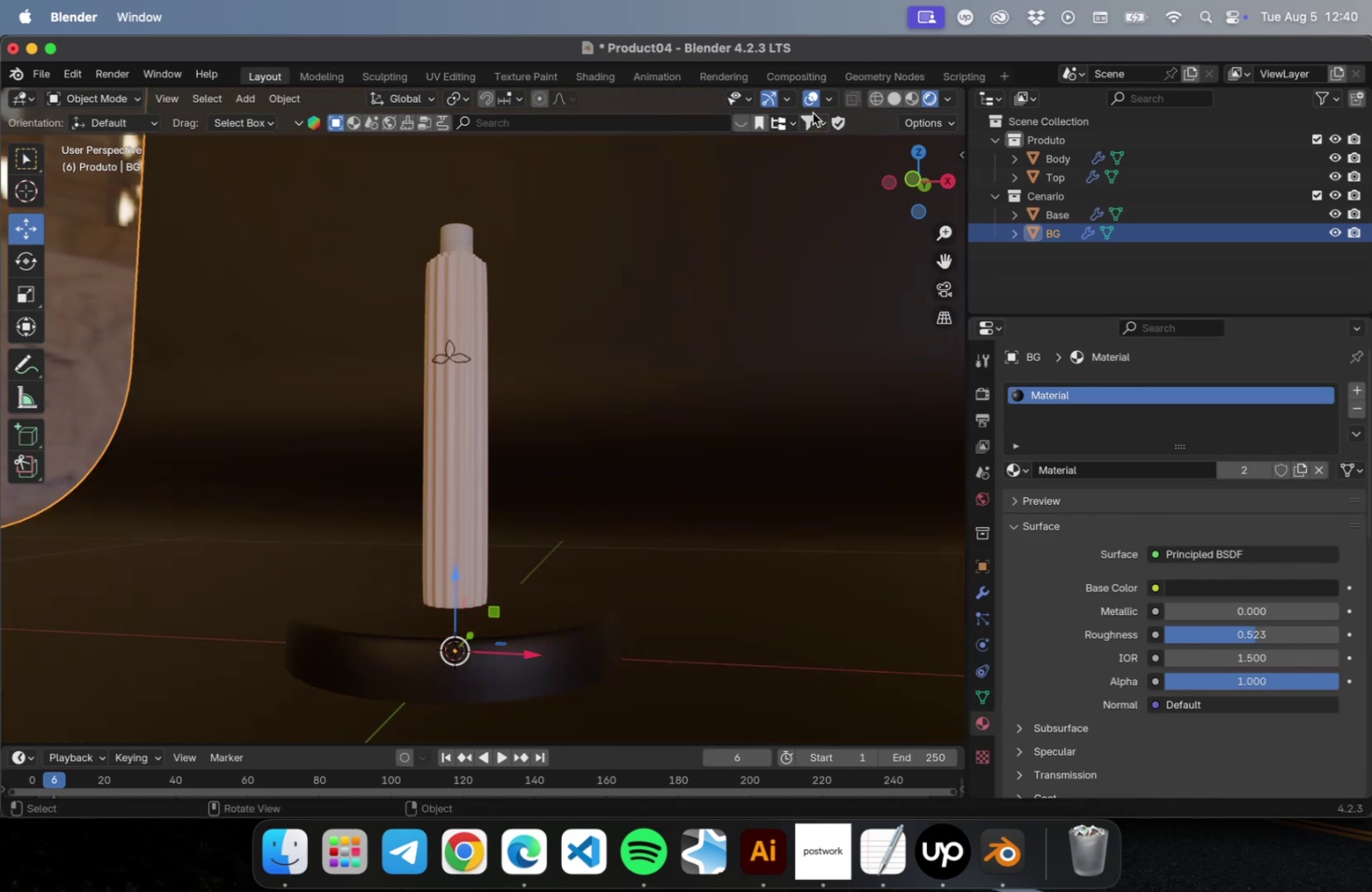 
left_click([809, 102])
 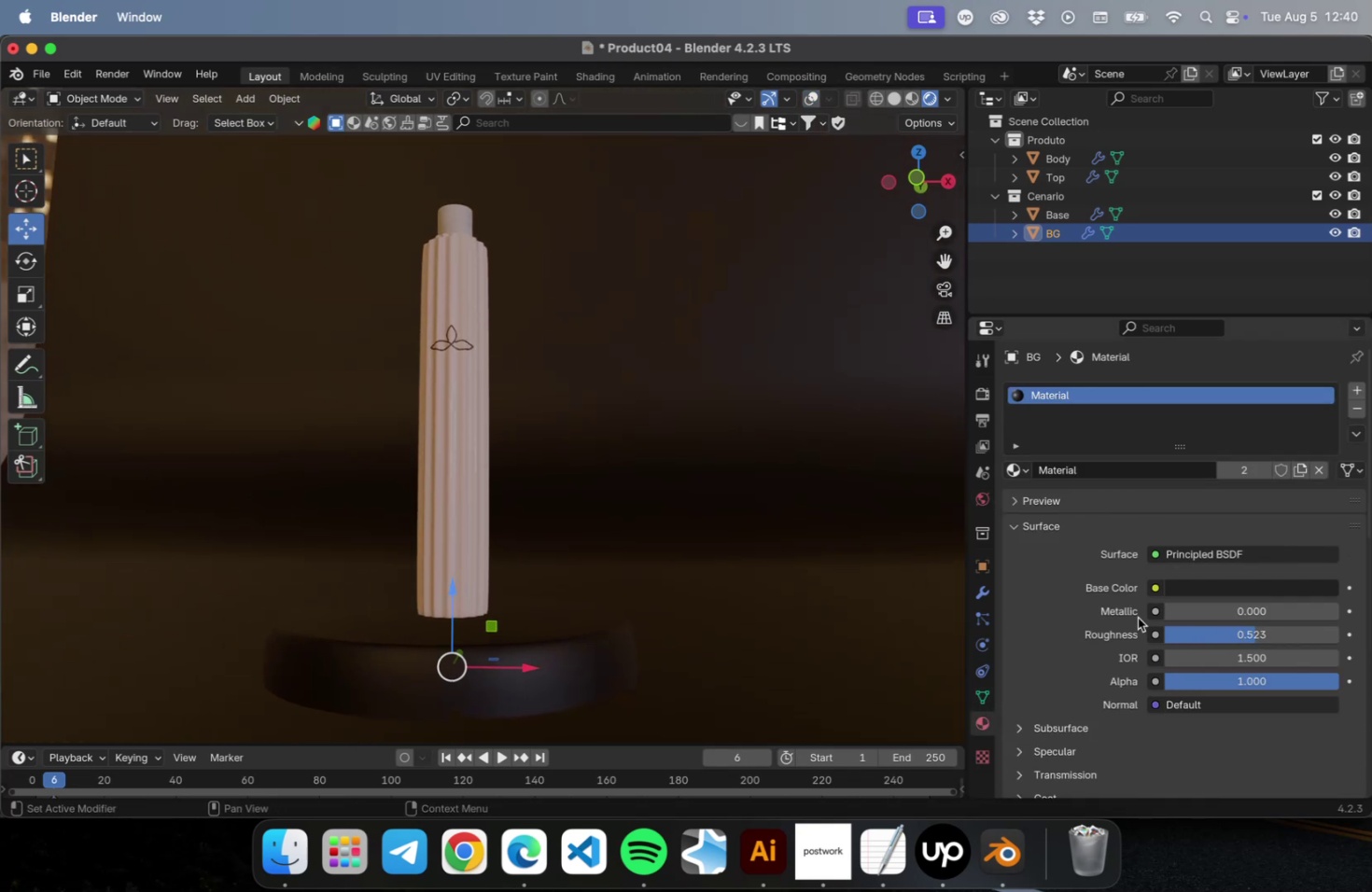 
left_click_drag(start_coordinate=[1220, 634], to_coordinate=[1200, 634])
 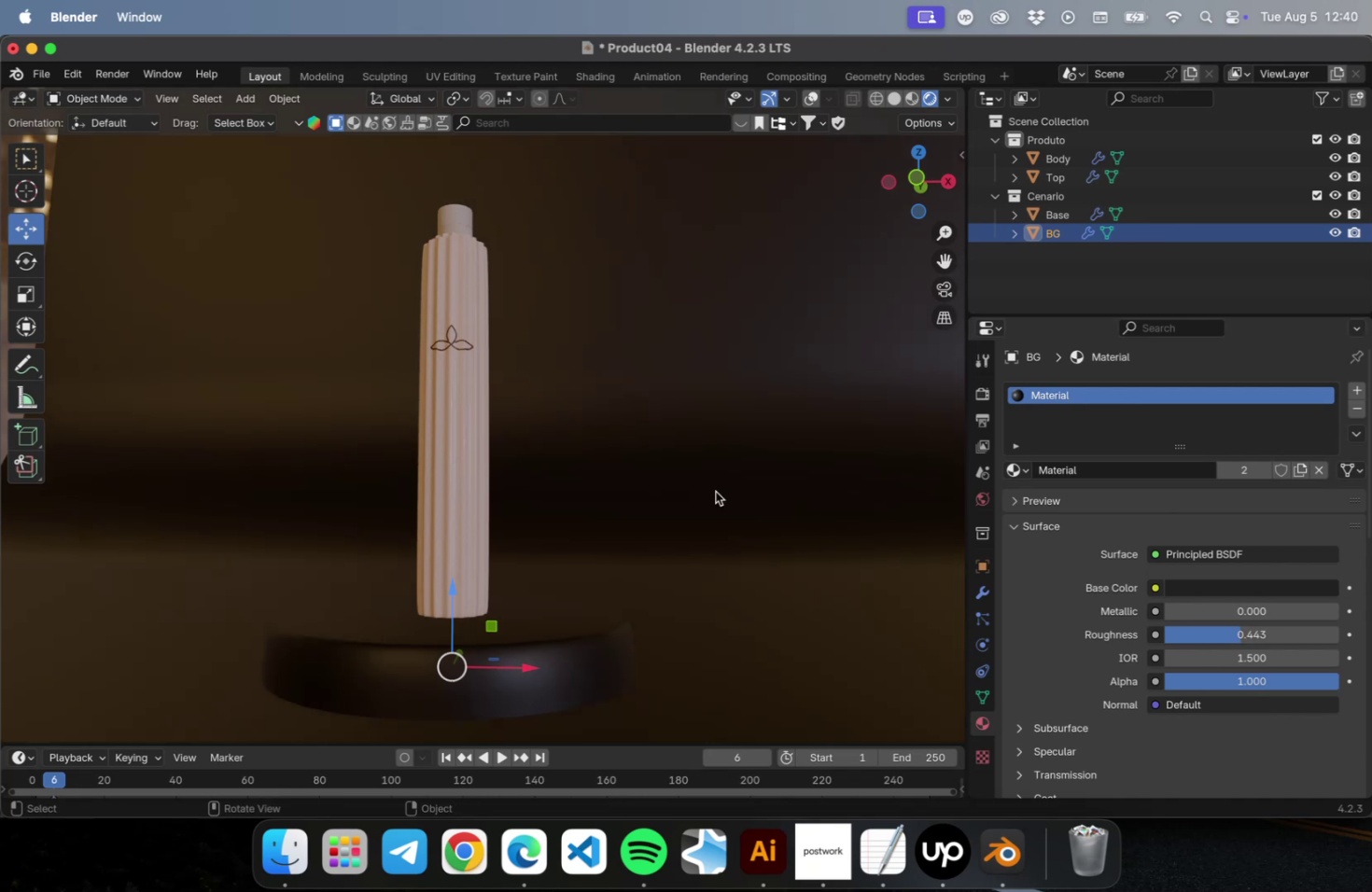 
hold_key(key=ShiftLeft, duration=0.45)
 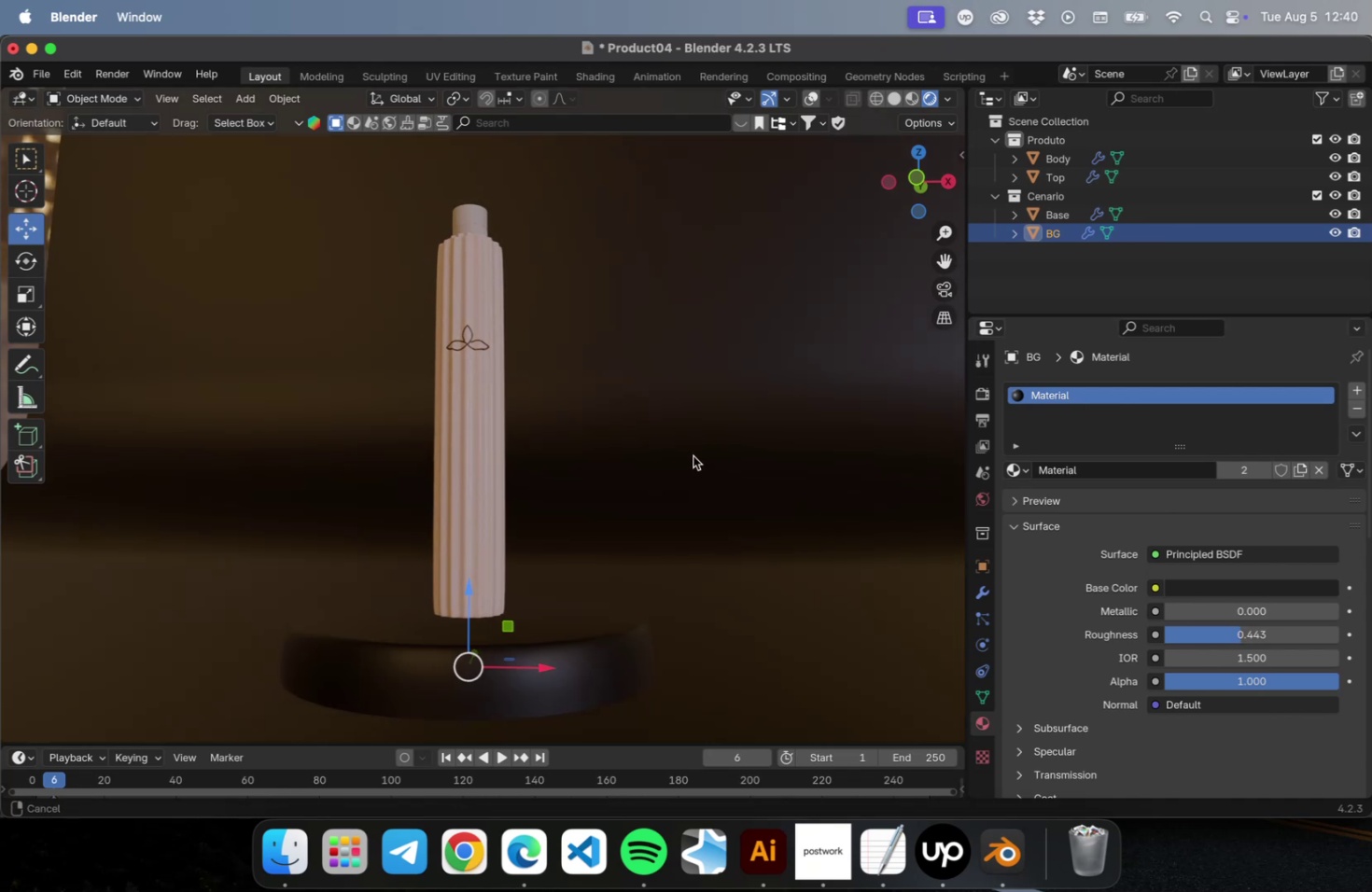 
hold_key(key=CommandLeft, duration=0.38)
 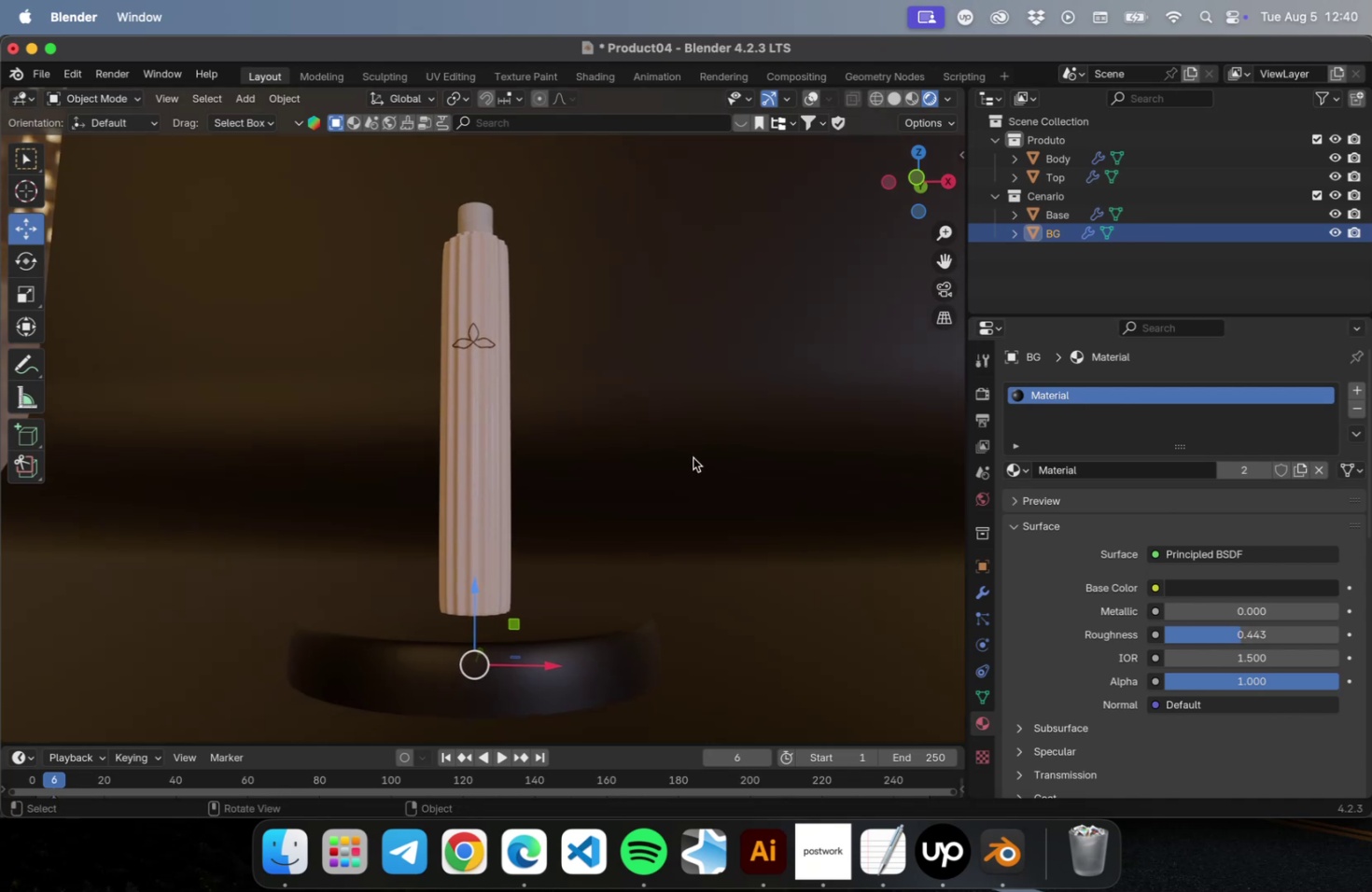 
key(Meta+CommandLeft)
 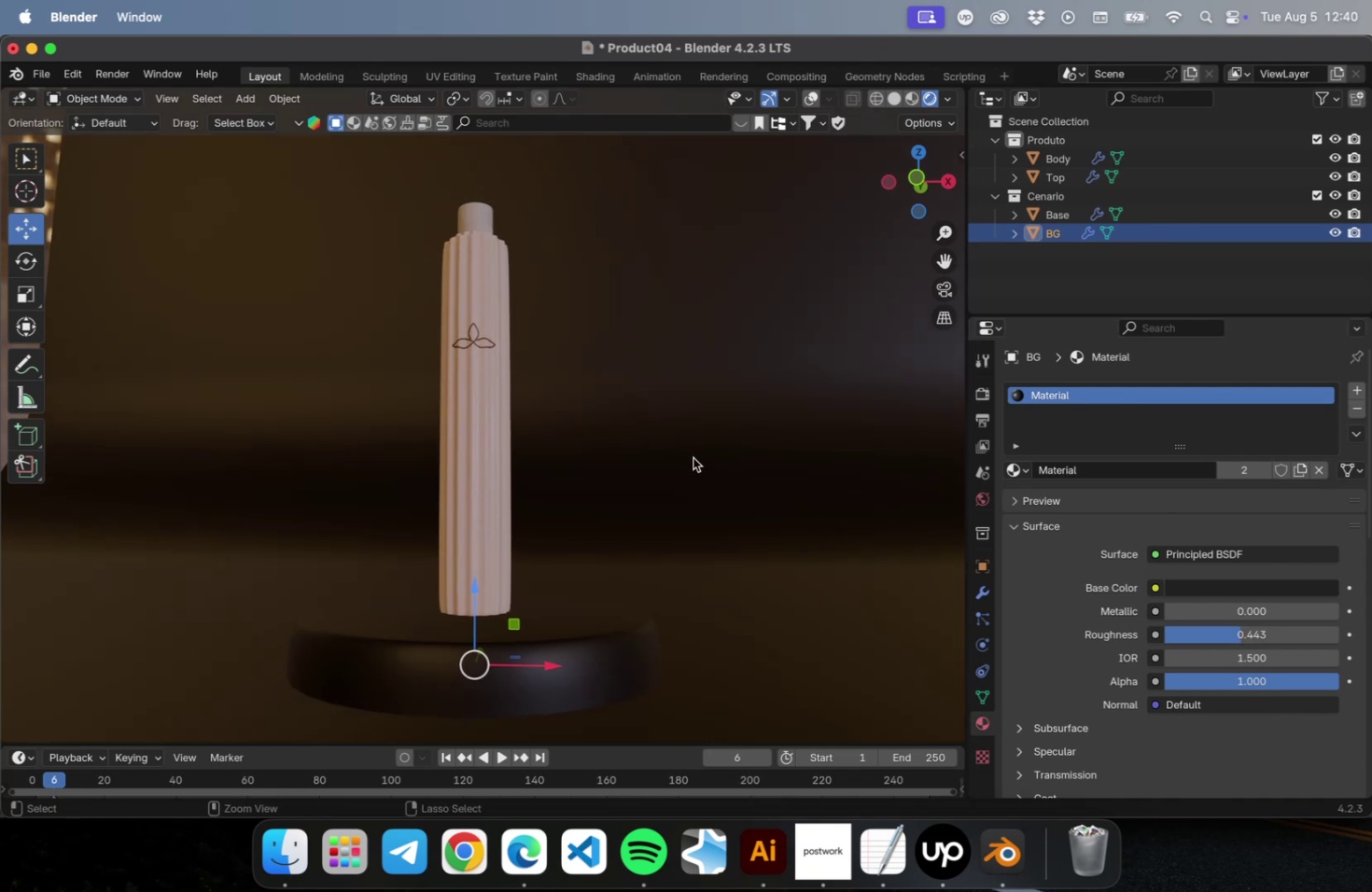 
key(Meta+S)
 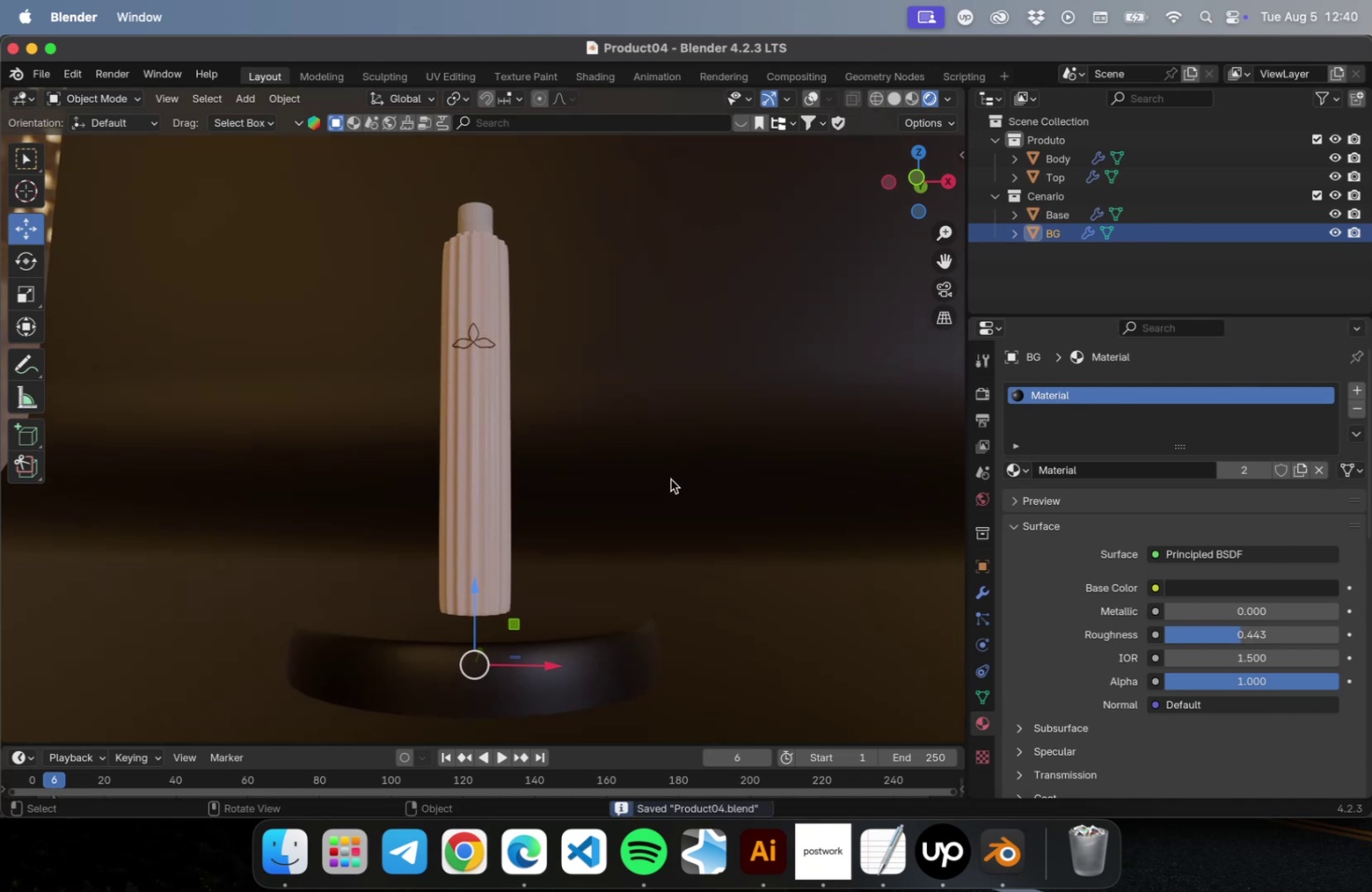 
left_click([669, 486])
 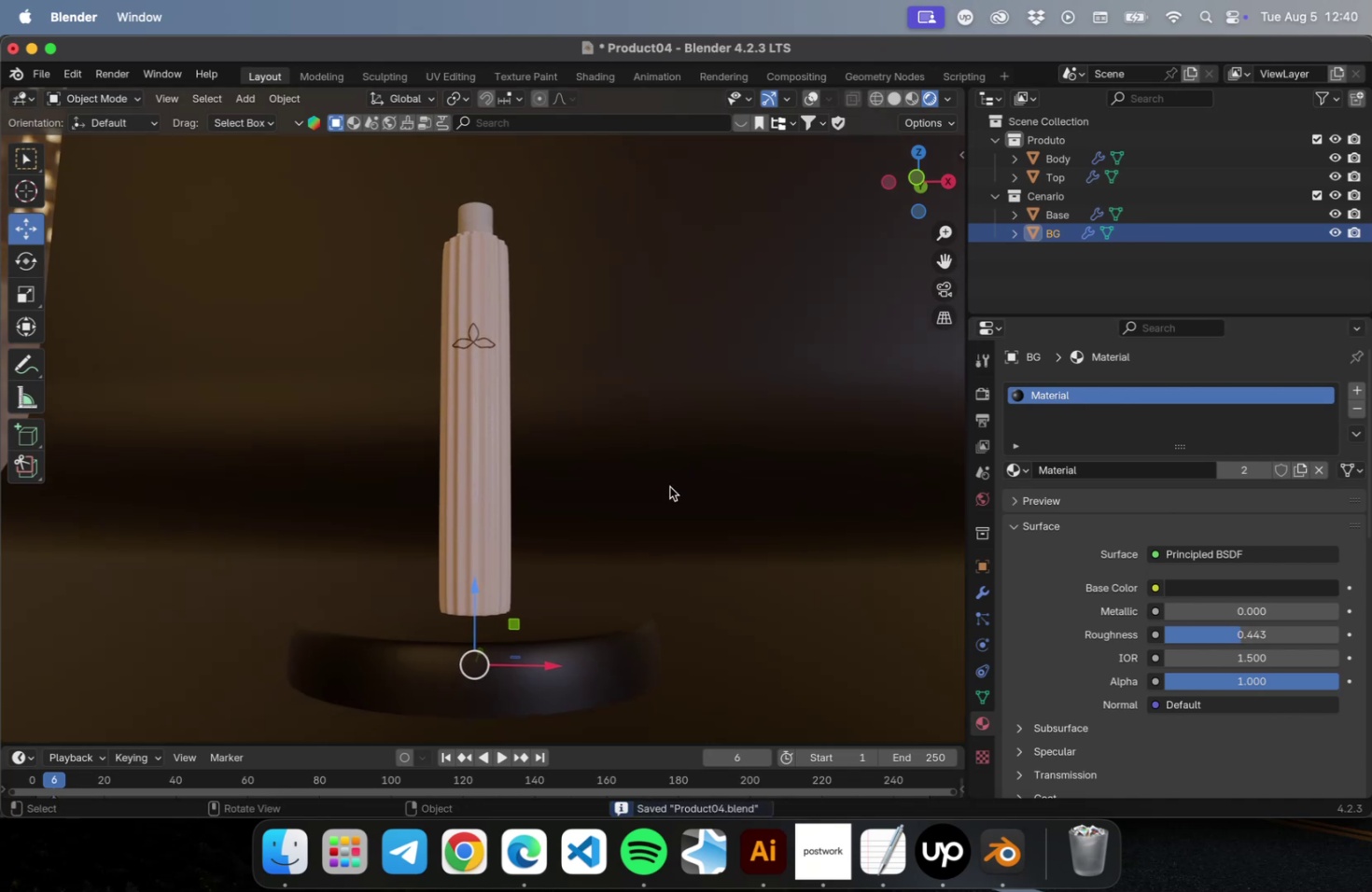 
key(NumLock)
 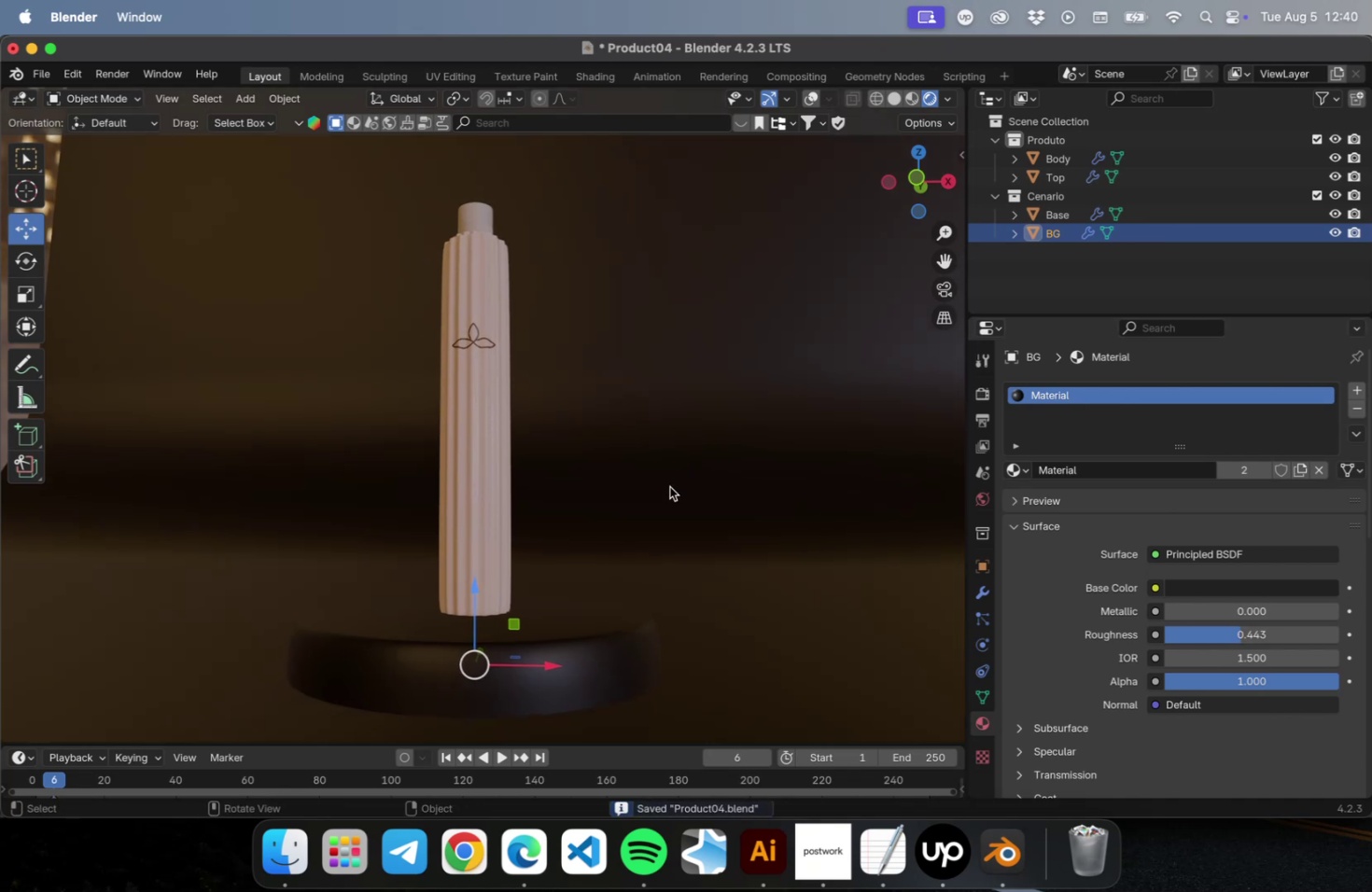 
key(Numpad7)
 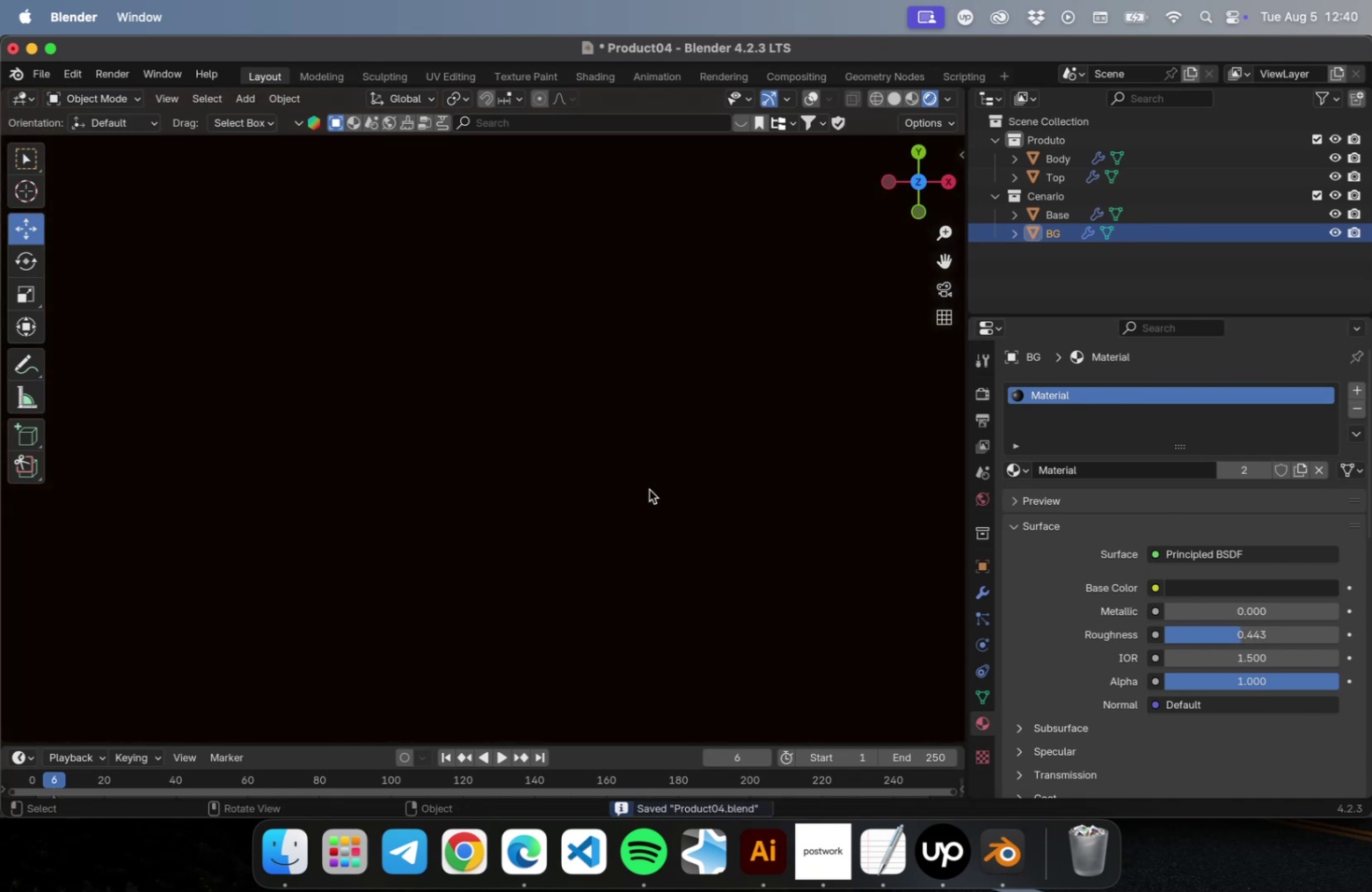 
key(NumLock)
 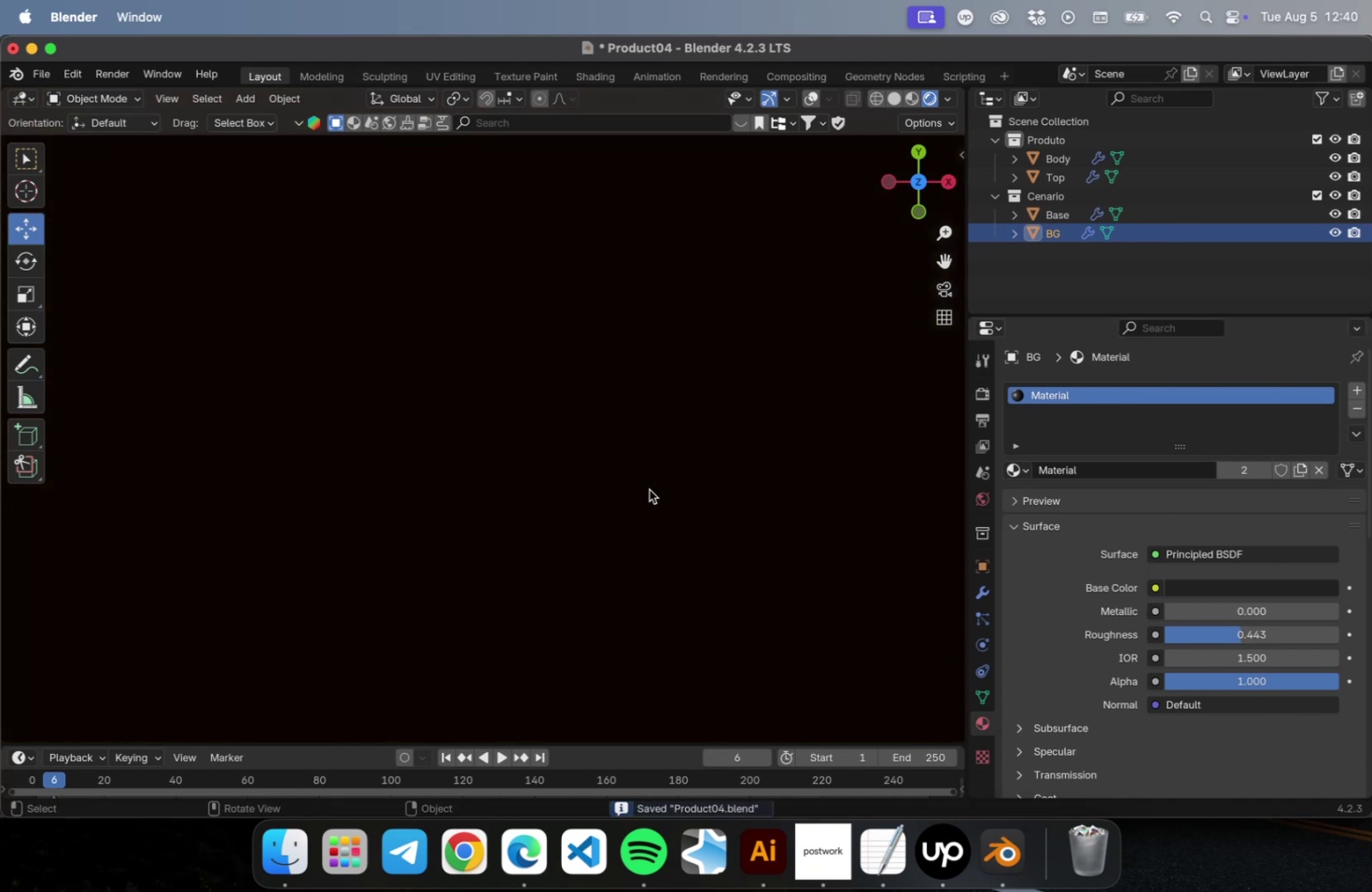 
key(Numpad1)
 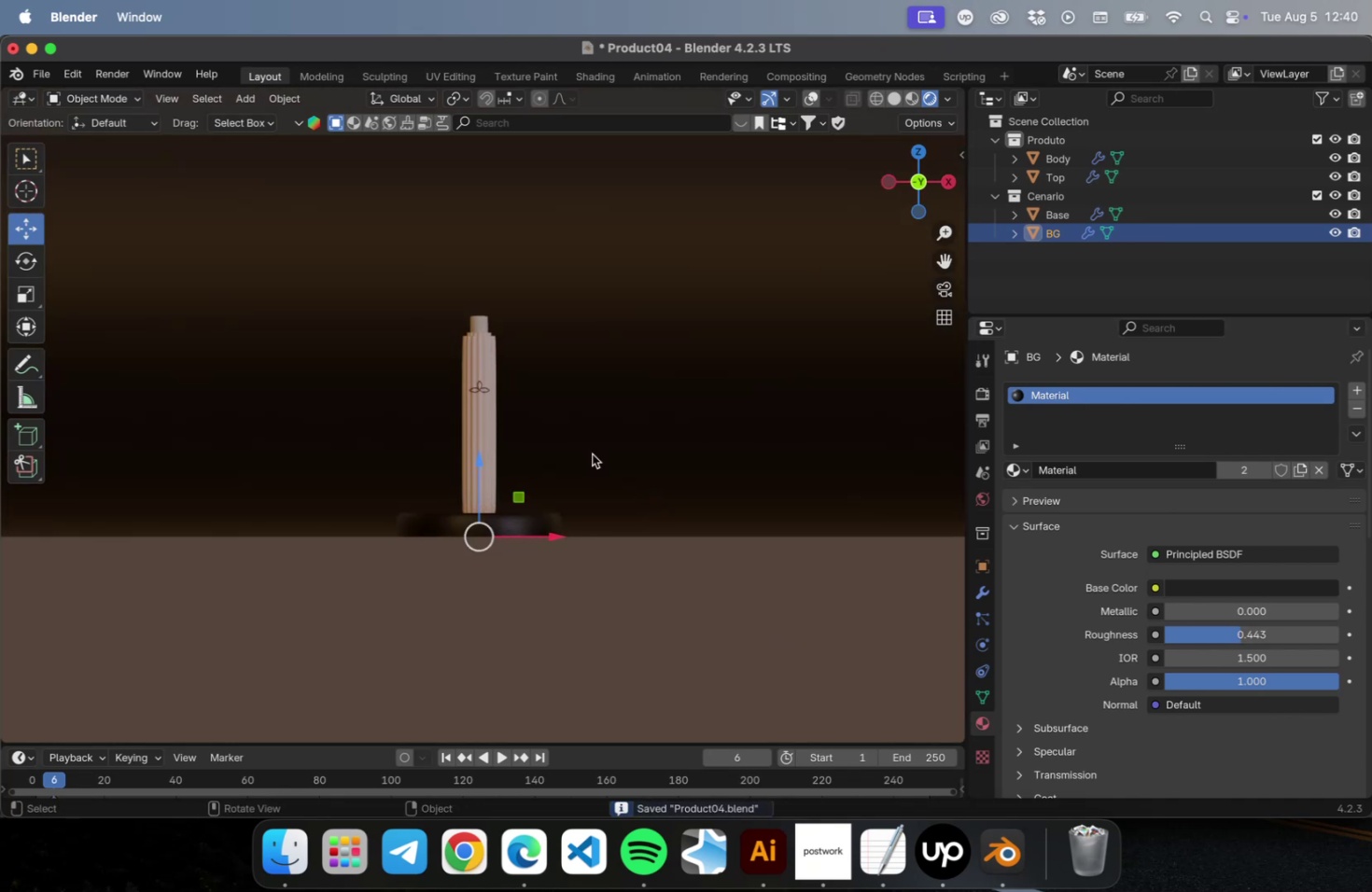 
left_click([502, 402])
 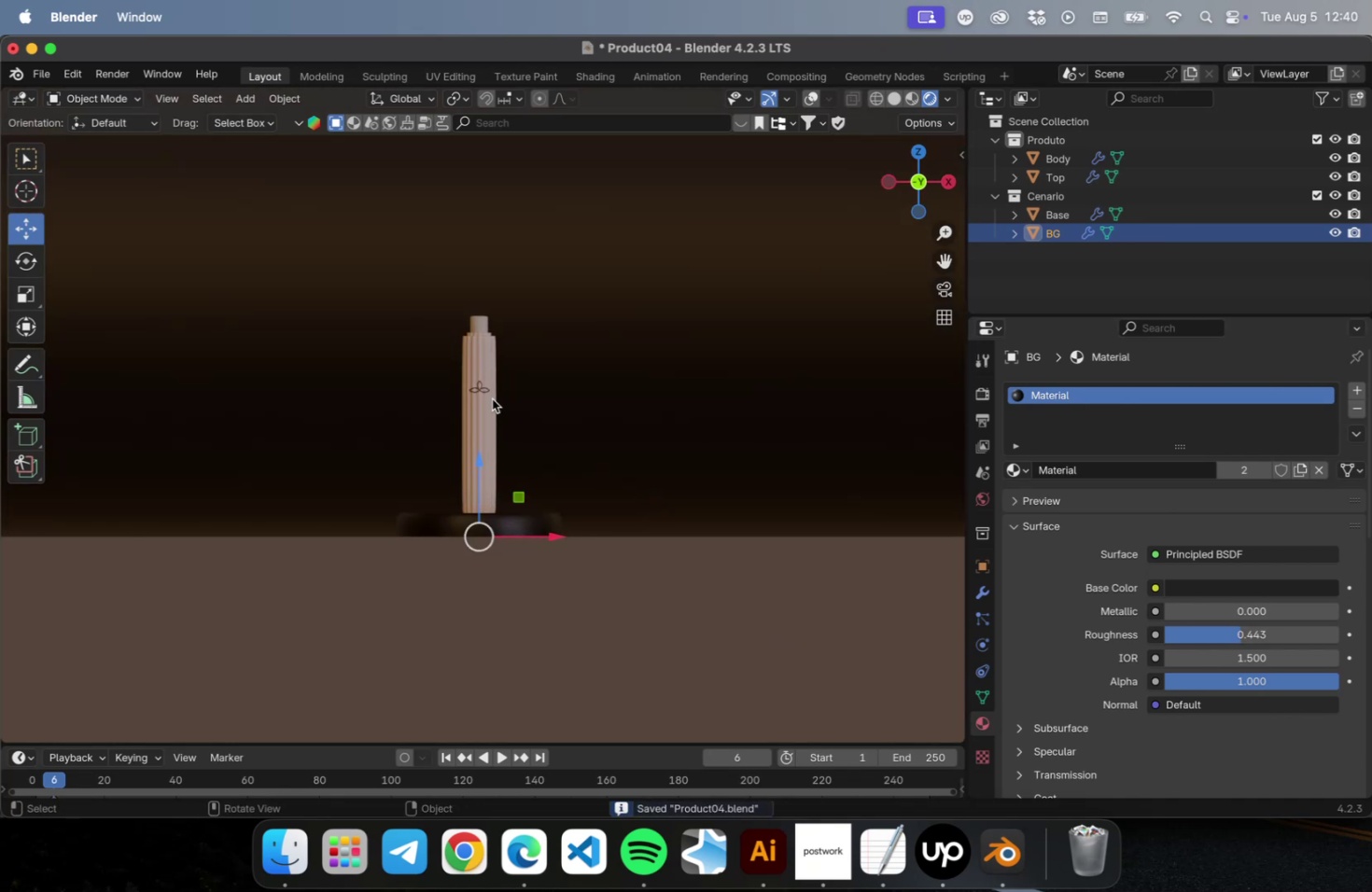 
left_click([484, 396])
 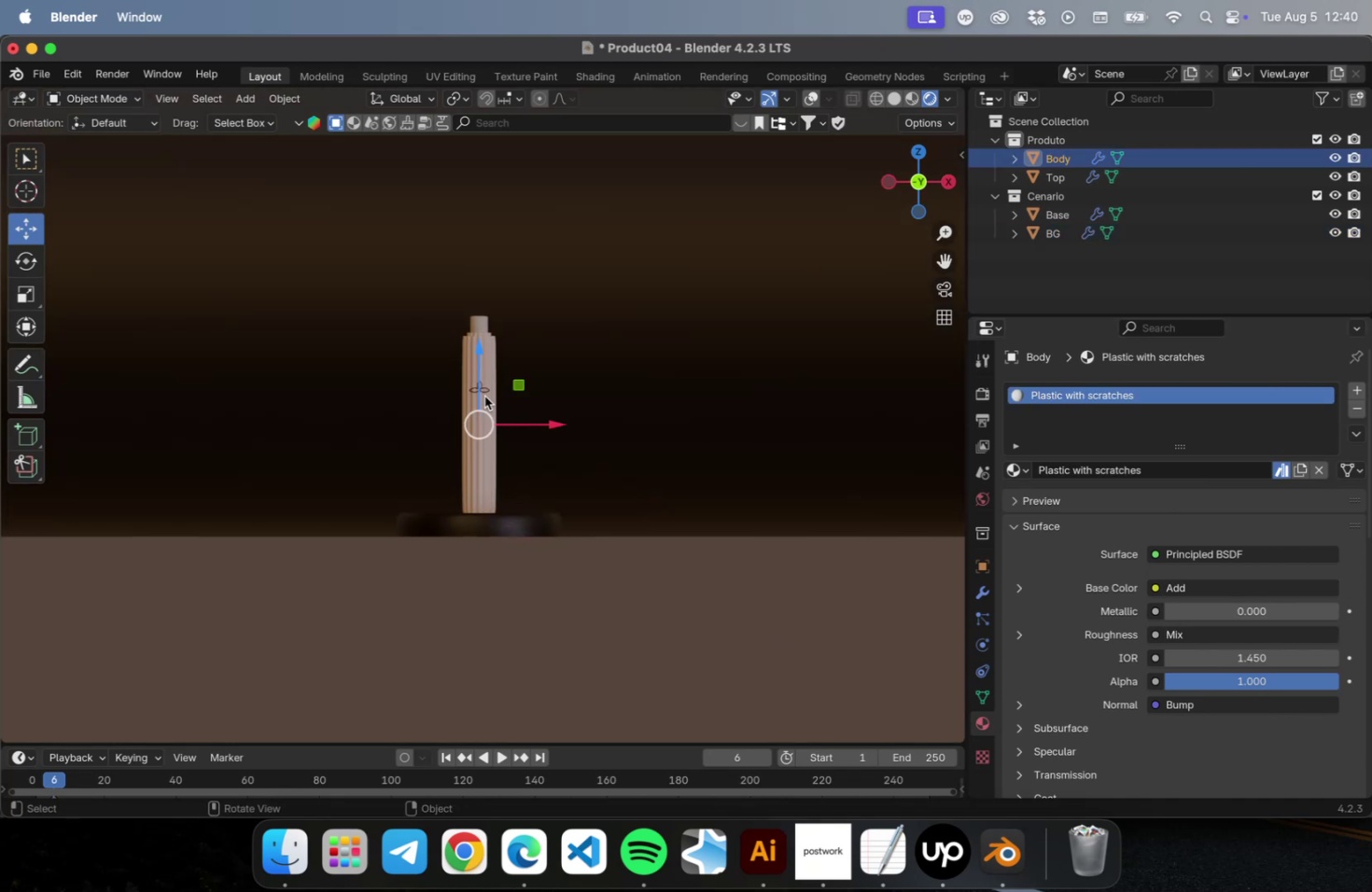 
key(NumLock)
 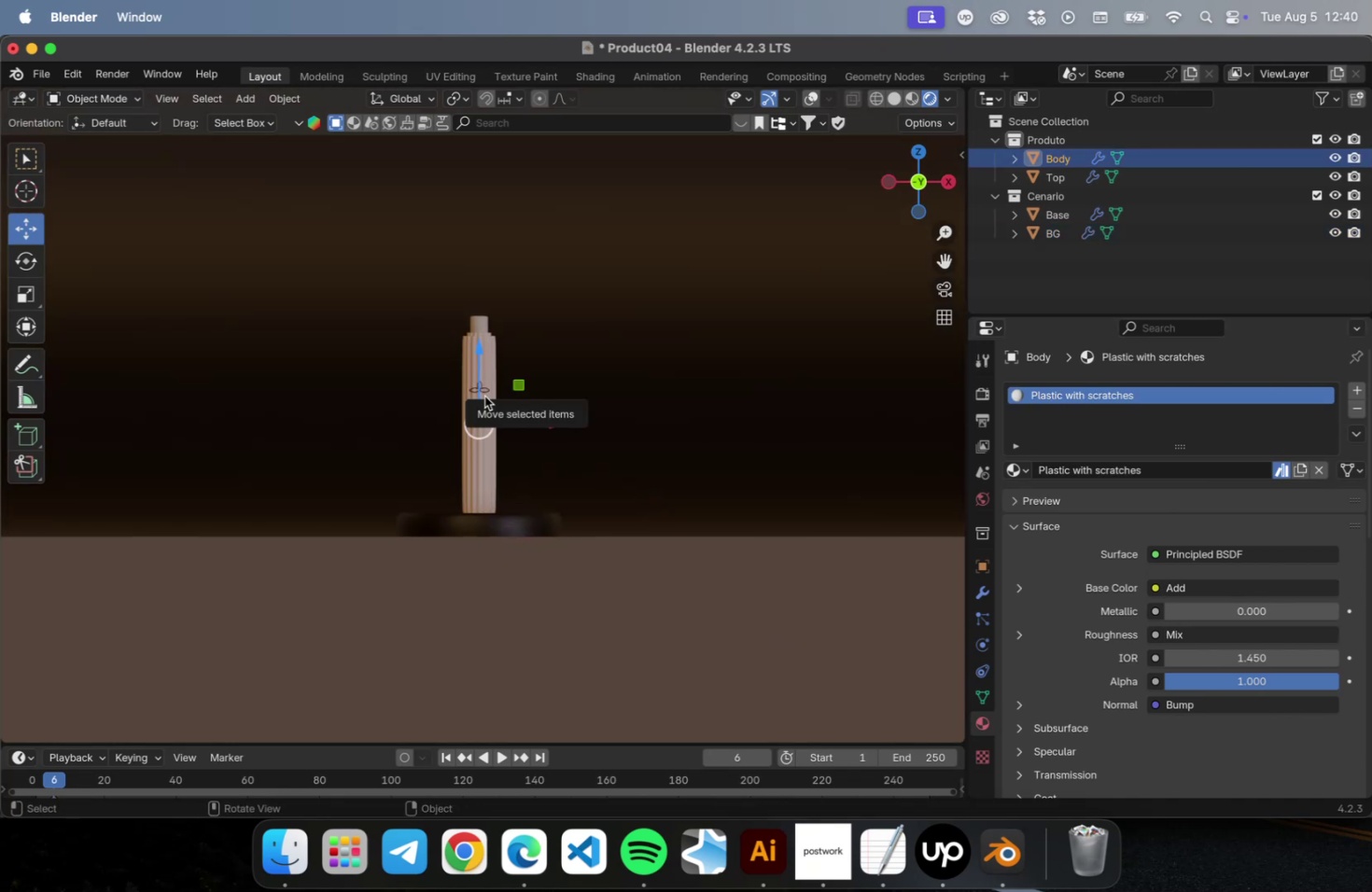 
key(Numpad7)
 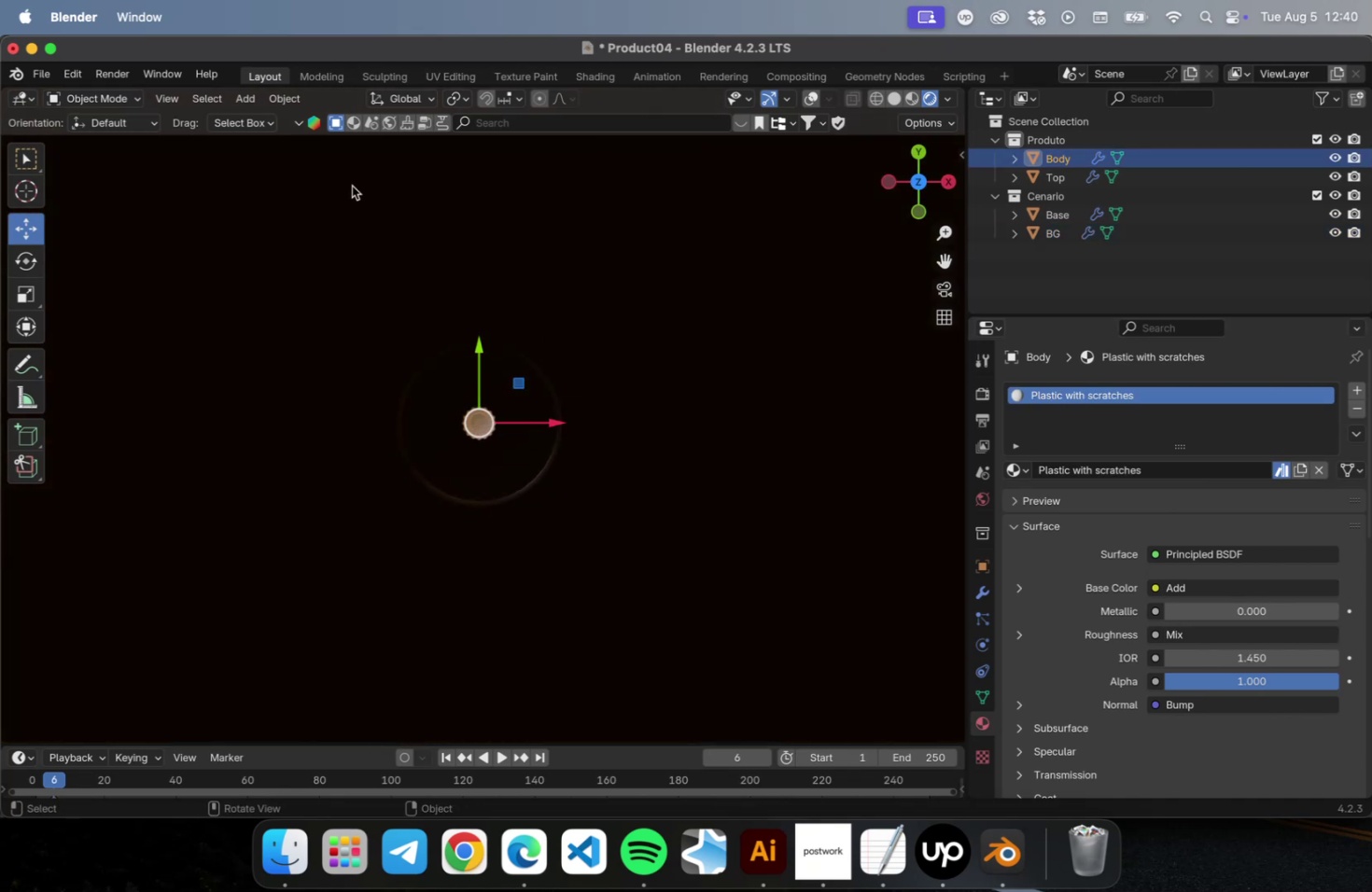 
key(Meta+S)
 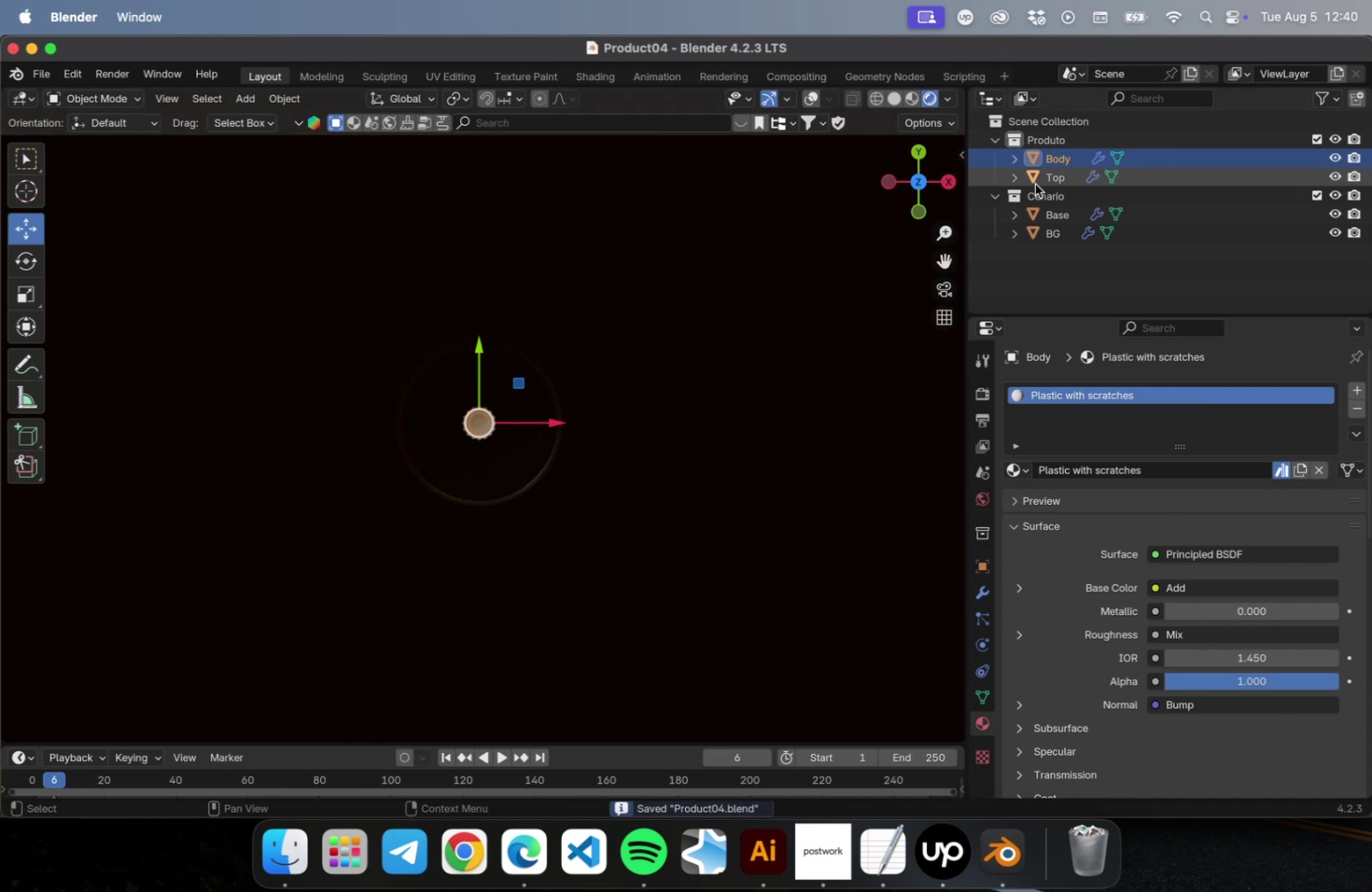 
left_click([1043, 196])
 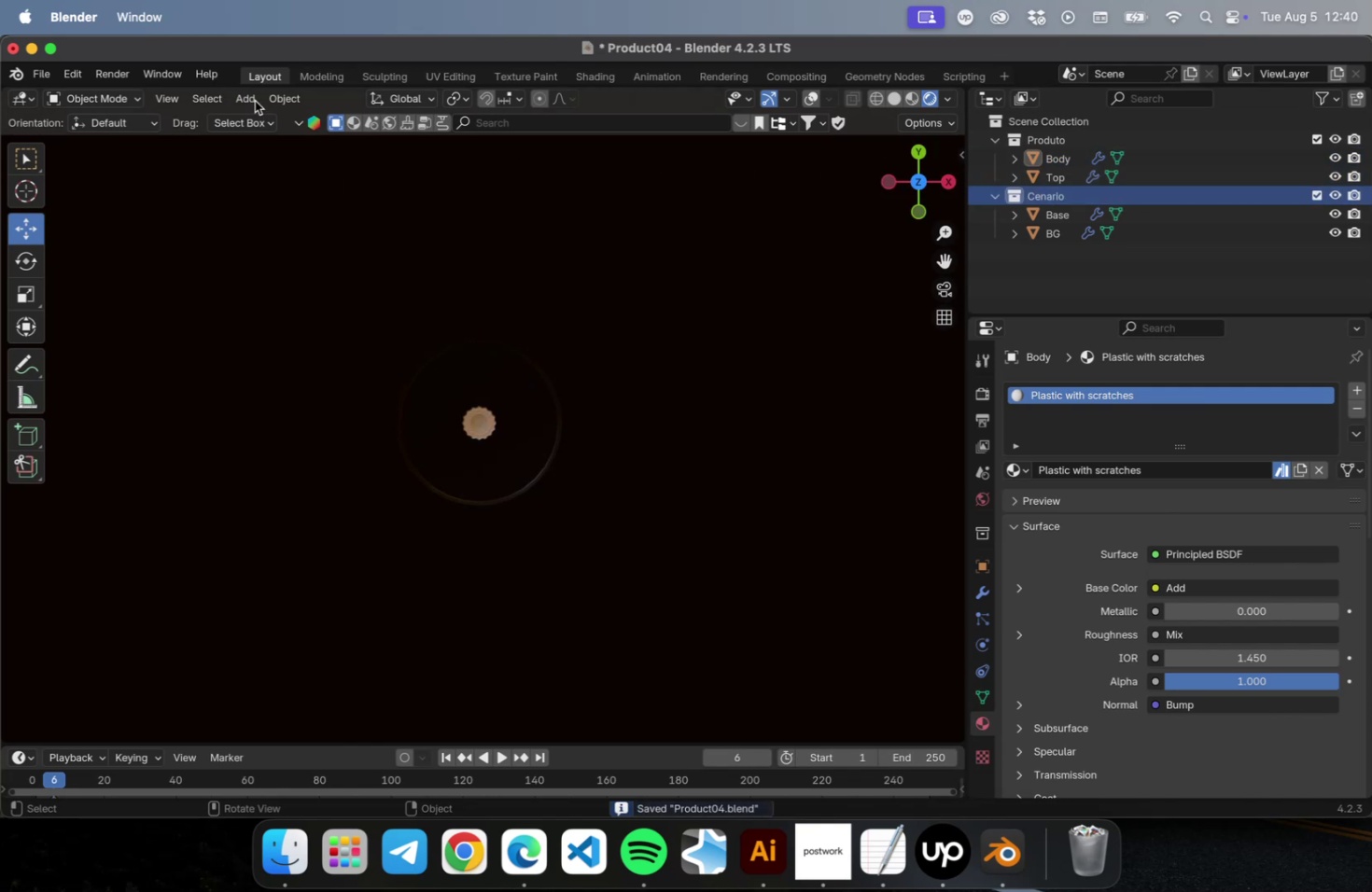 
left_click([249, 101])
 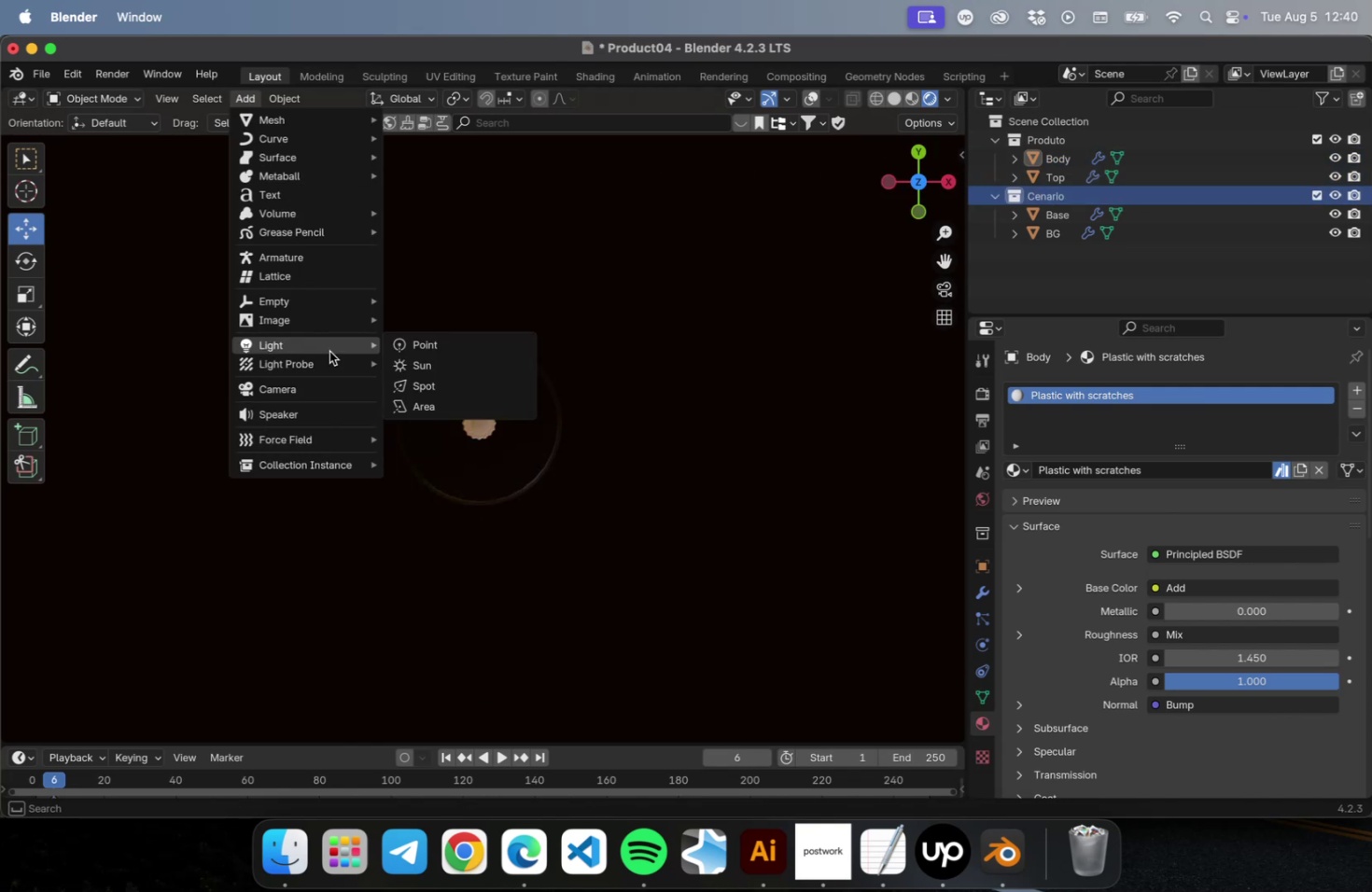 
left_click([428, 383])
 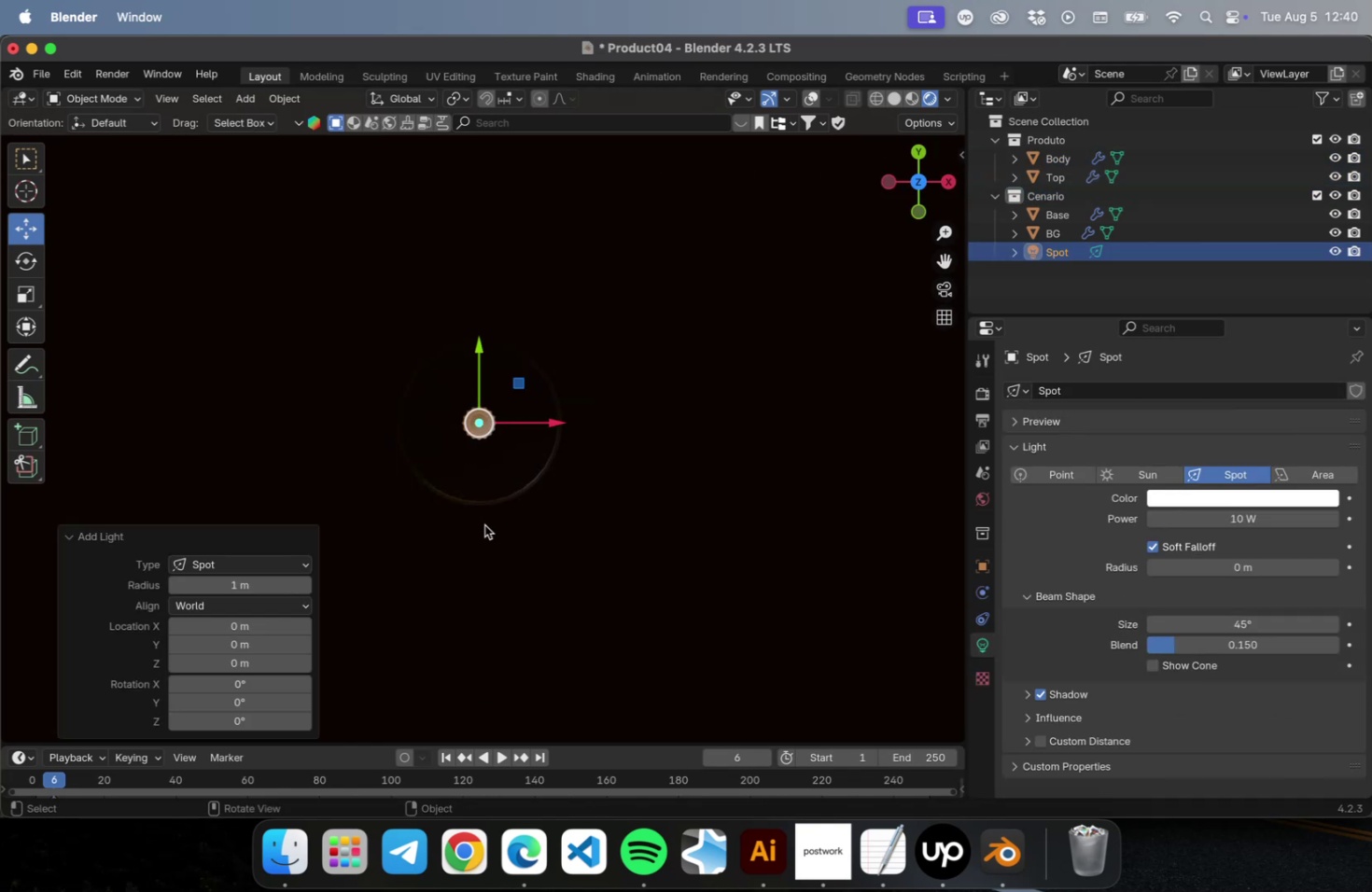 
key(NumLock)
 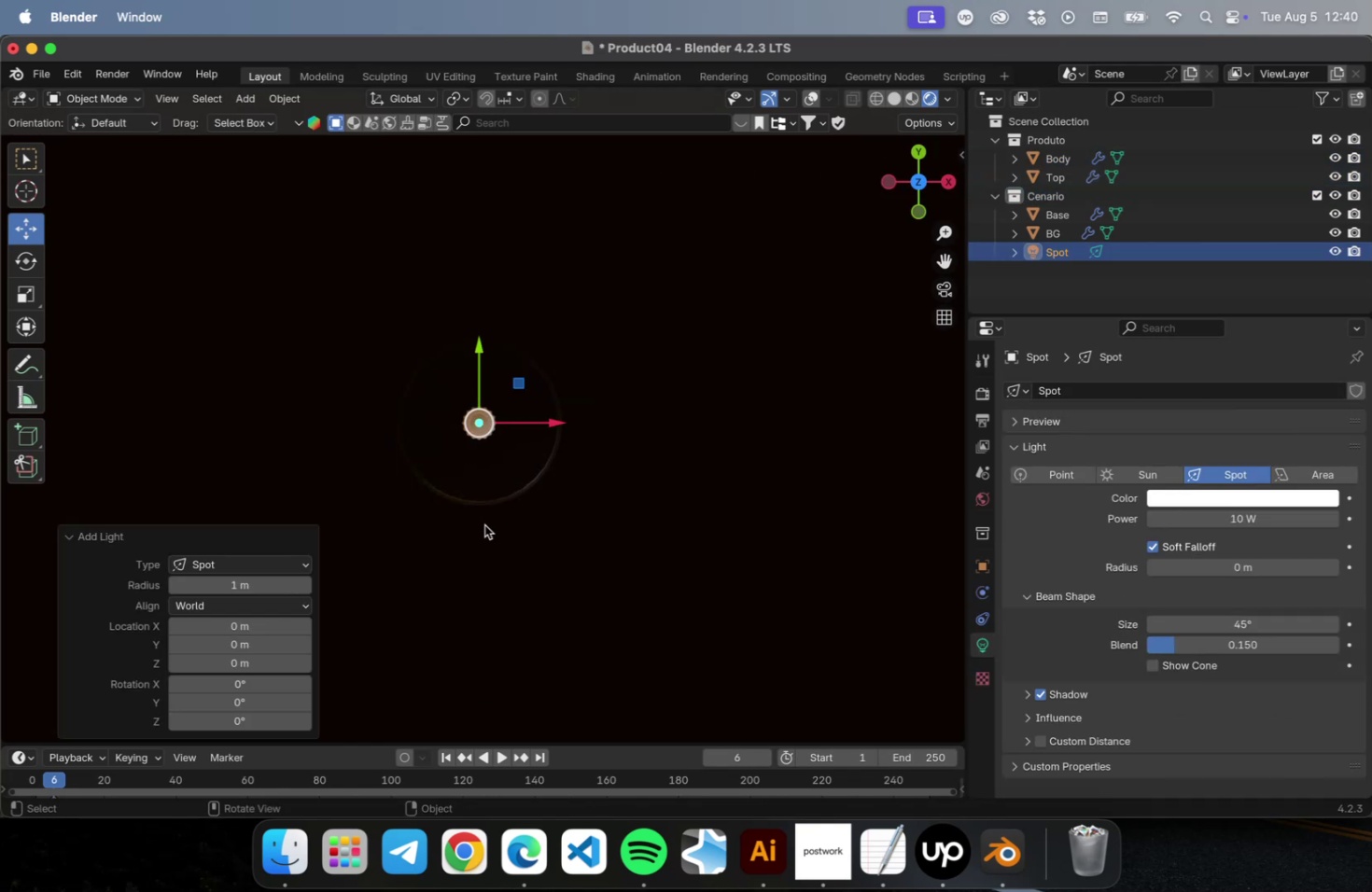 
key(Numpad1)
 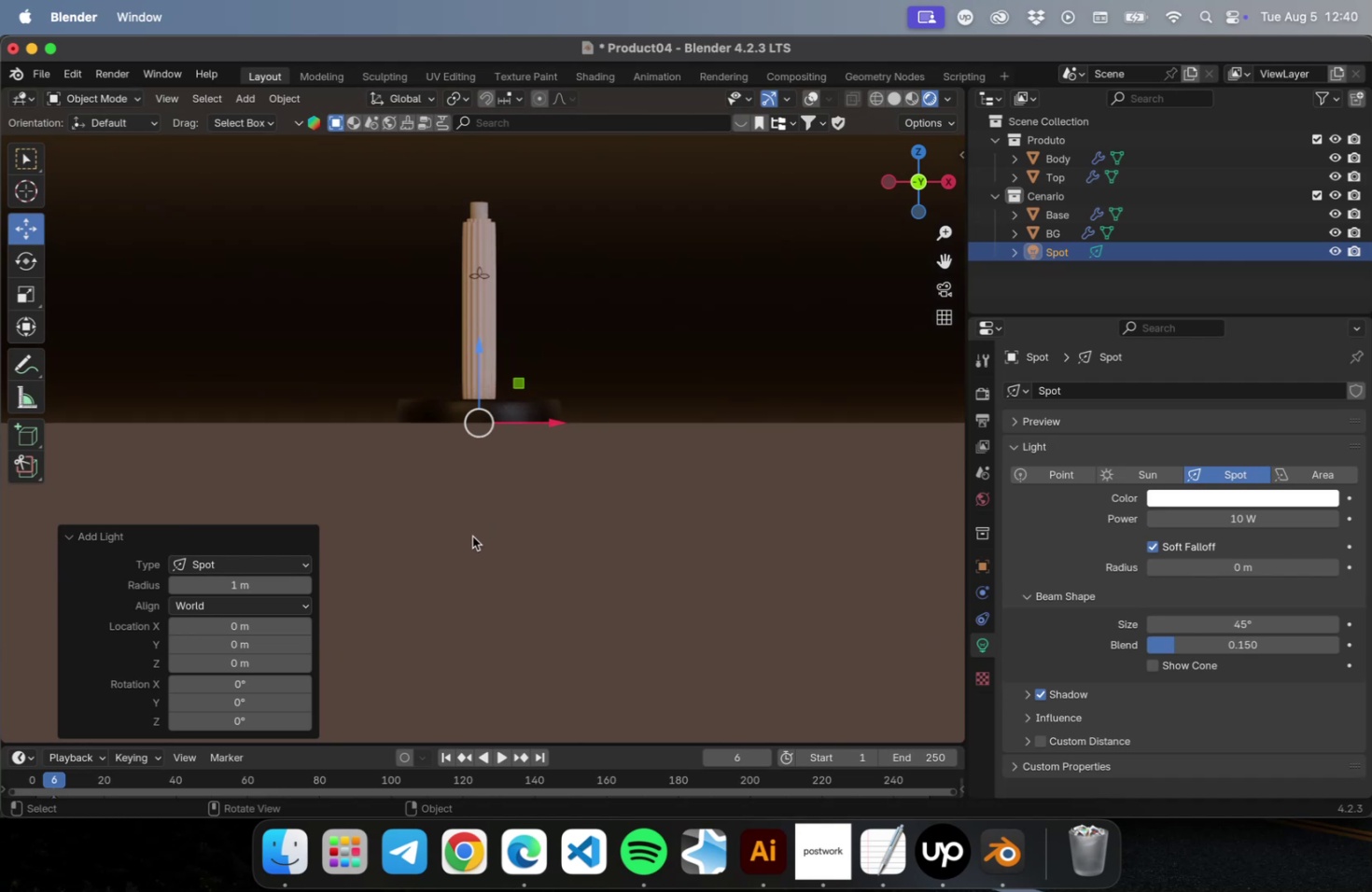 
scroll: coordinate [595, 391], scroll_direction: down, amount: 12.0
 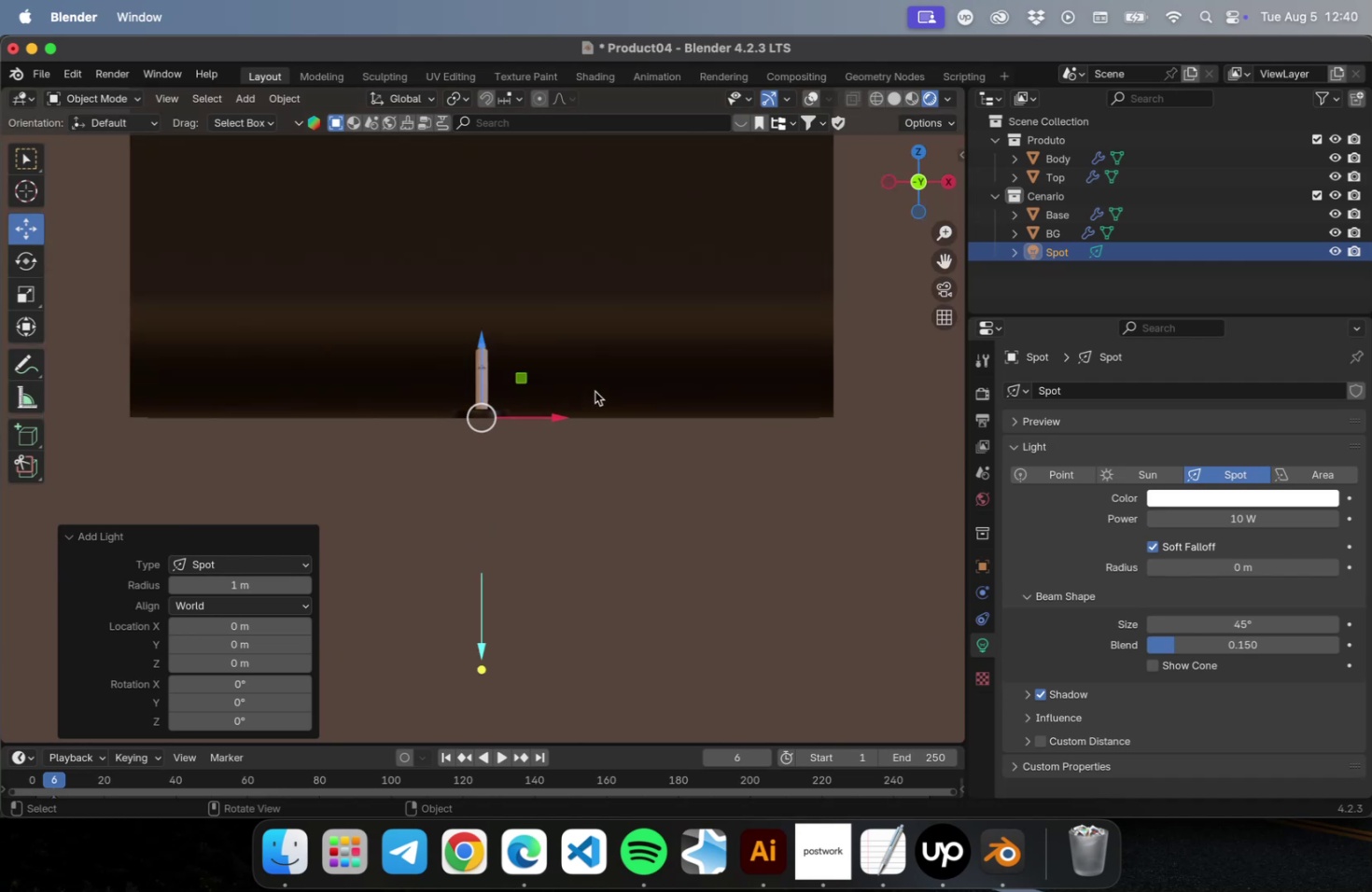 
hold_key(key=ShiftLeft, duration=0.65)
 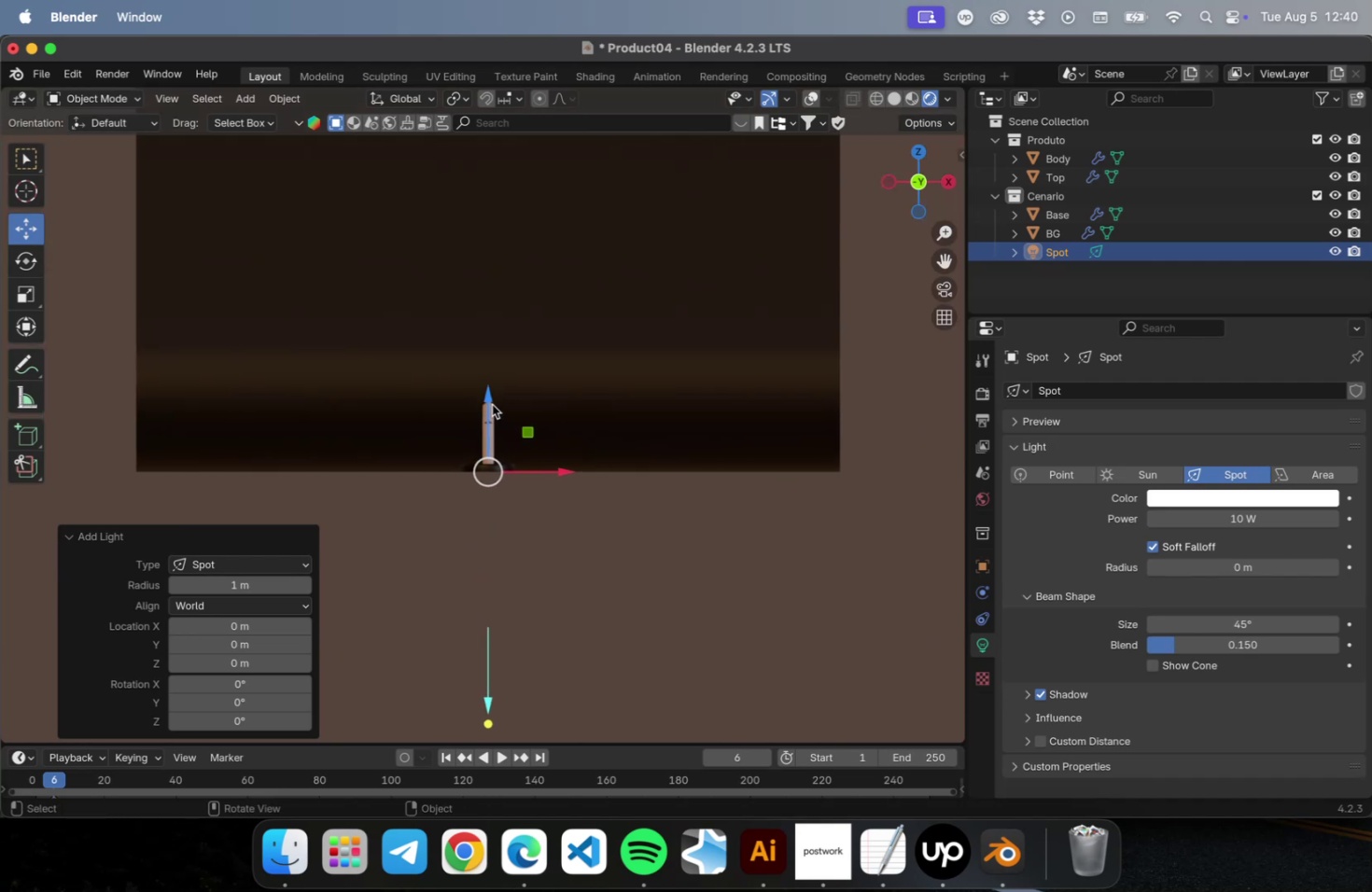 
left_click_drag(start_coordinate=[490, 399], to_coordinate=[499, 217])
 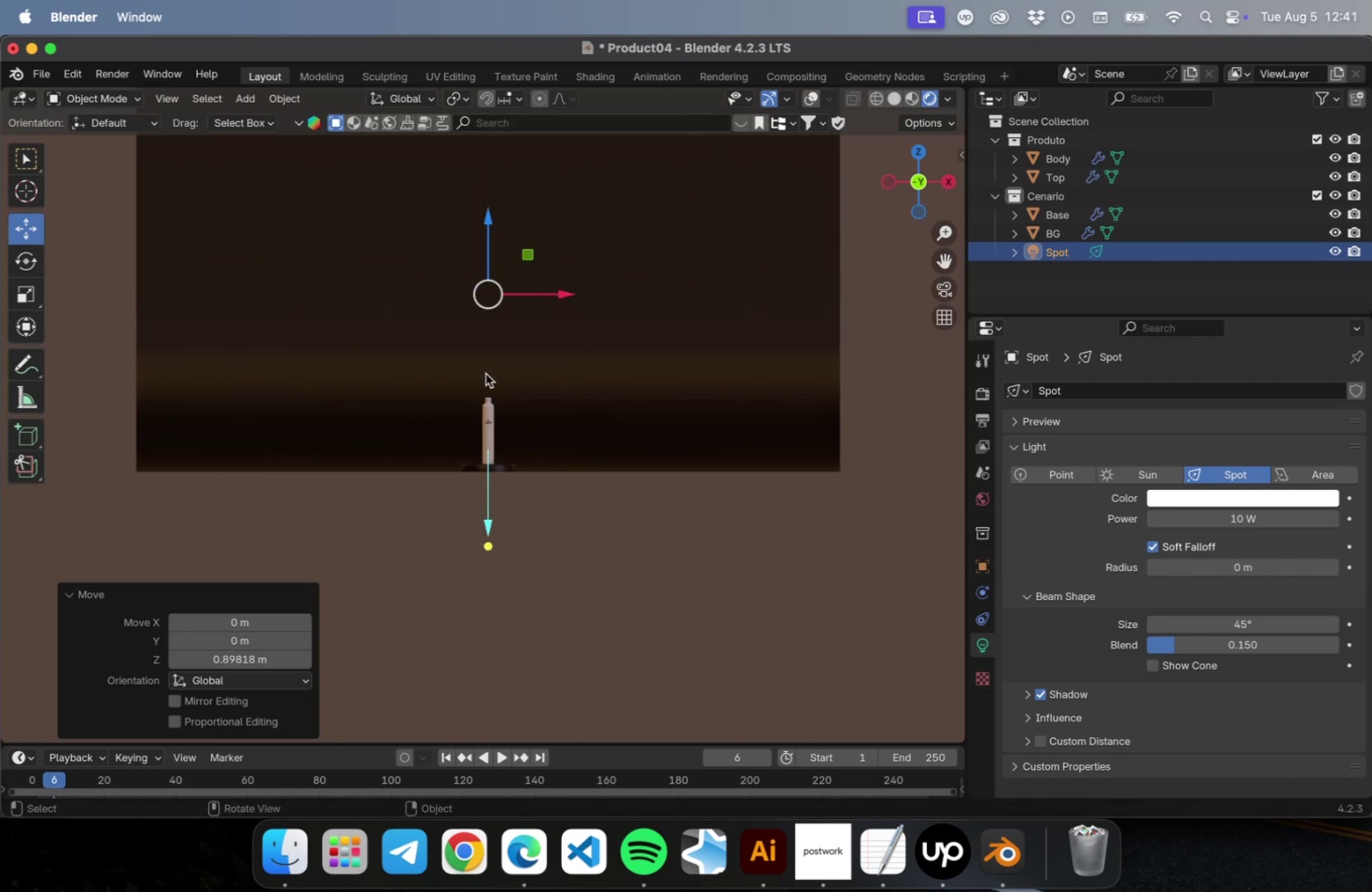 
scroll: coordinate [487, 380], scroll_direction: up, amount: 8.0
 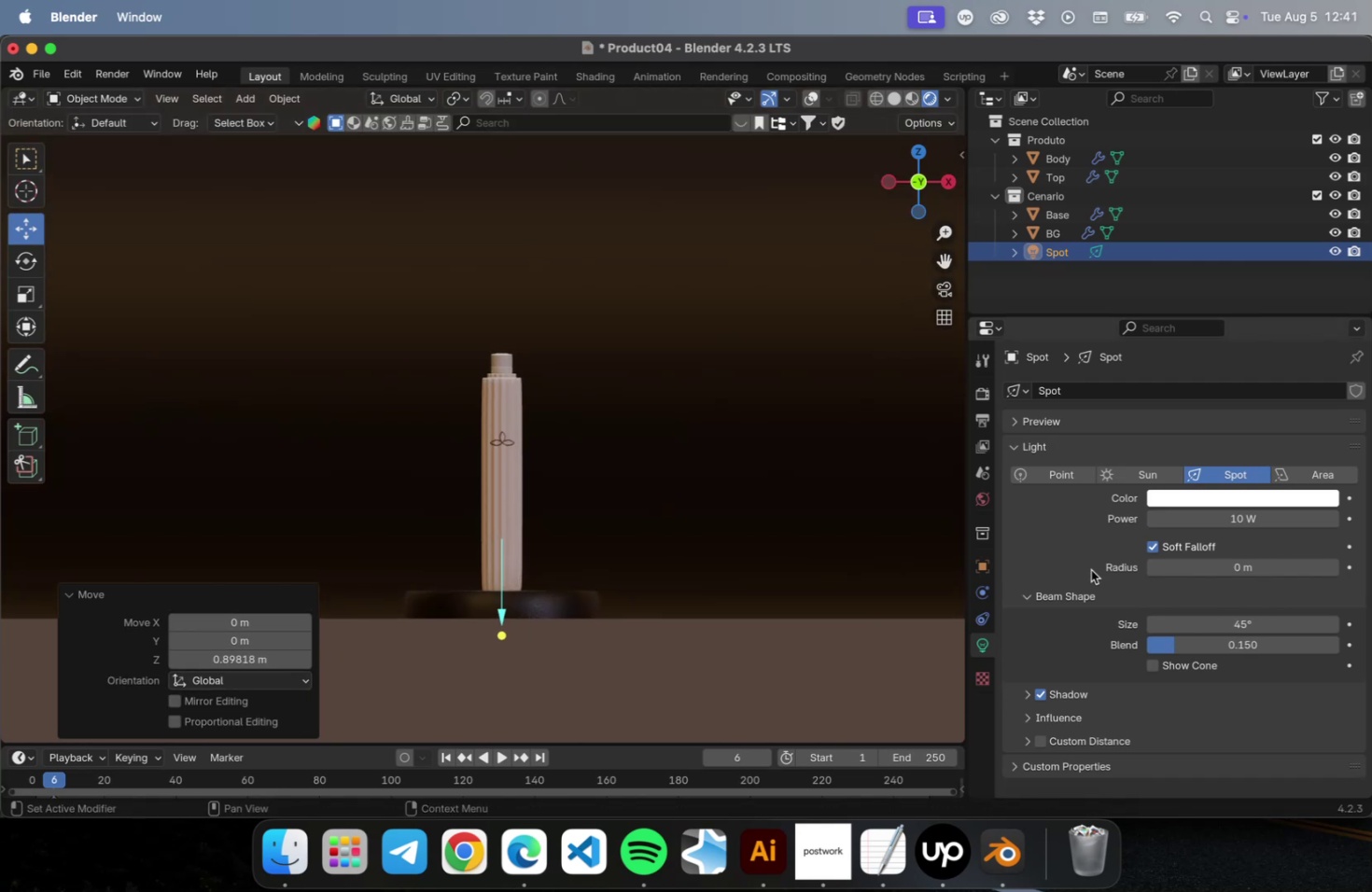 
left_click_drag(start_coordinate=[1204, 517], to_coordinate=[1371, 519])
 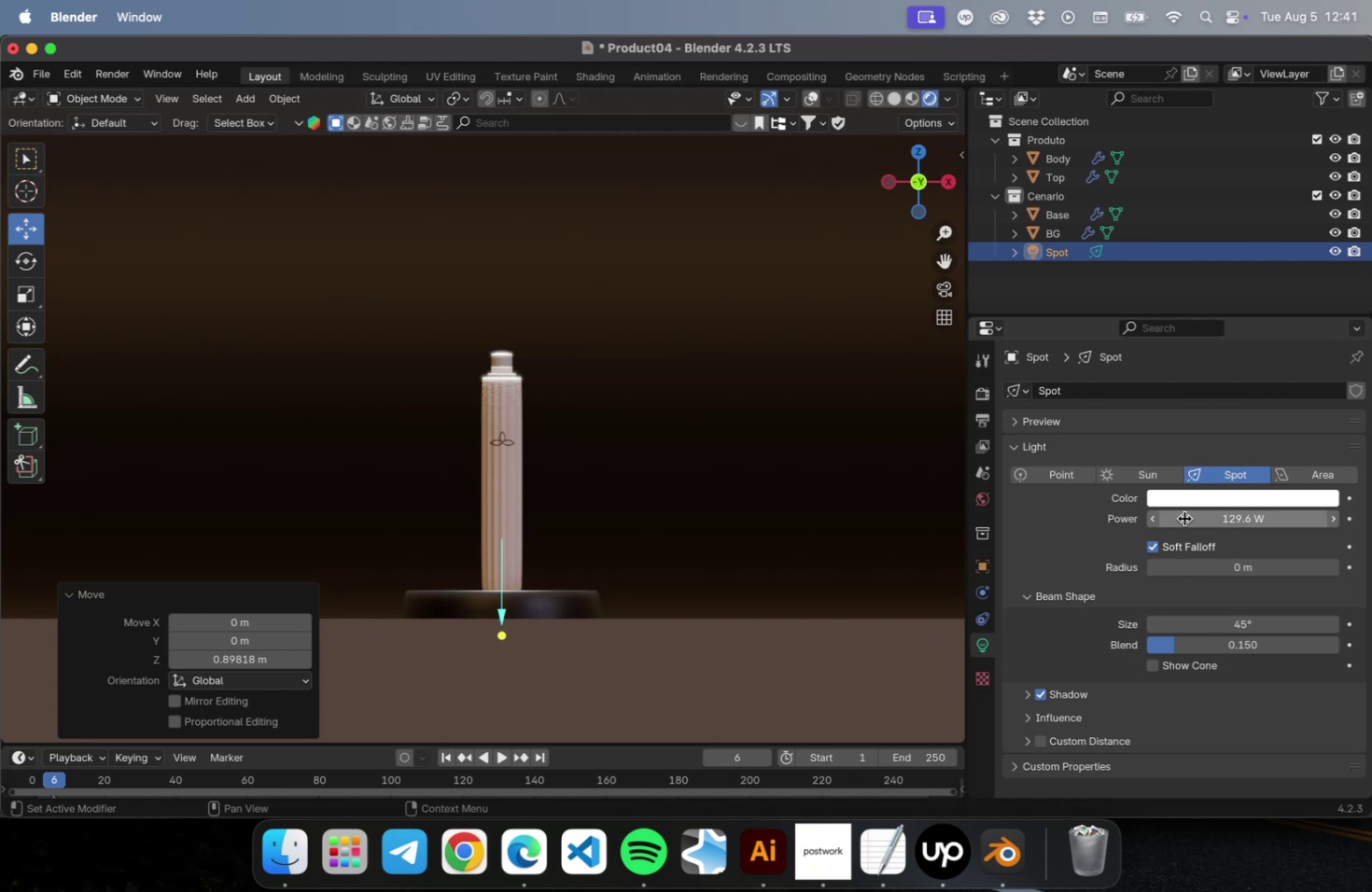 
left_click_drag(start_coordinate=[1182, 518], to_coordinate=[1371, 526])
 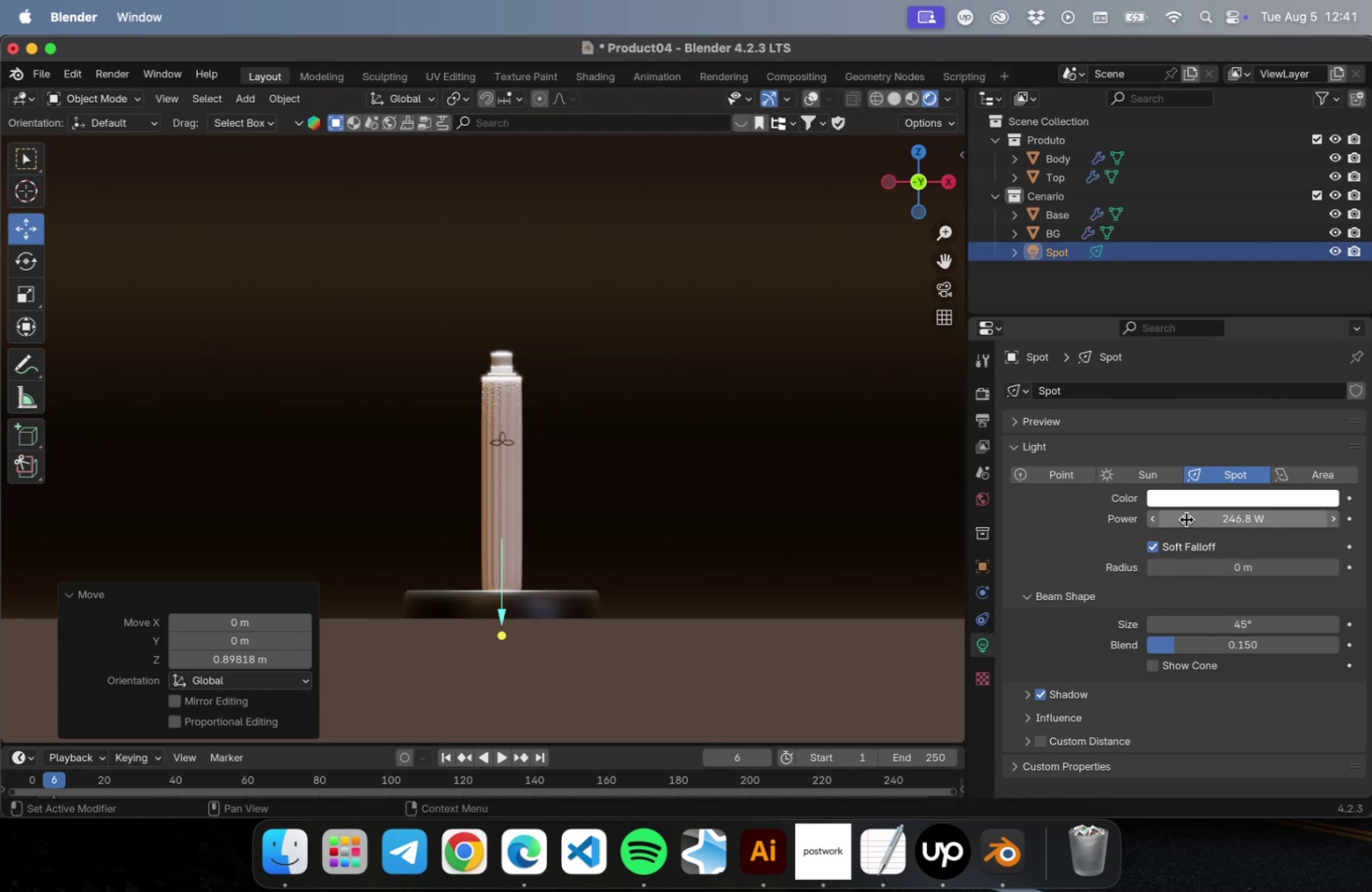 
left_click([1189, 502])
 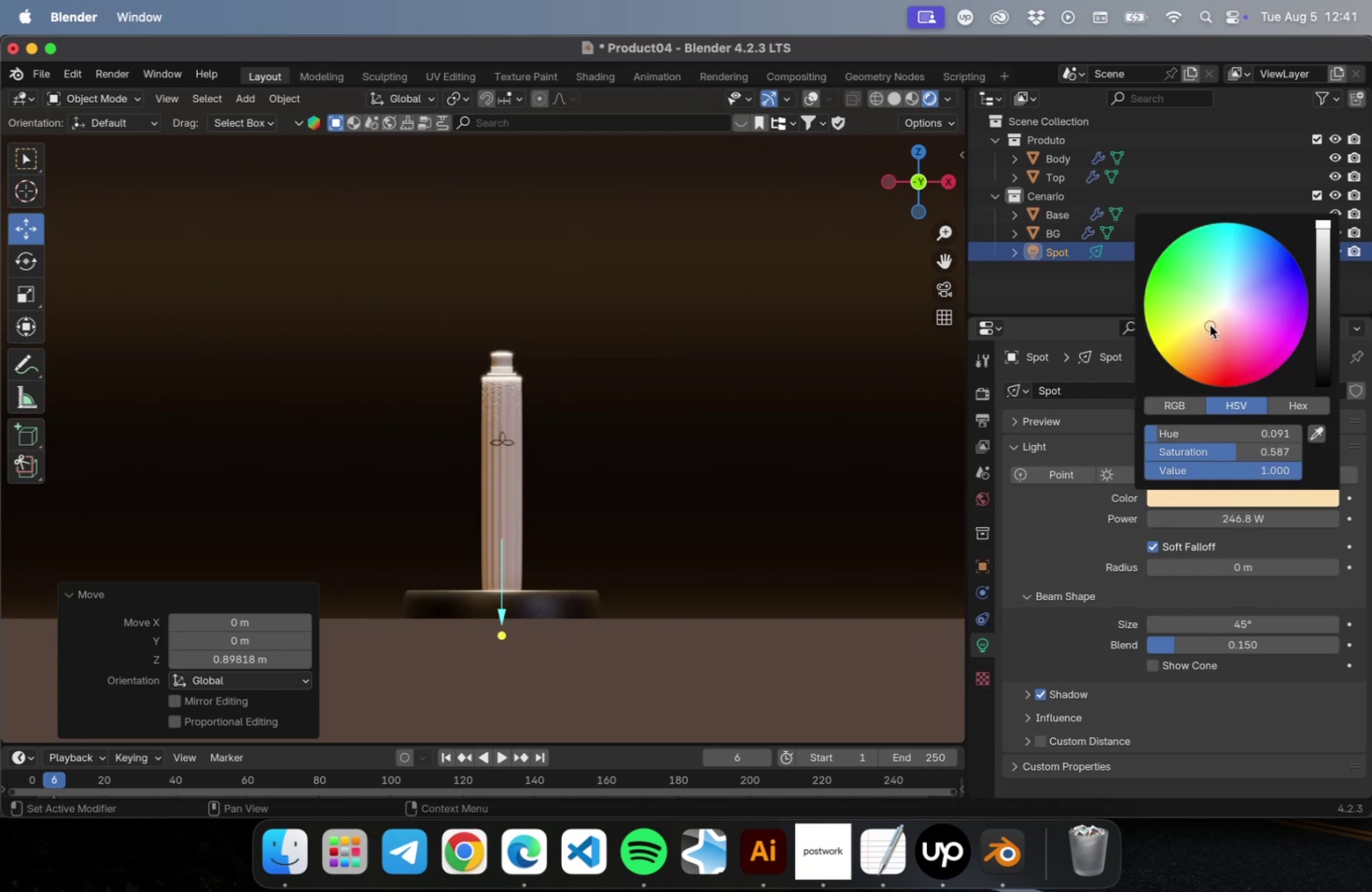 
left_click([1205, 331])
 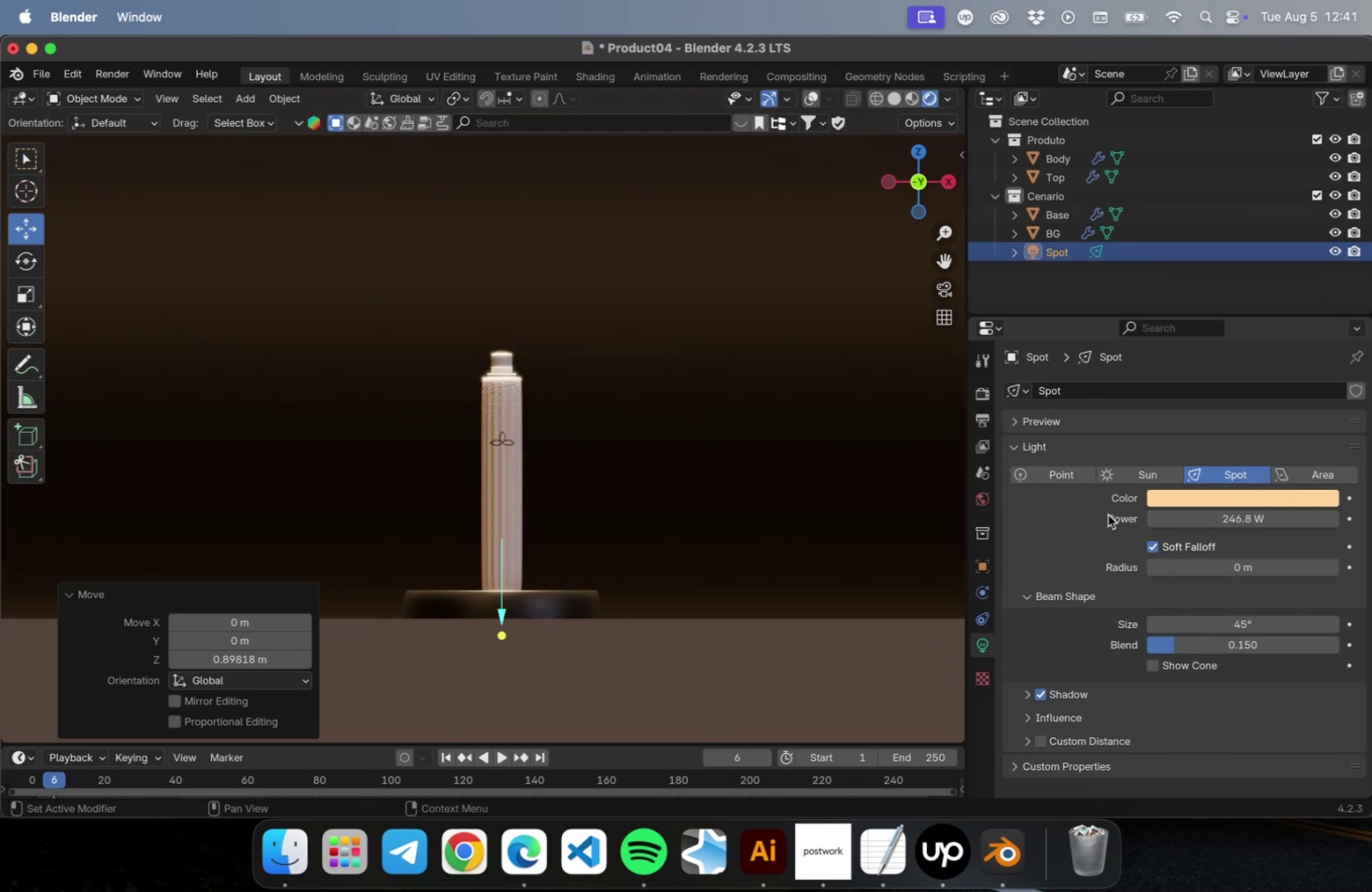 
left_click([1081, 521])
 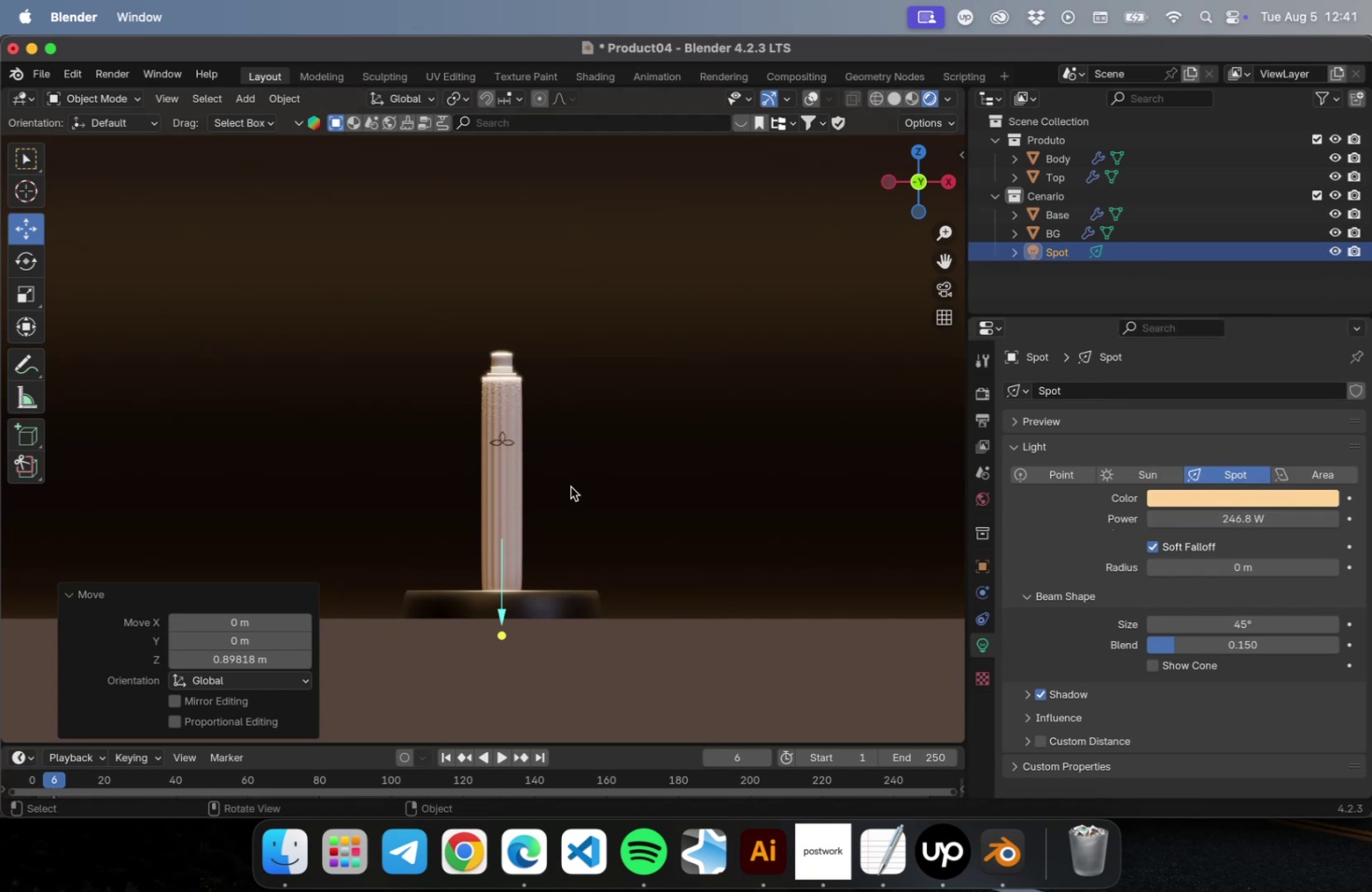 
scroll: coordinate [593, 487], scroll_direction: down, amount: 2.0
 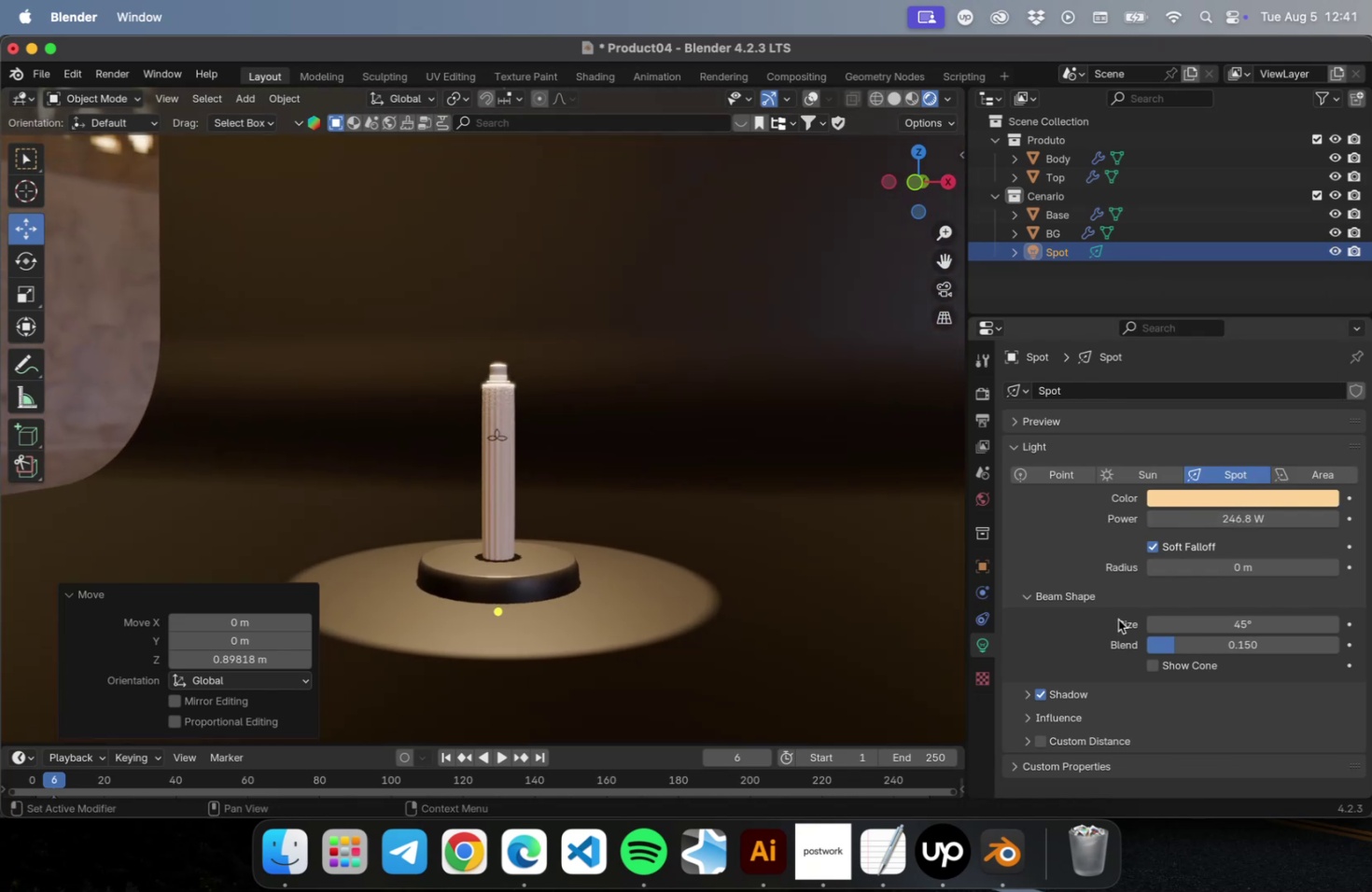 
left_click_drag(start_coordinate=[1218, 568], to_coordinate=[1366, 569])
 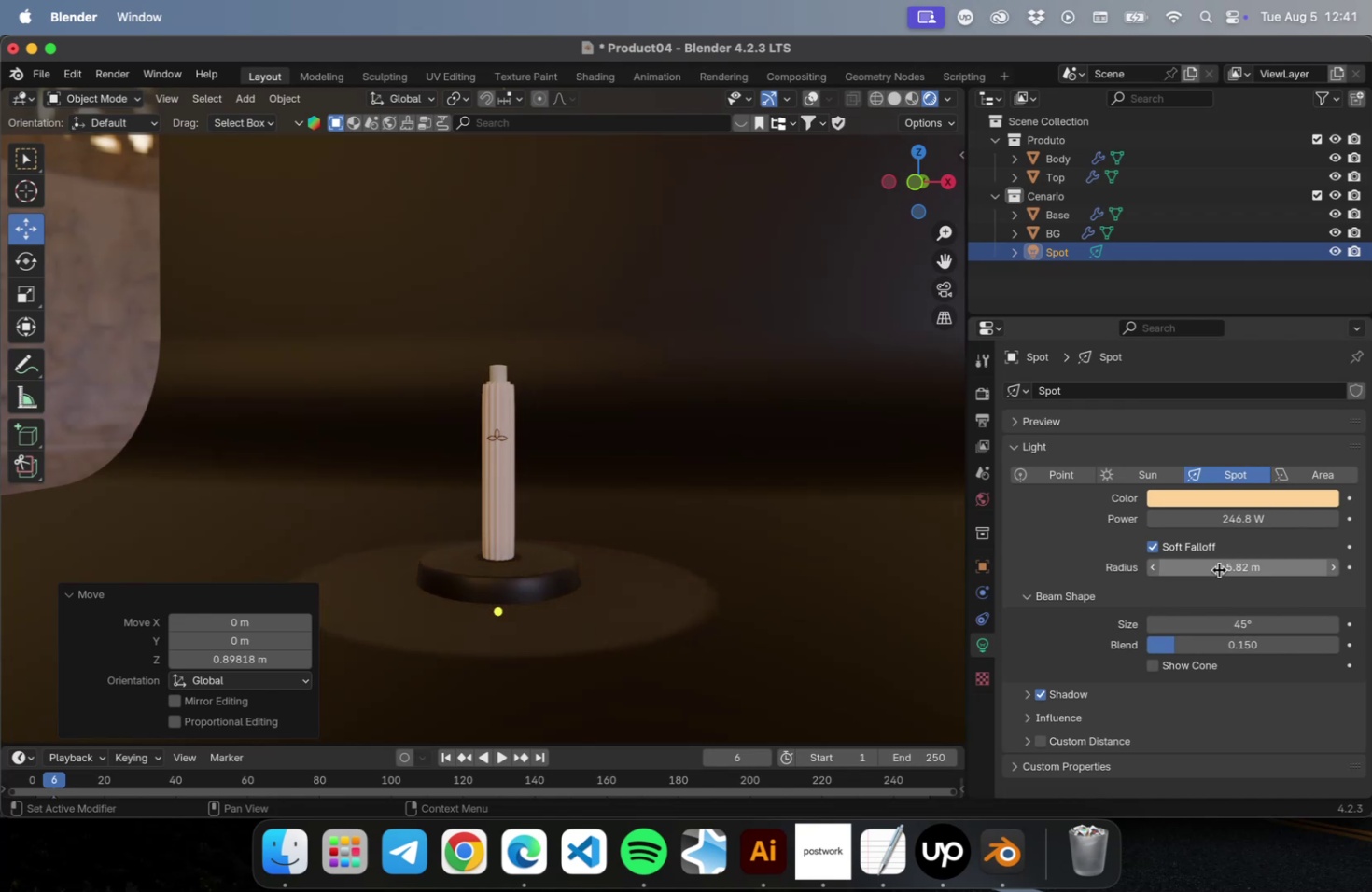 
key(Meta+Z)
 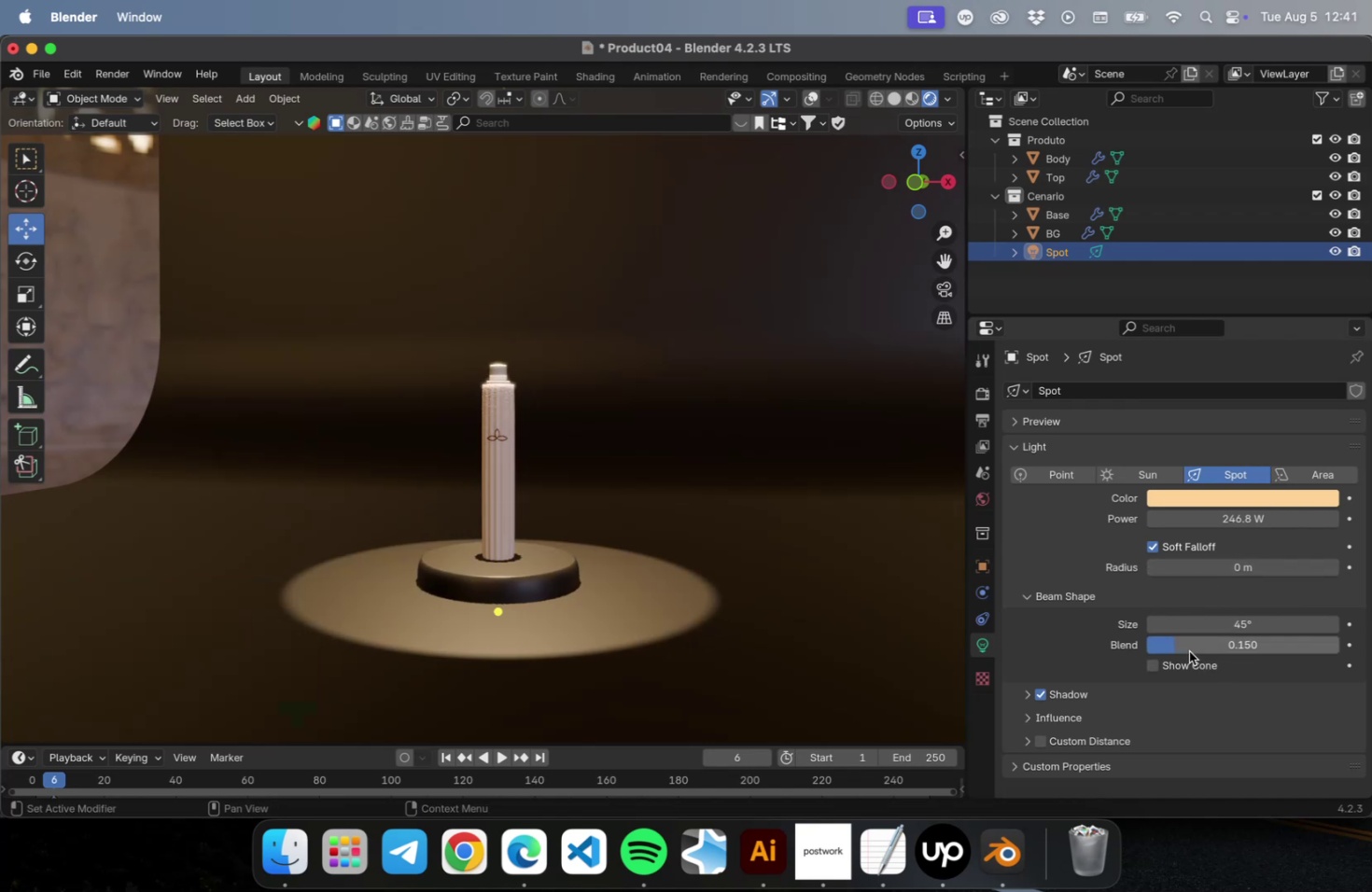 
left_click_drag(start_coordinate=[1185, 645], to_coordinate=[1371, 644])
 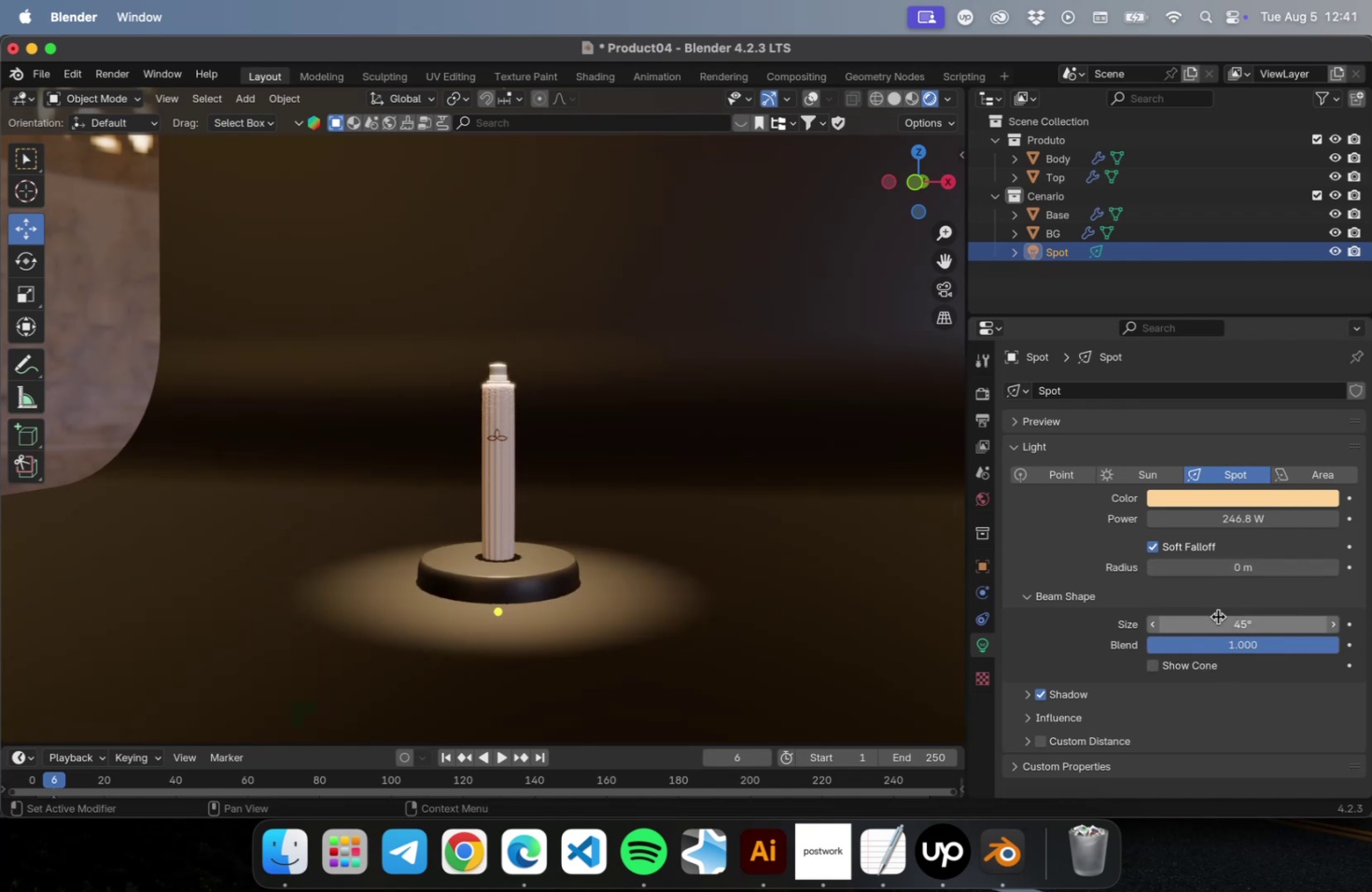 
left_click_drag(start_coordinate=[1216, 620], to_coordinate=[1371, 620])
 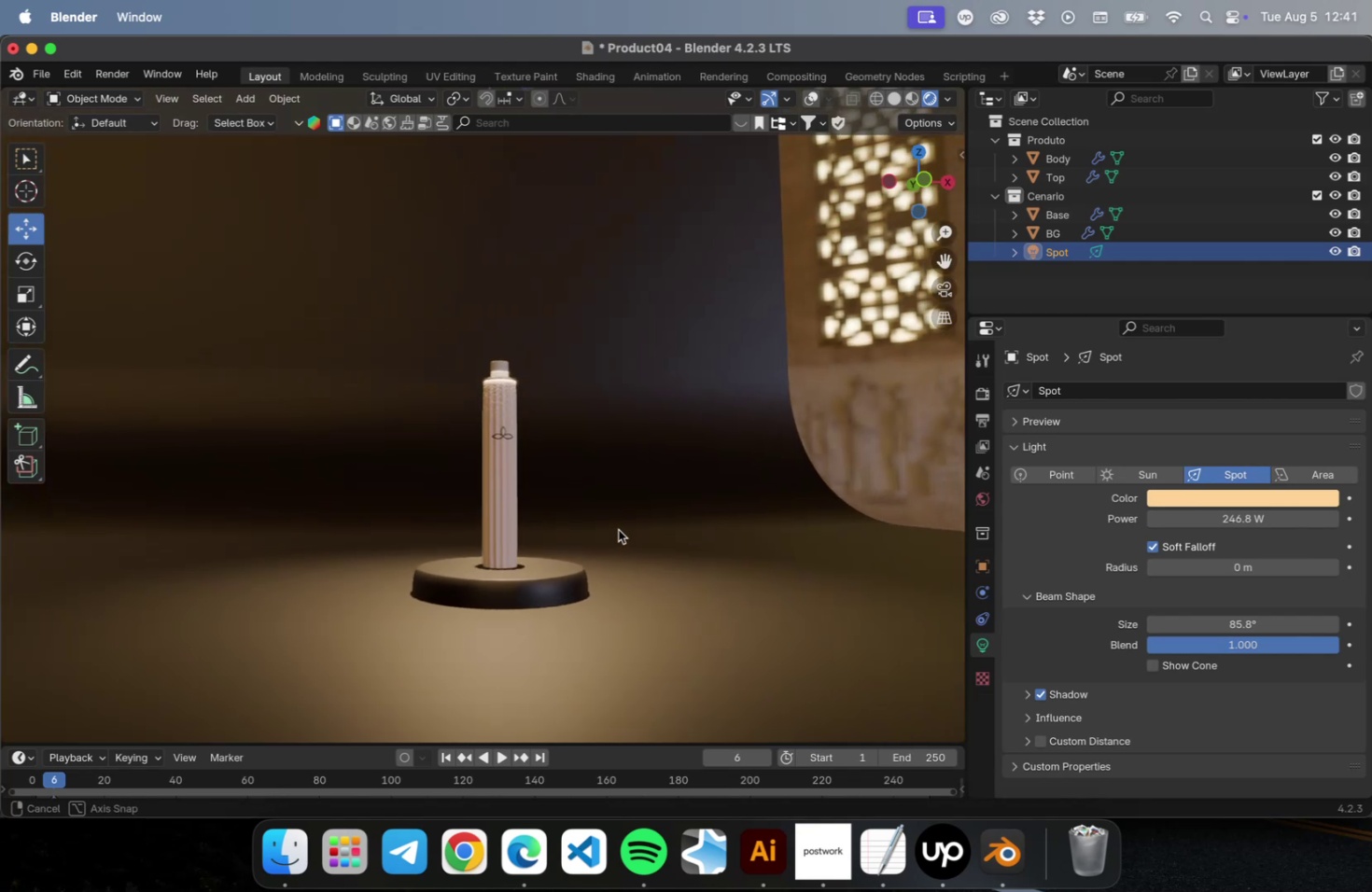 
left_click([886, 441])
 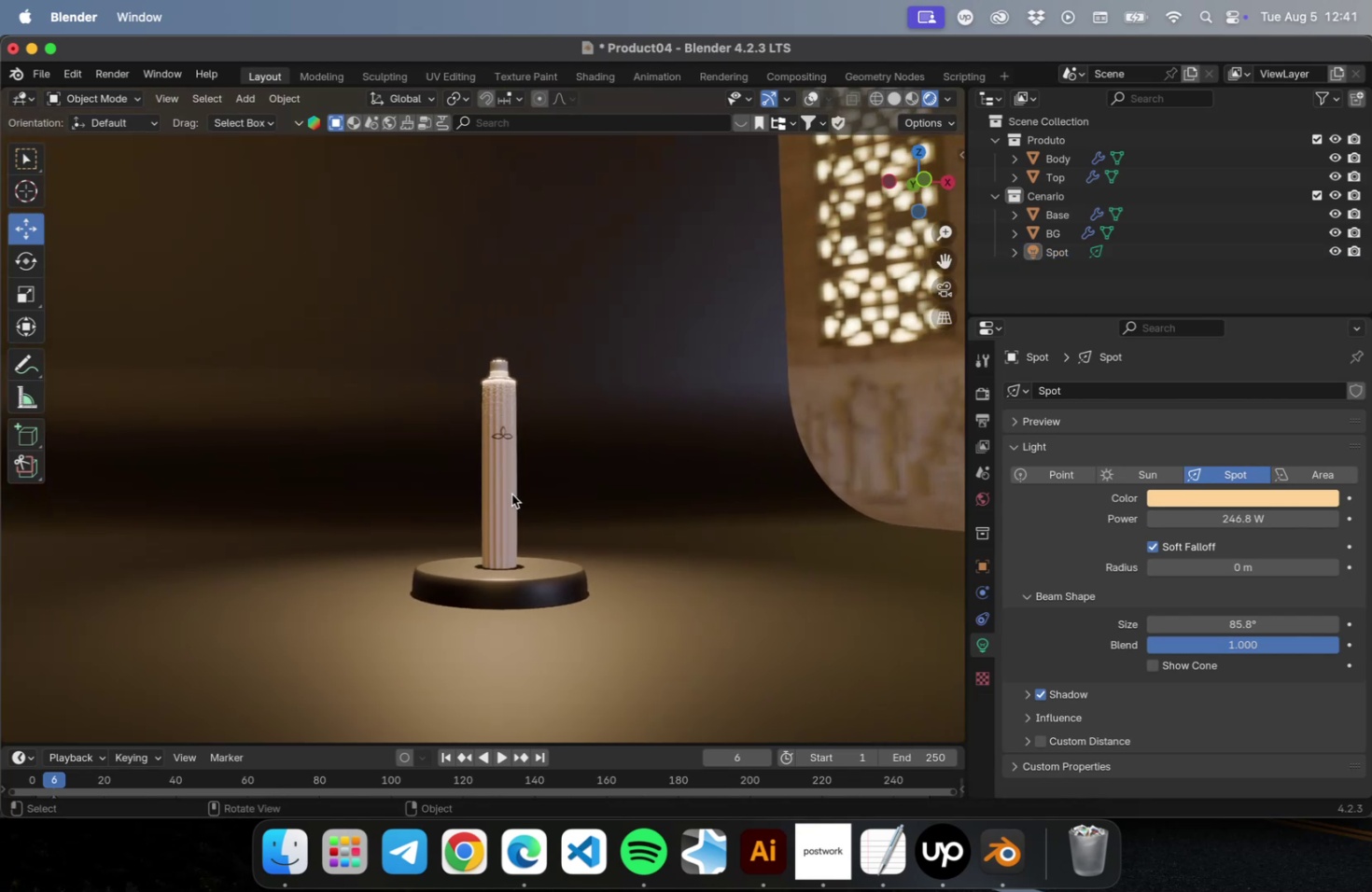 
scroll: coordinate [510, 491], scroll_direction: up, amount: 5.0
 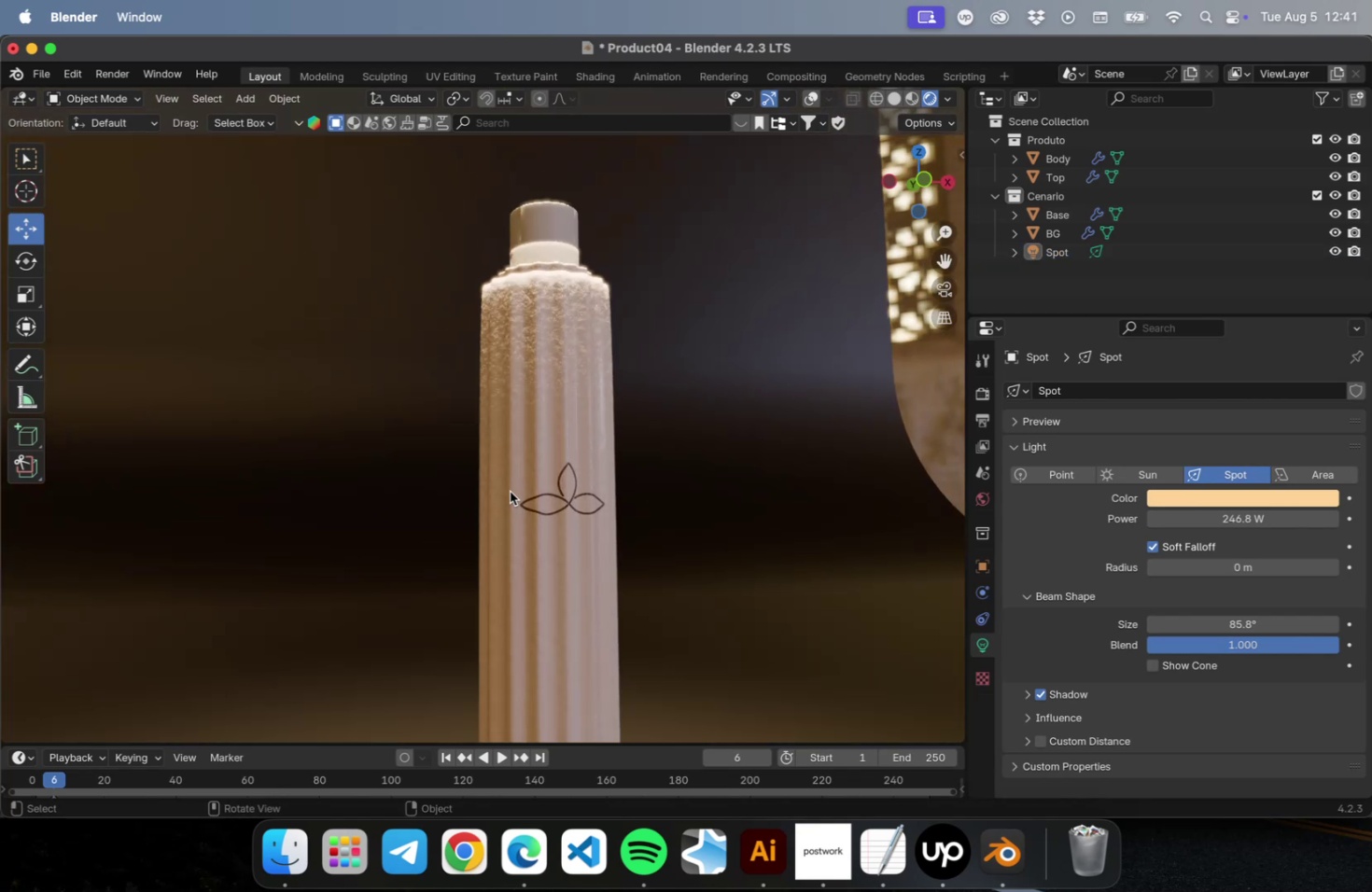 
left_click([510, 491])
 